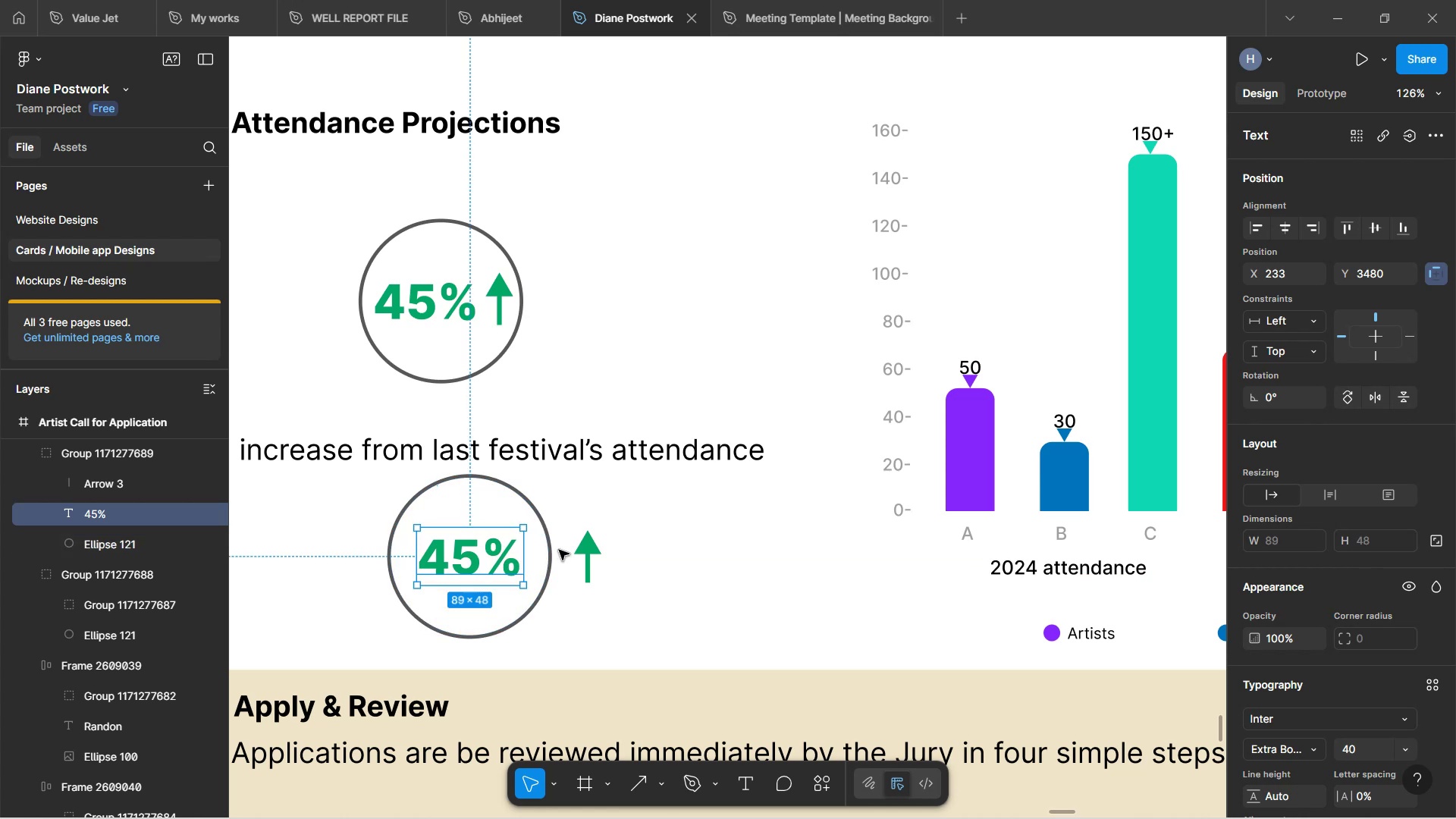 
left_click([836, 510])
 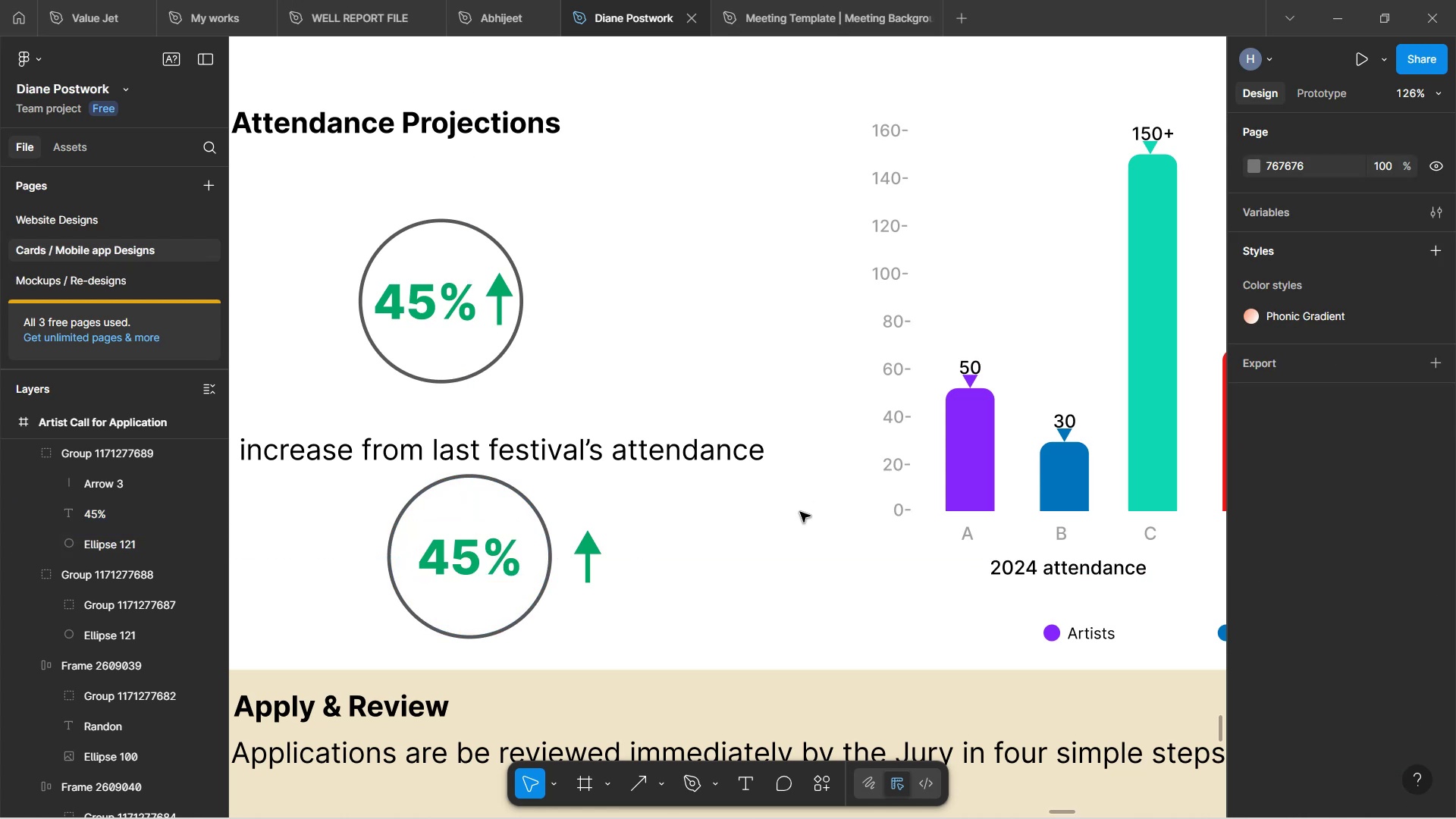 
hold_key(key=ControlLeft, duration=0.99)
scroll: coordinate [645, 590], scroll_direction: down, amount: 5.0
 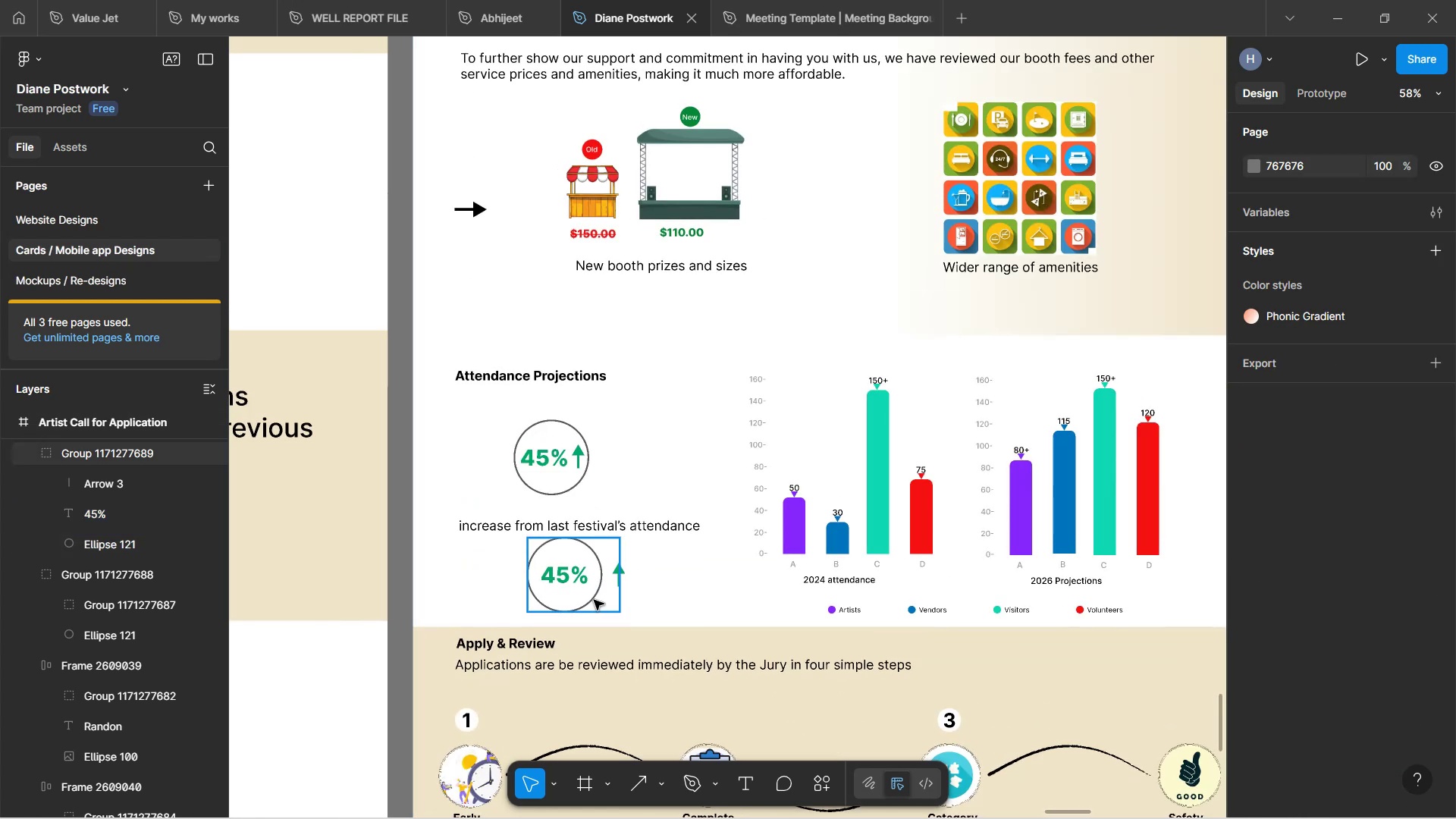 
left_click([594, 600])
 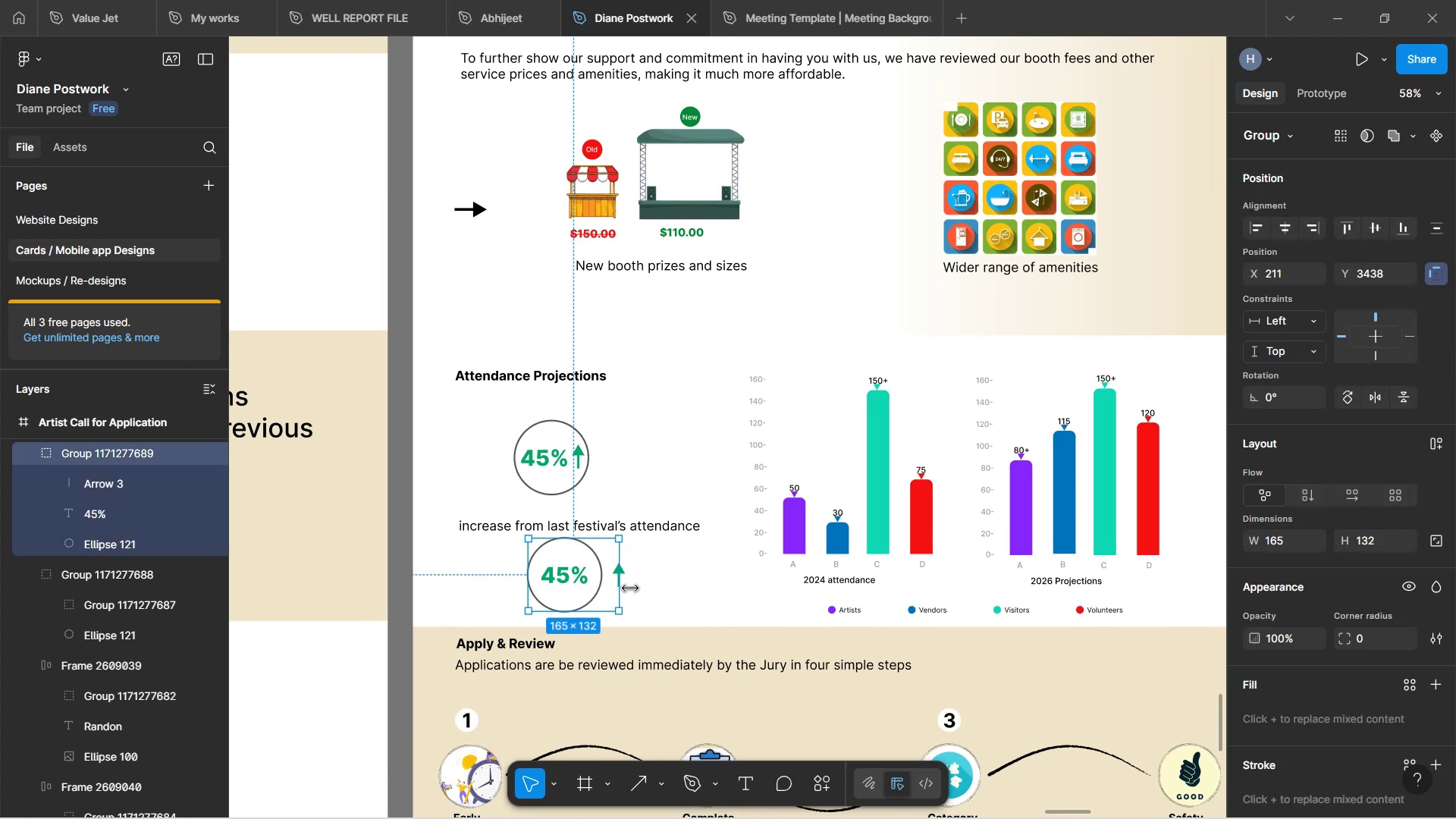 
hold_key(key=ShiftLeft, duration=0.65)
scroll: coordinate [613, 607], scroll_direction: up, amount: 3.0
 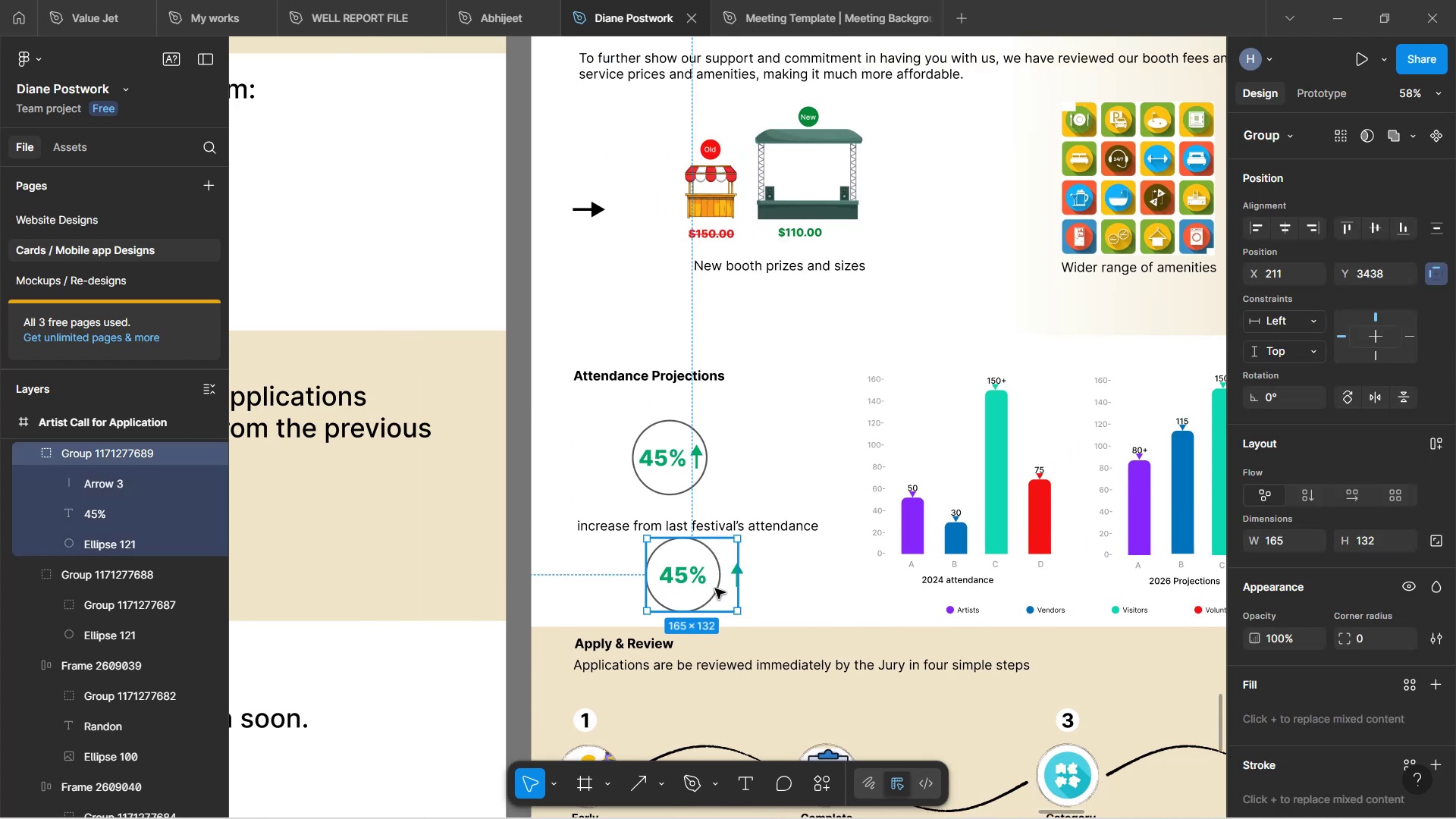 
double_click([715, 588])
 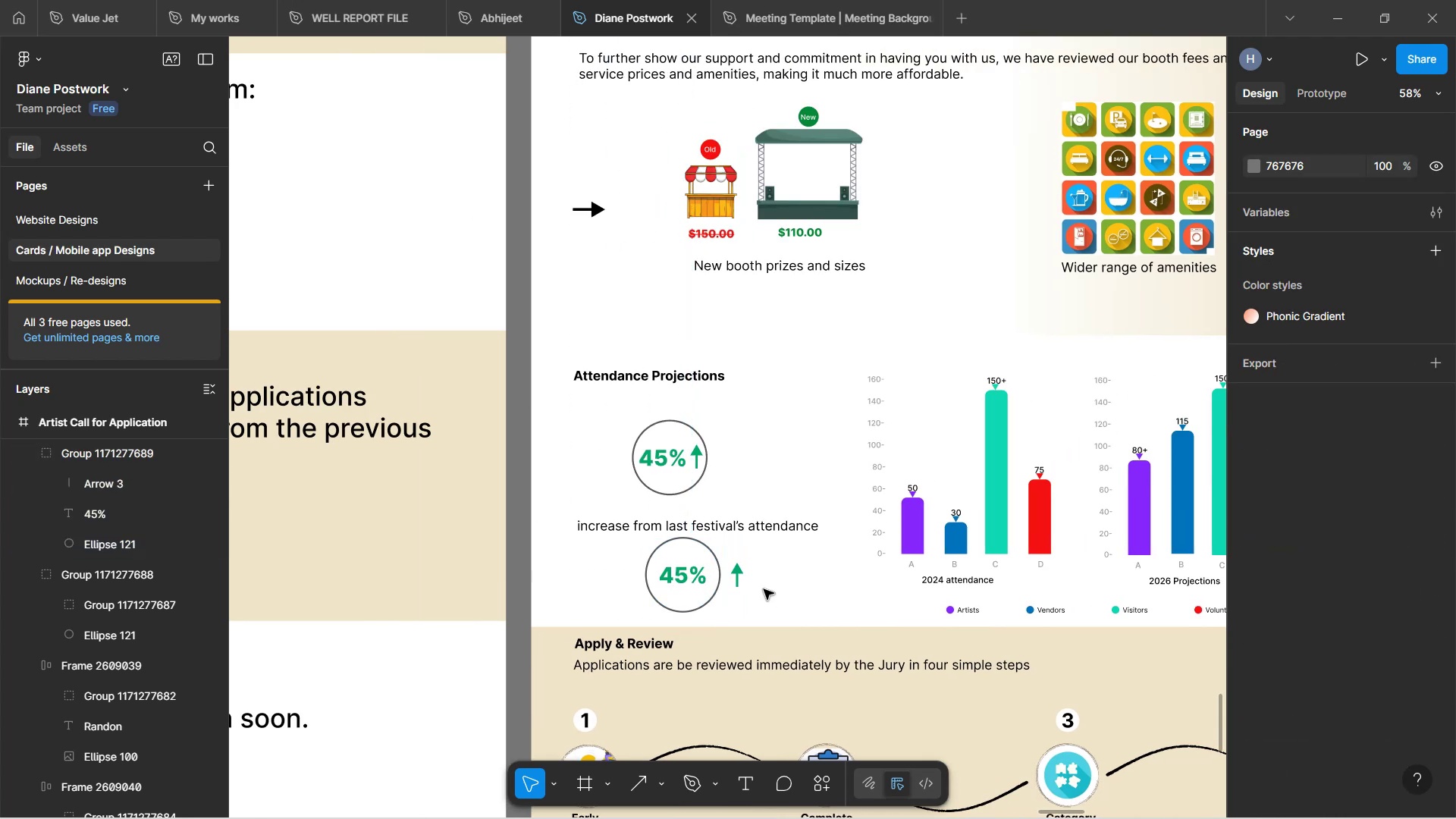 
double_click([734, 581])
 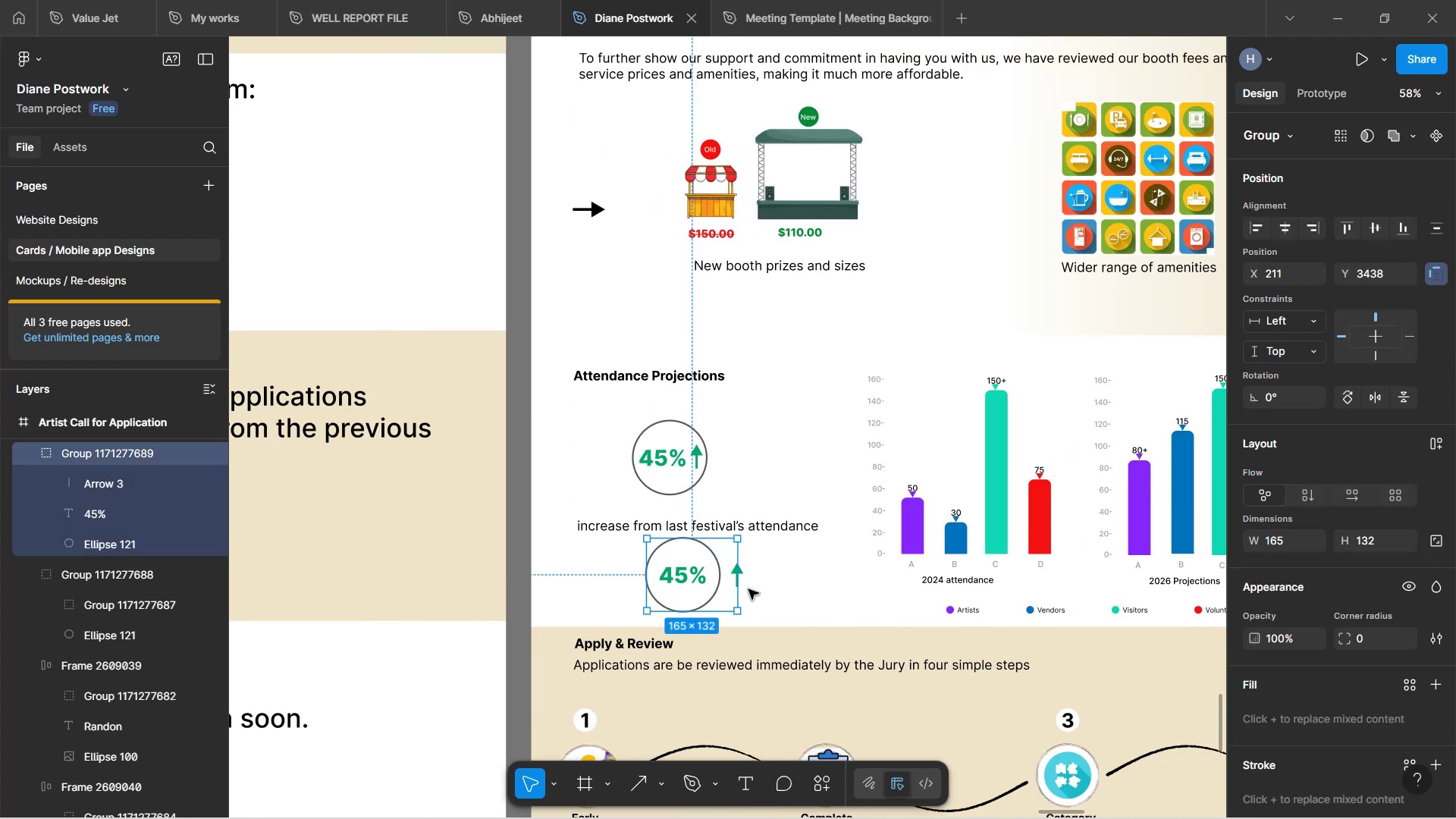 
hold_key(key=ControlLeft, duration=0.76)
scroll: coordinate [744, 574], scroll_direction: up, amount: 6.0
 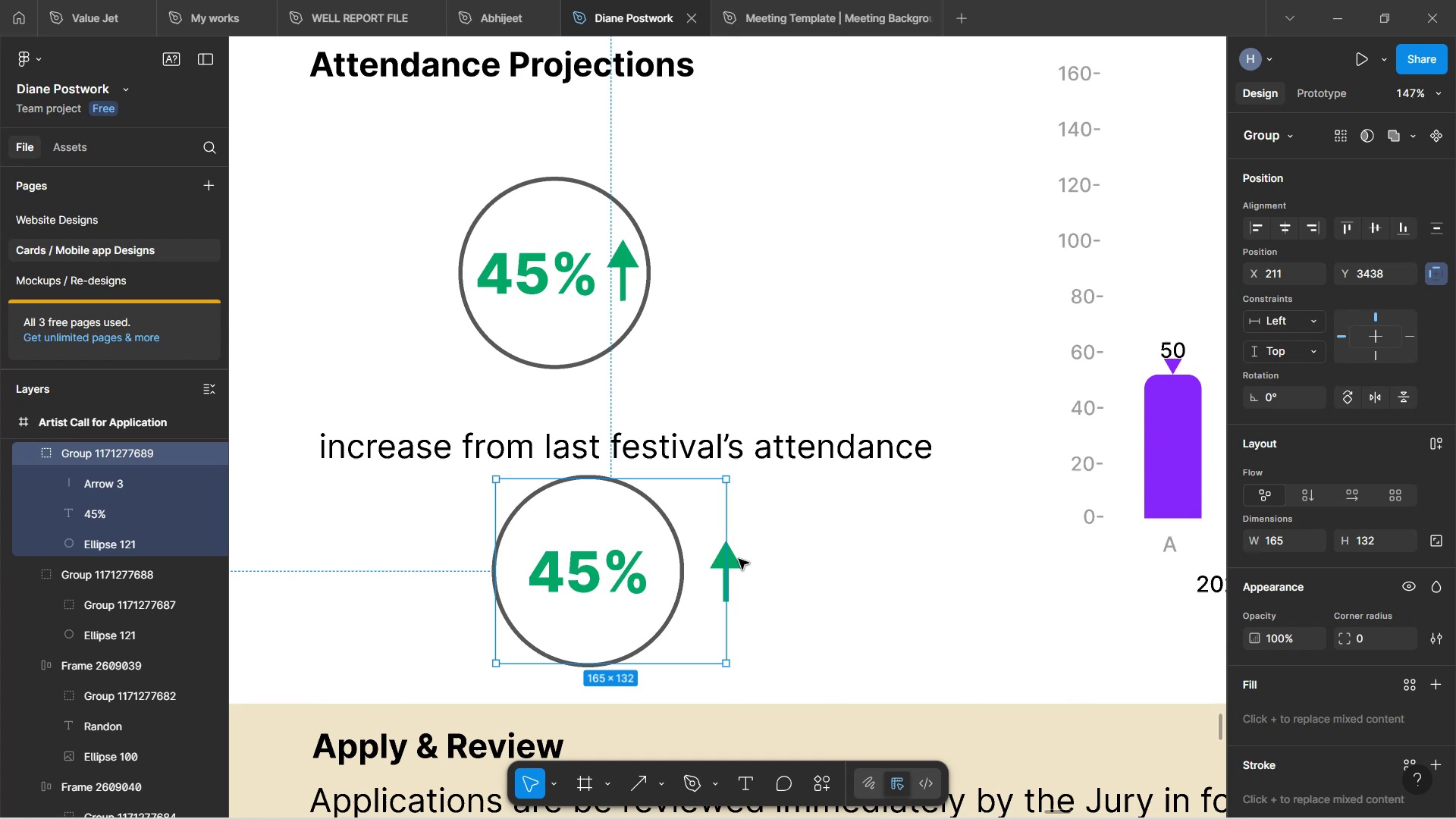 
double_click([739, 559])
 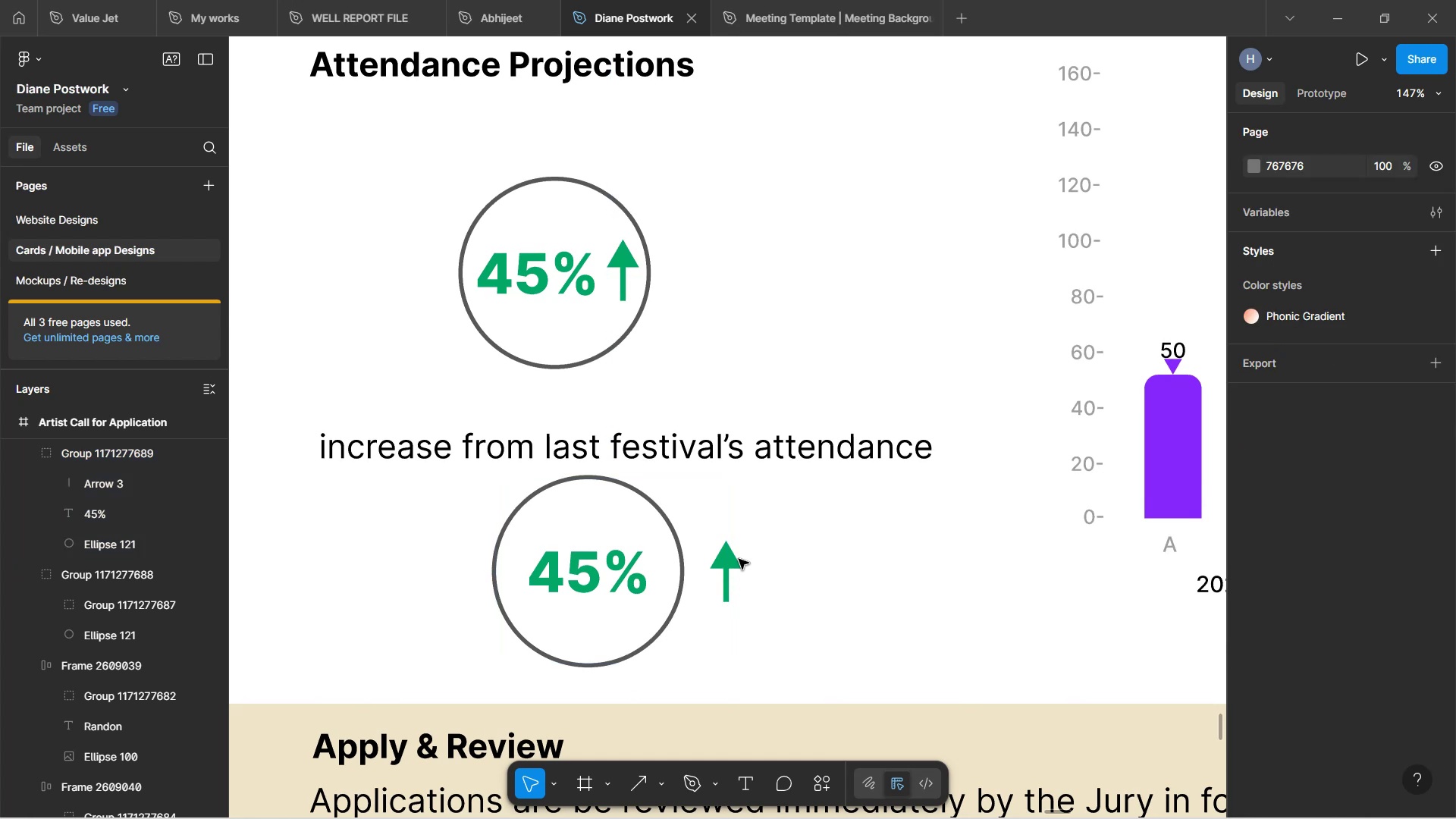 
double_click([739, 559])
 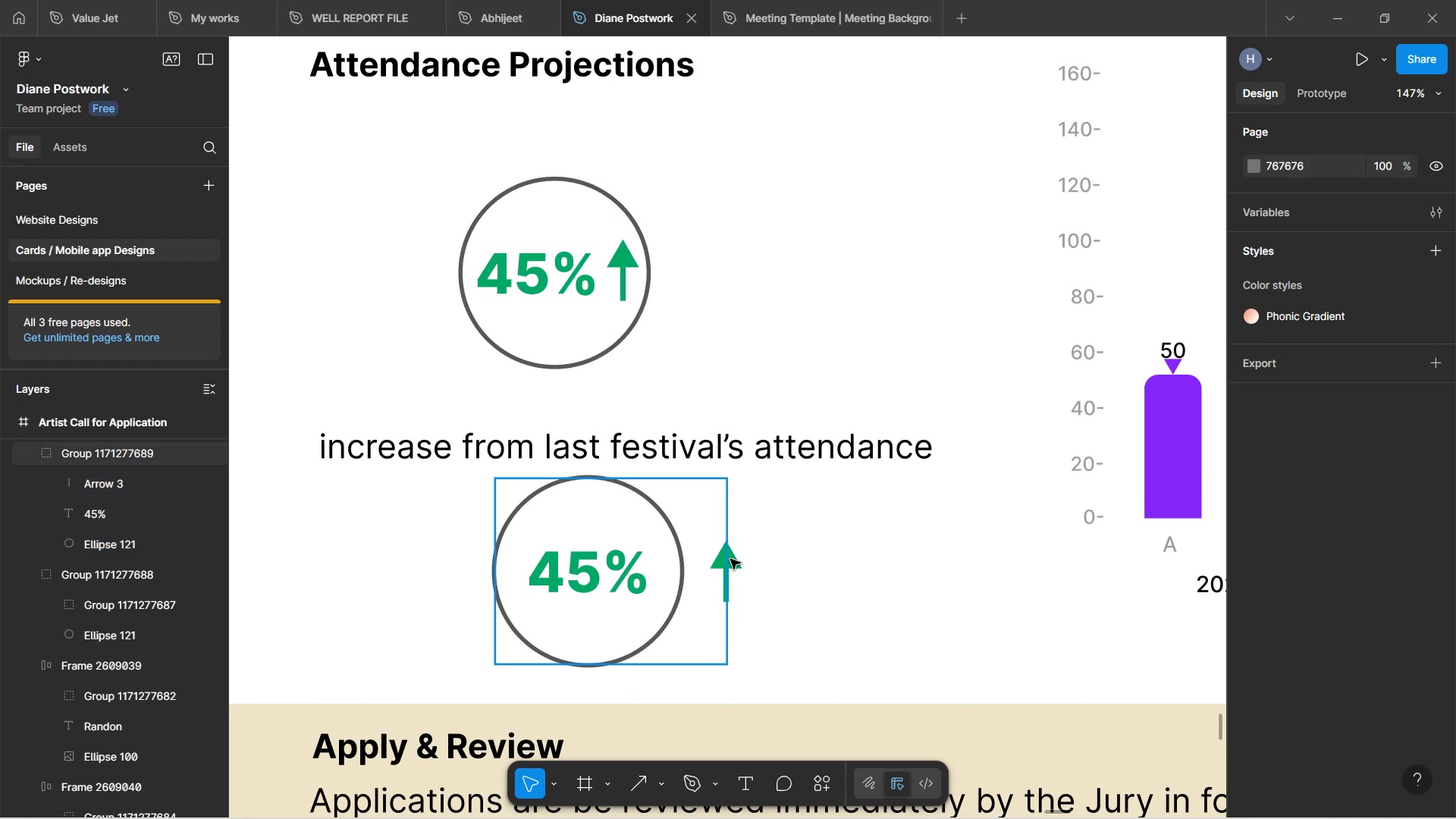 
double_click([730, 559])
 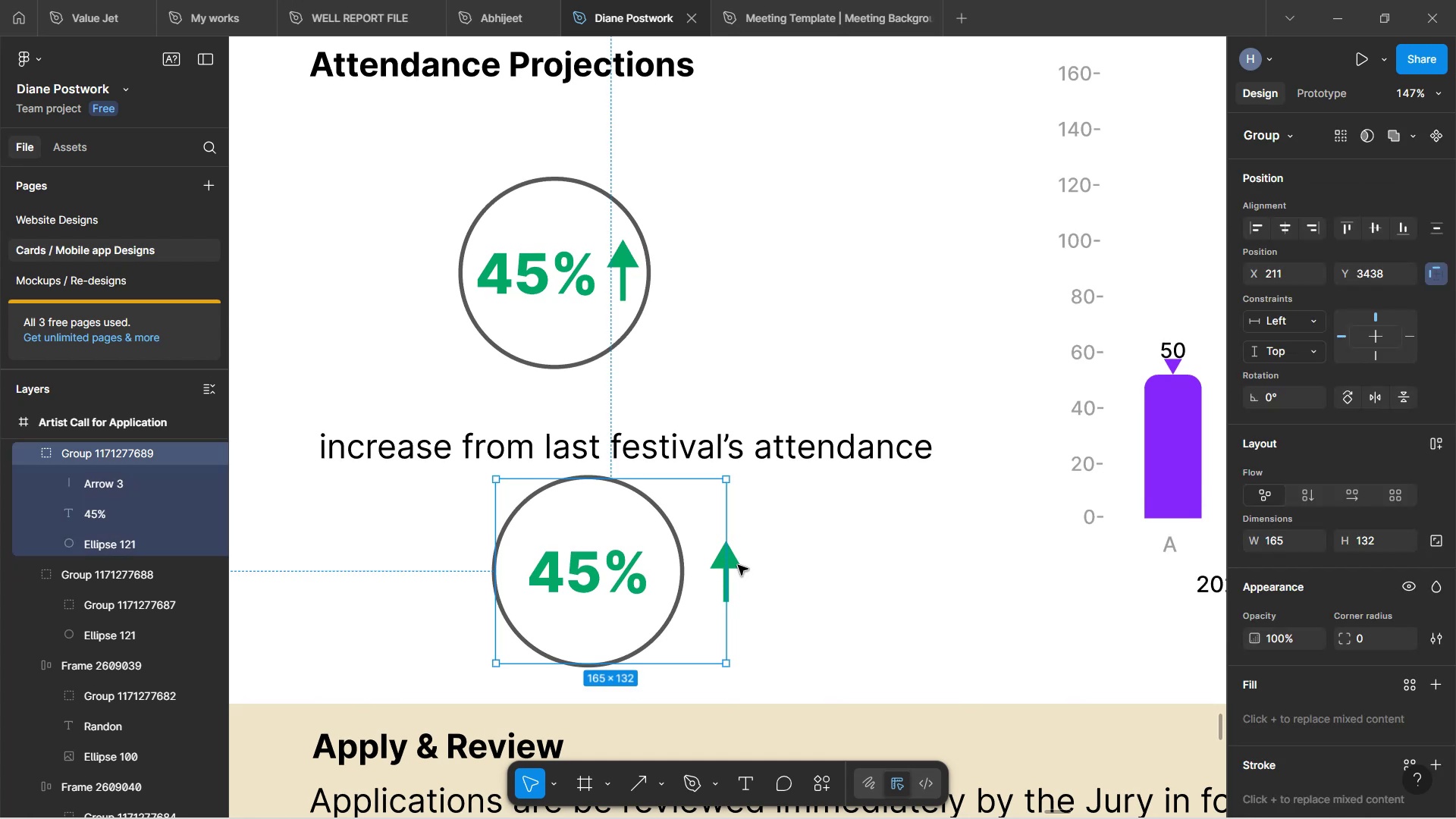 
double_click([736, 564])
 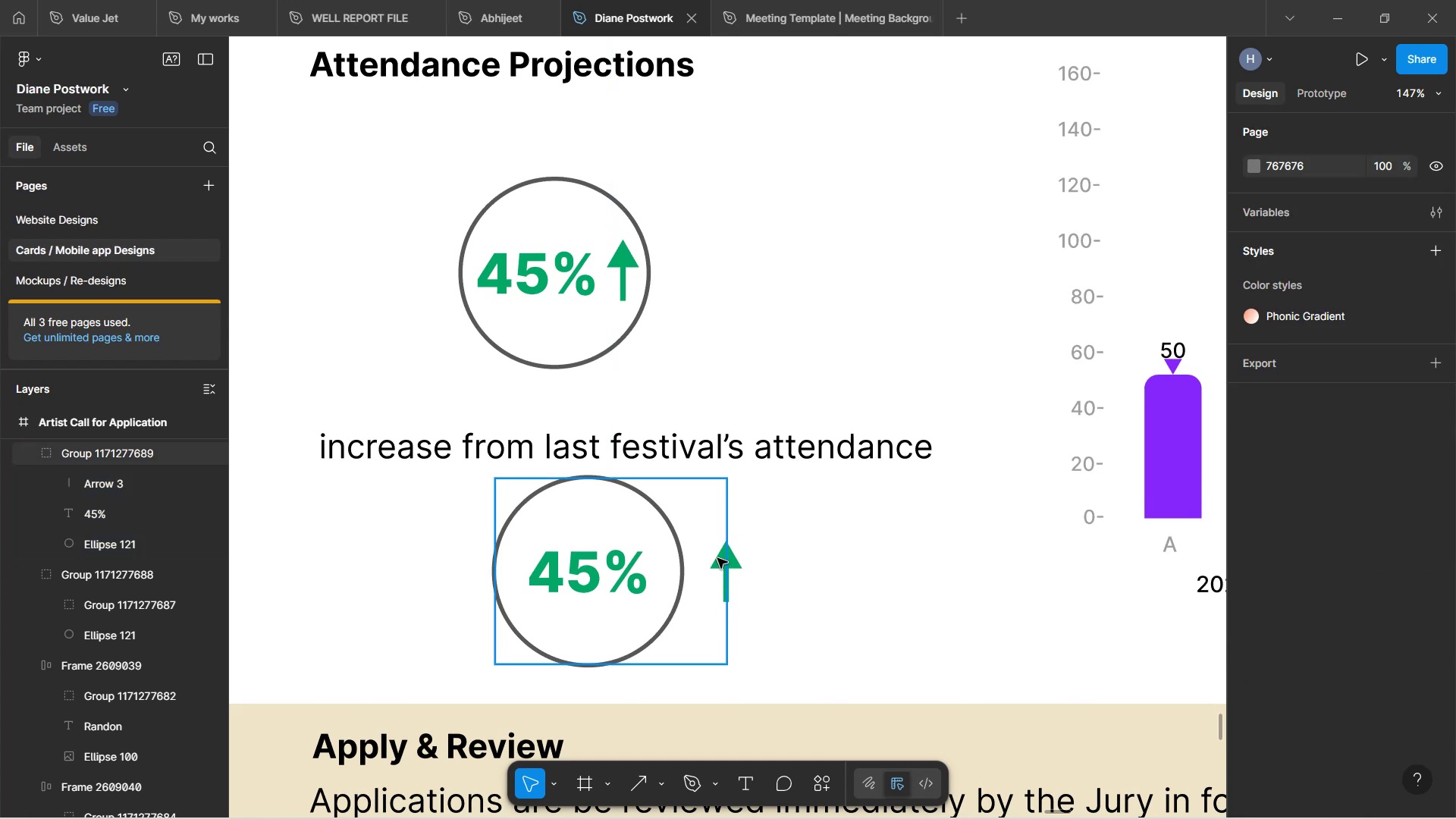 
double_click([717, 558])
 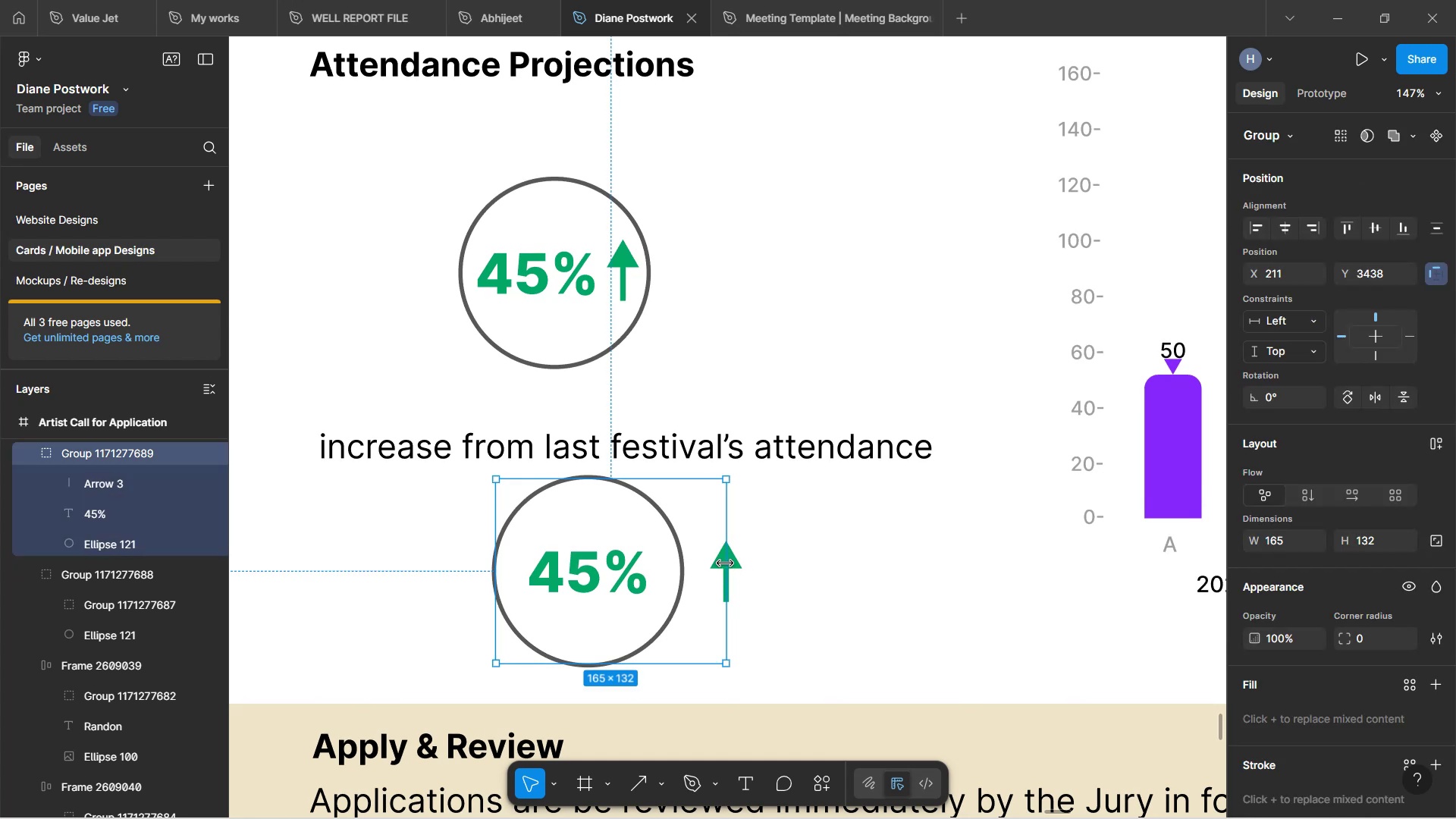 
double_click([725, 563])
 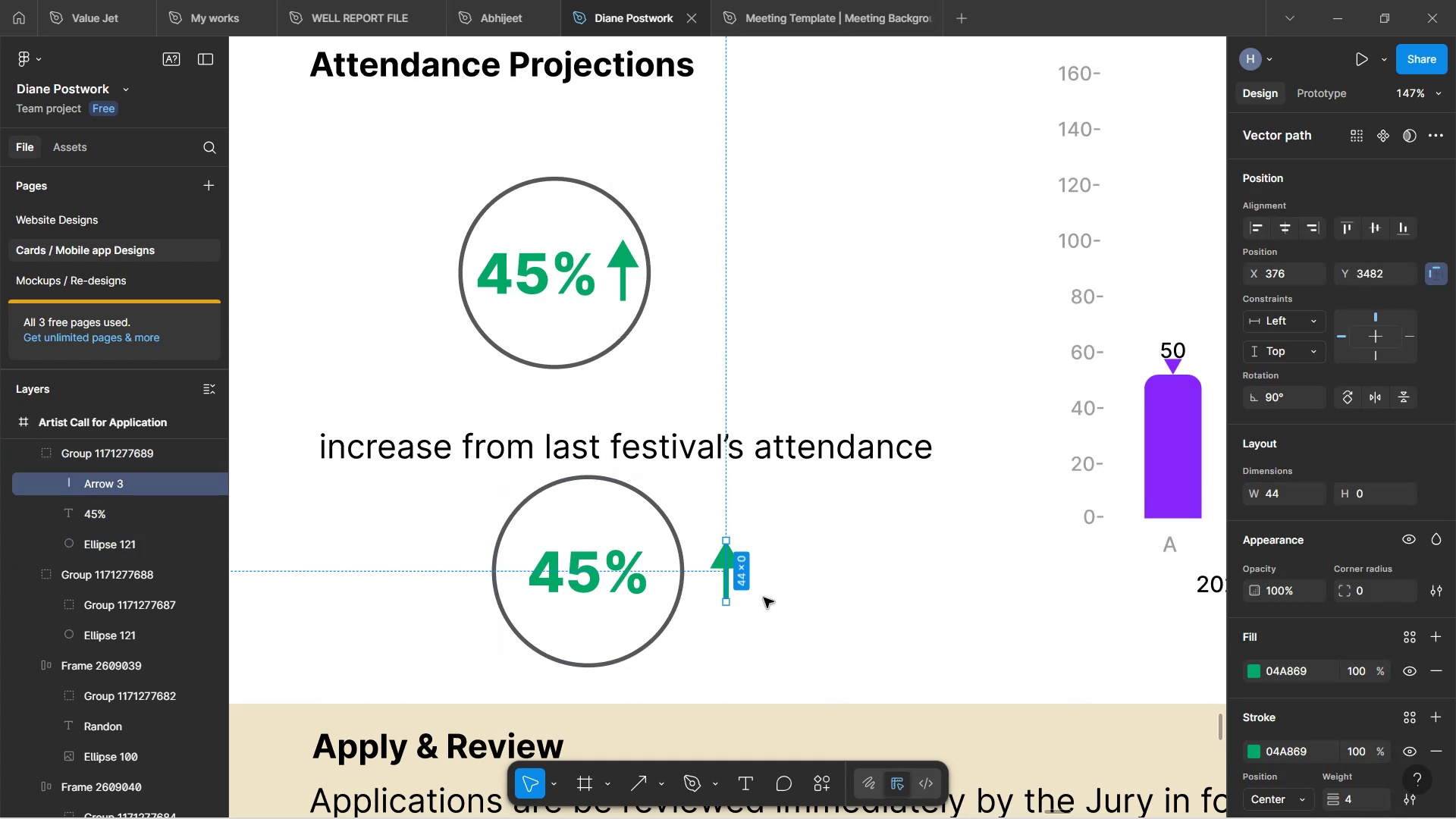 
hold_key(key=ArrowLeft, duration=0.75)
 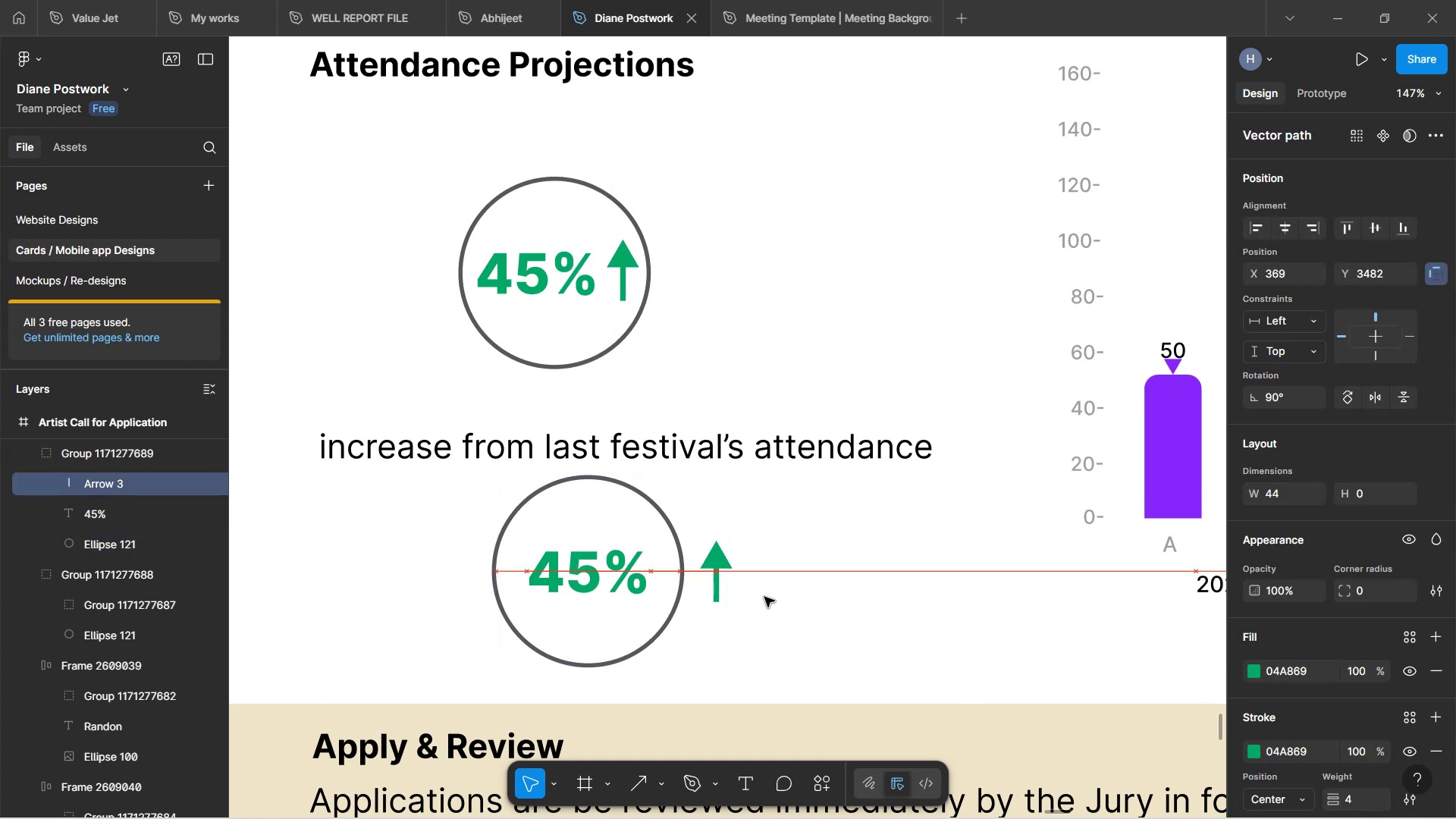 
key(ArrowLeft)
 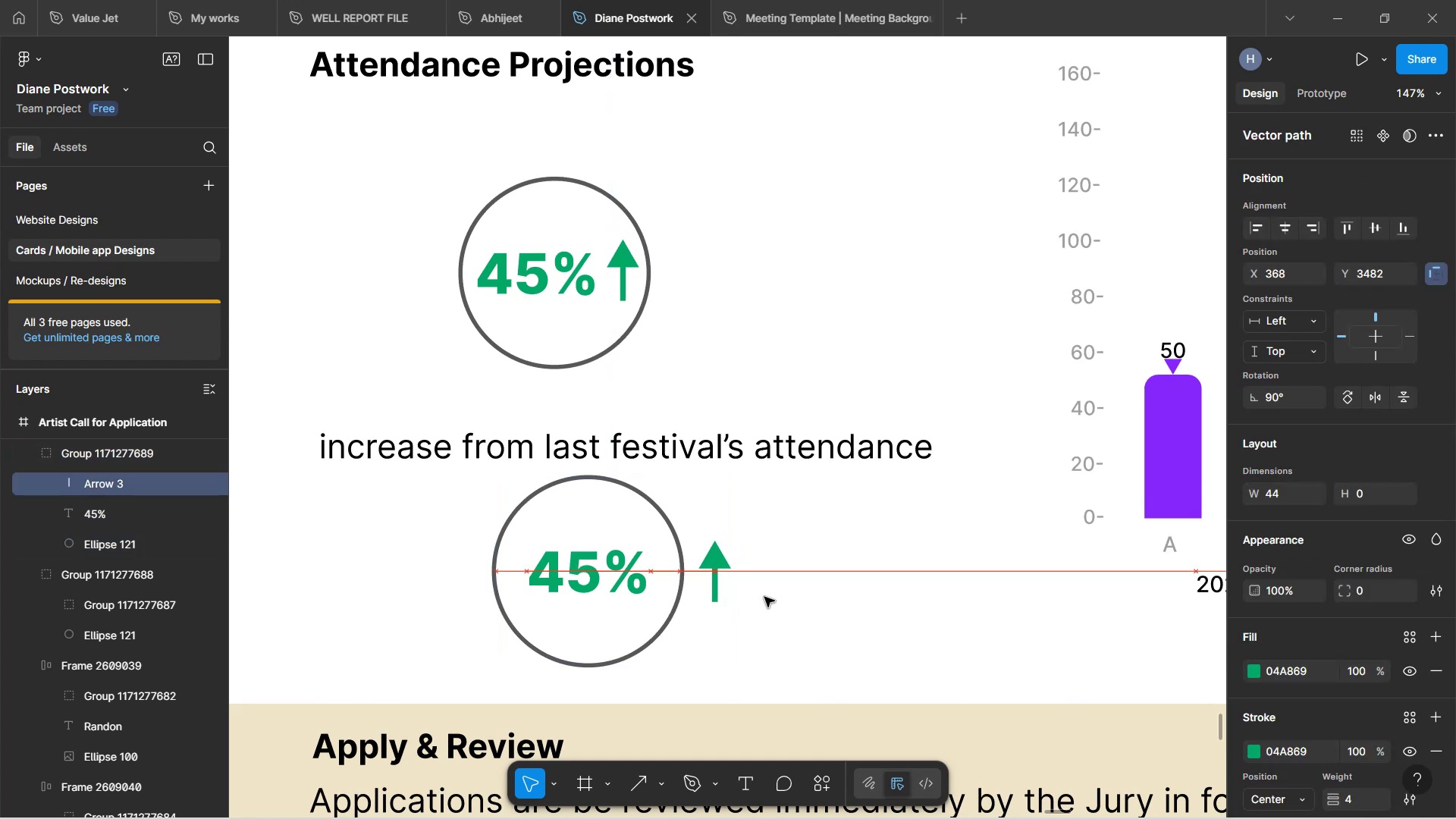 
key(ArrowLeft)
 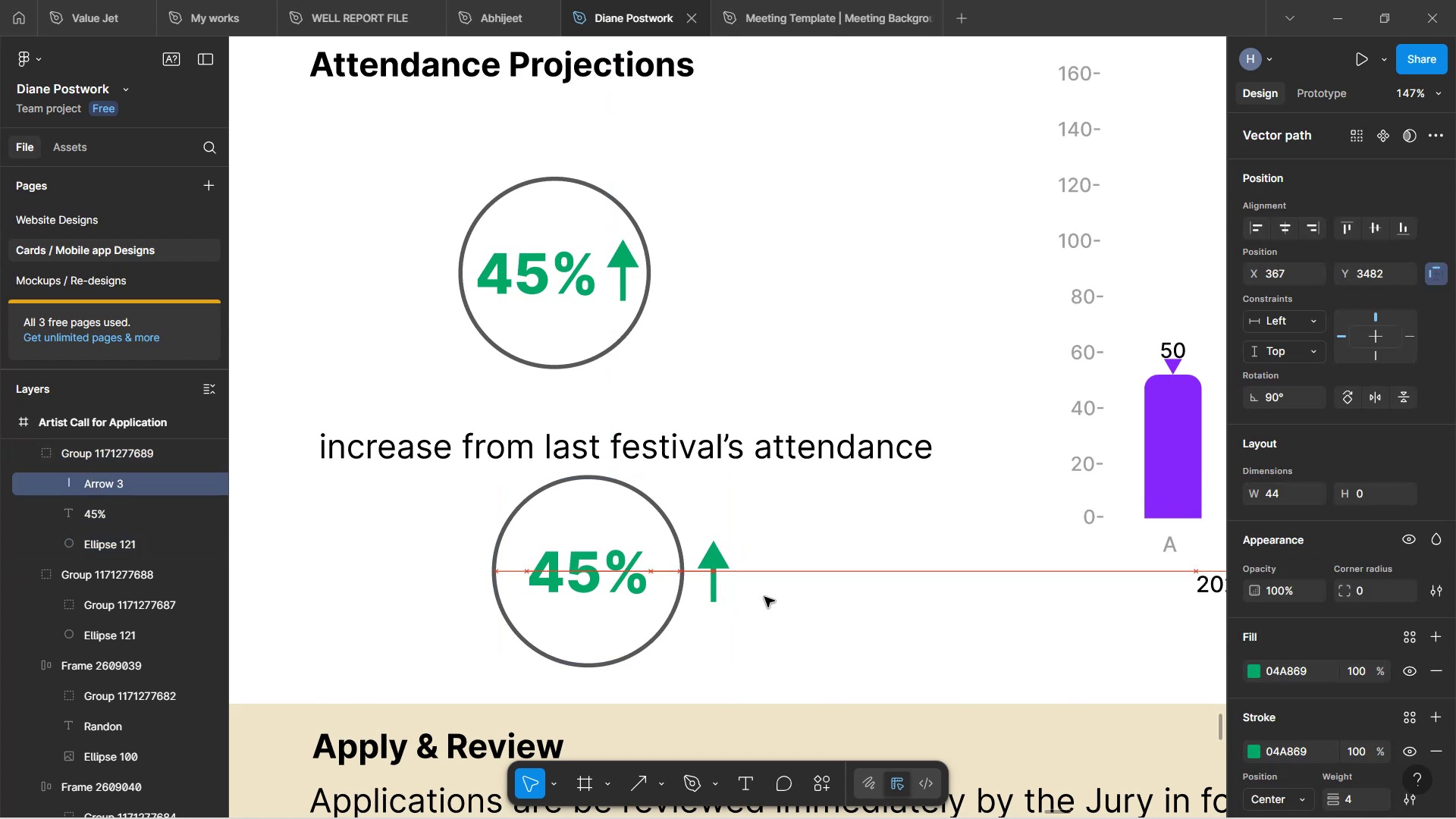 
key(ArrowLeft)
 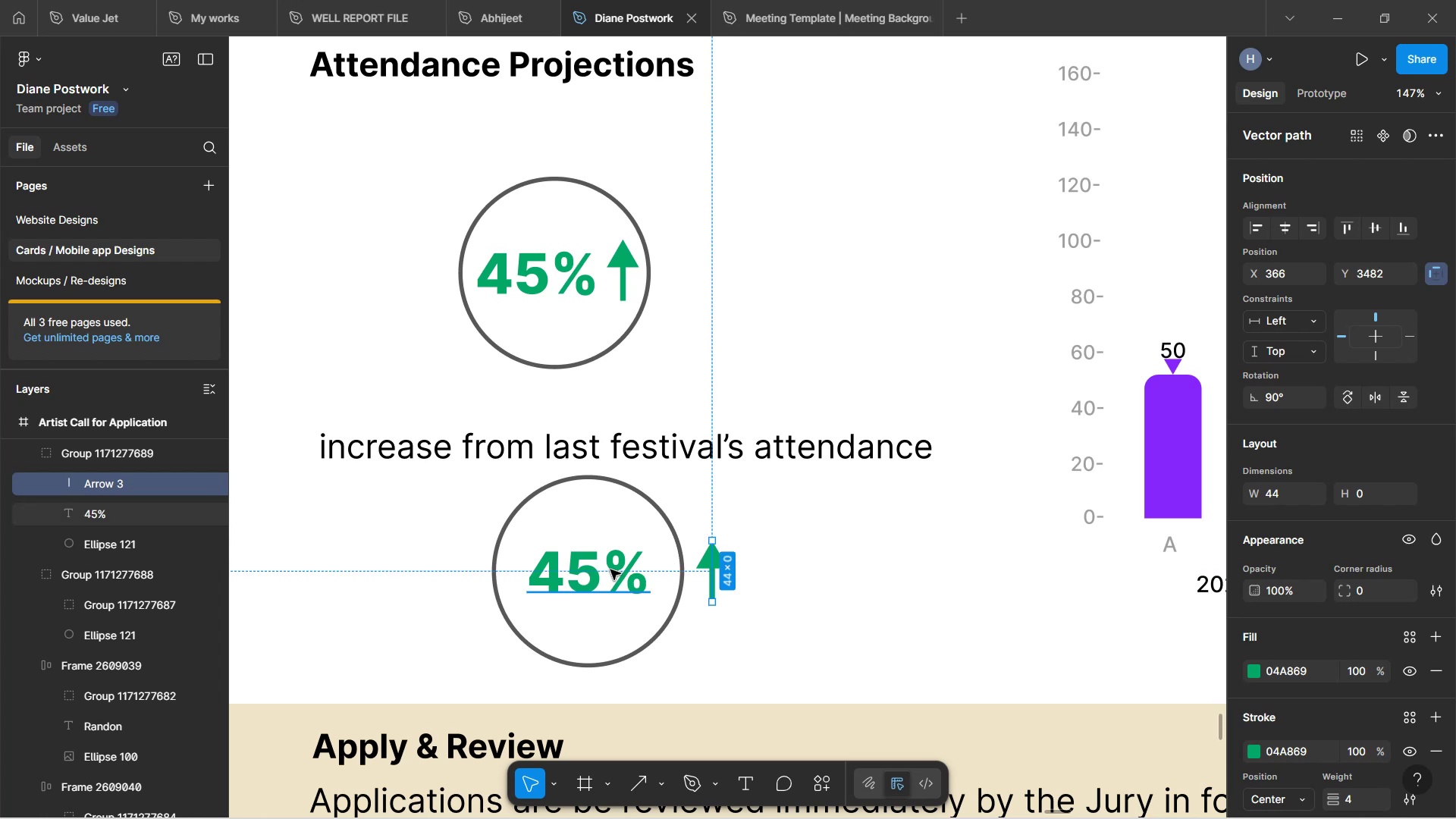 
left_click_drag(start_coordinate=[708, 566], to_coordinate=[301, 425])
 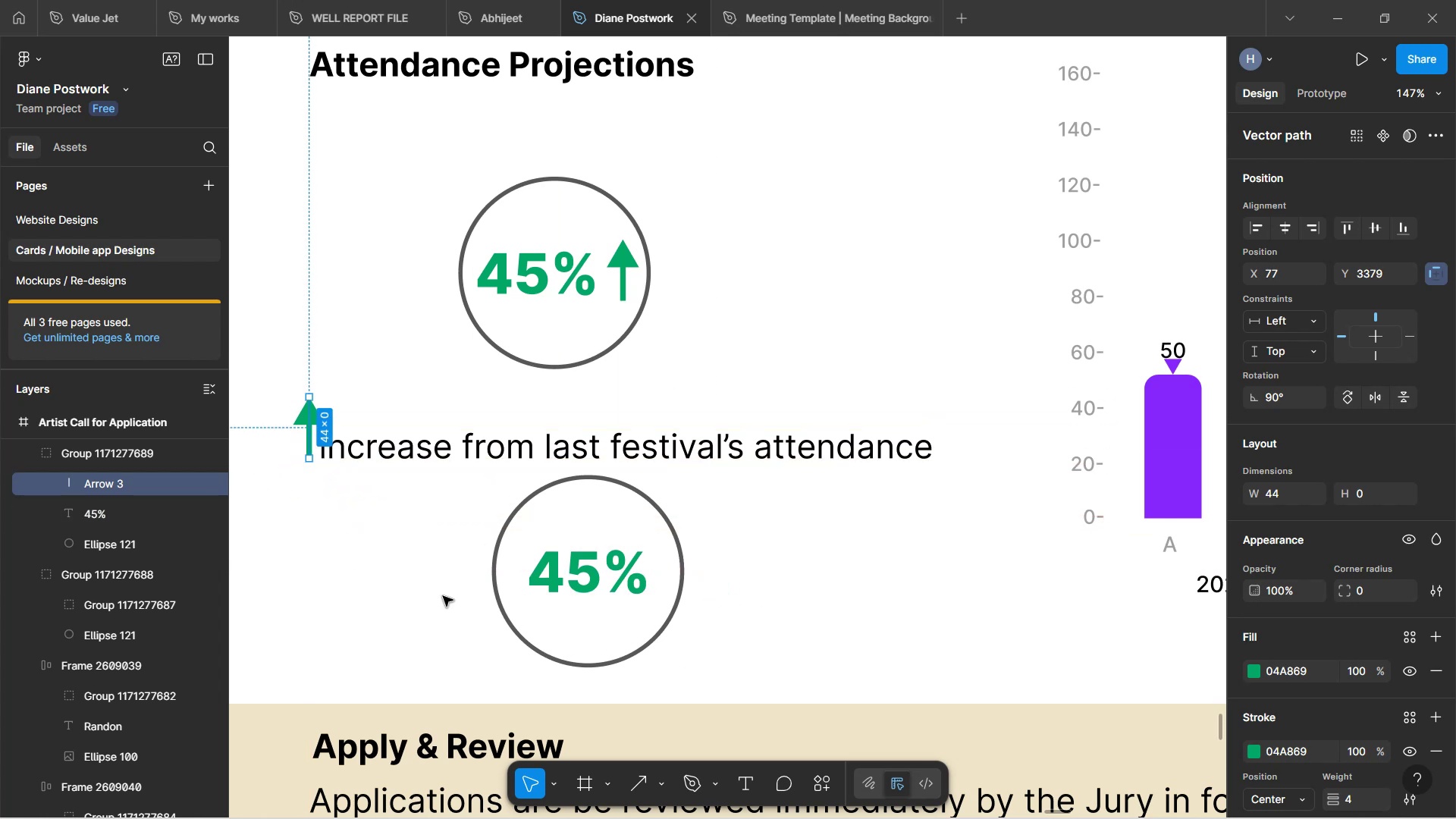 
left_click([438, 595])
 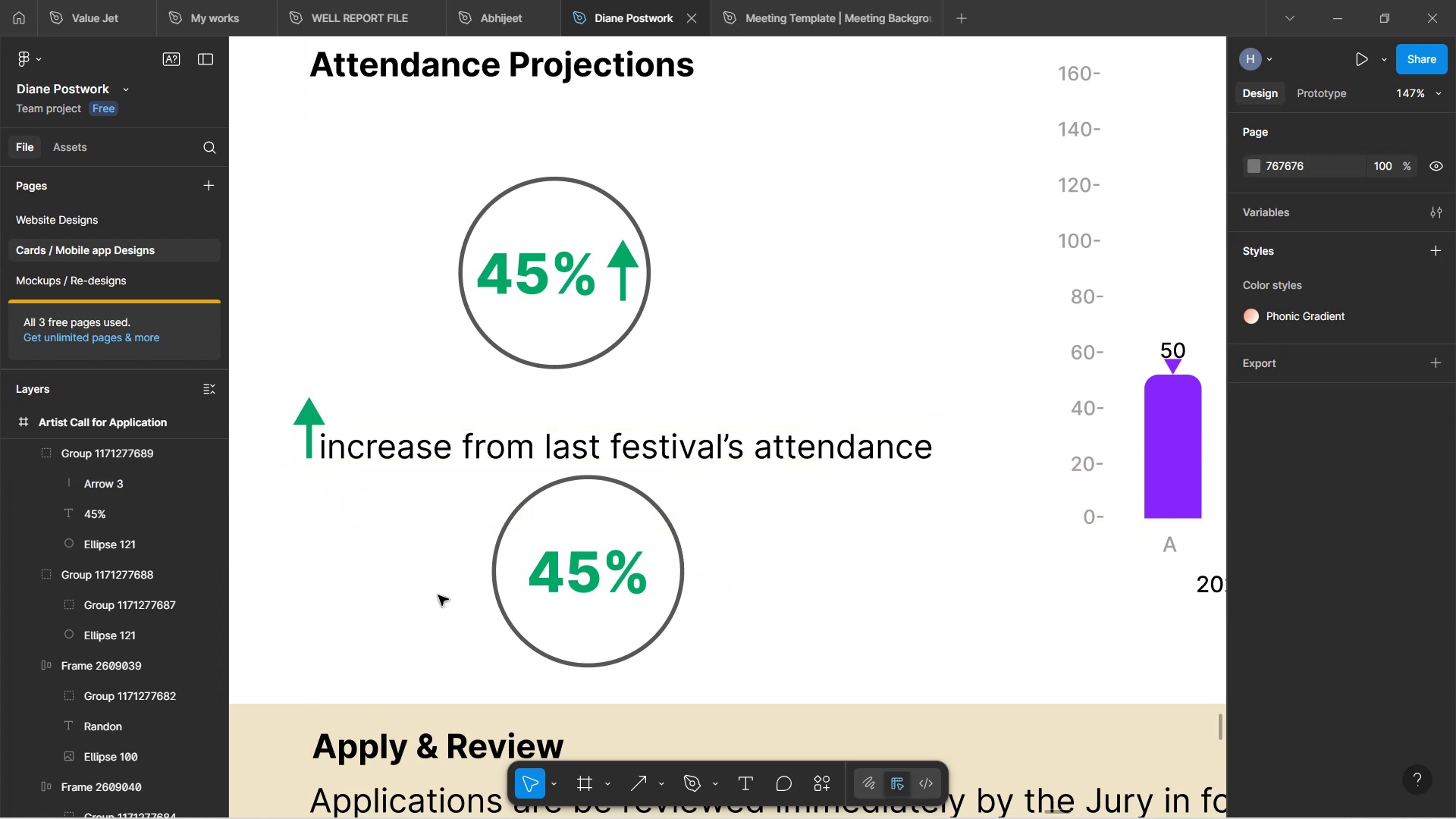 
hold_key(key=ControlLeft, duration=1.03)
scroll: coordinate [438, 595], scroll_direction: down, amount: 5.0
 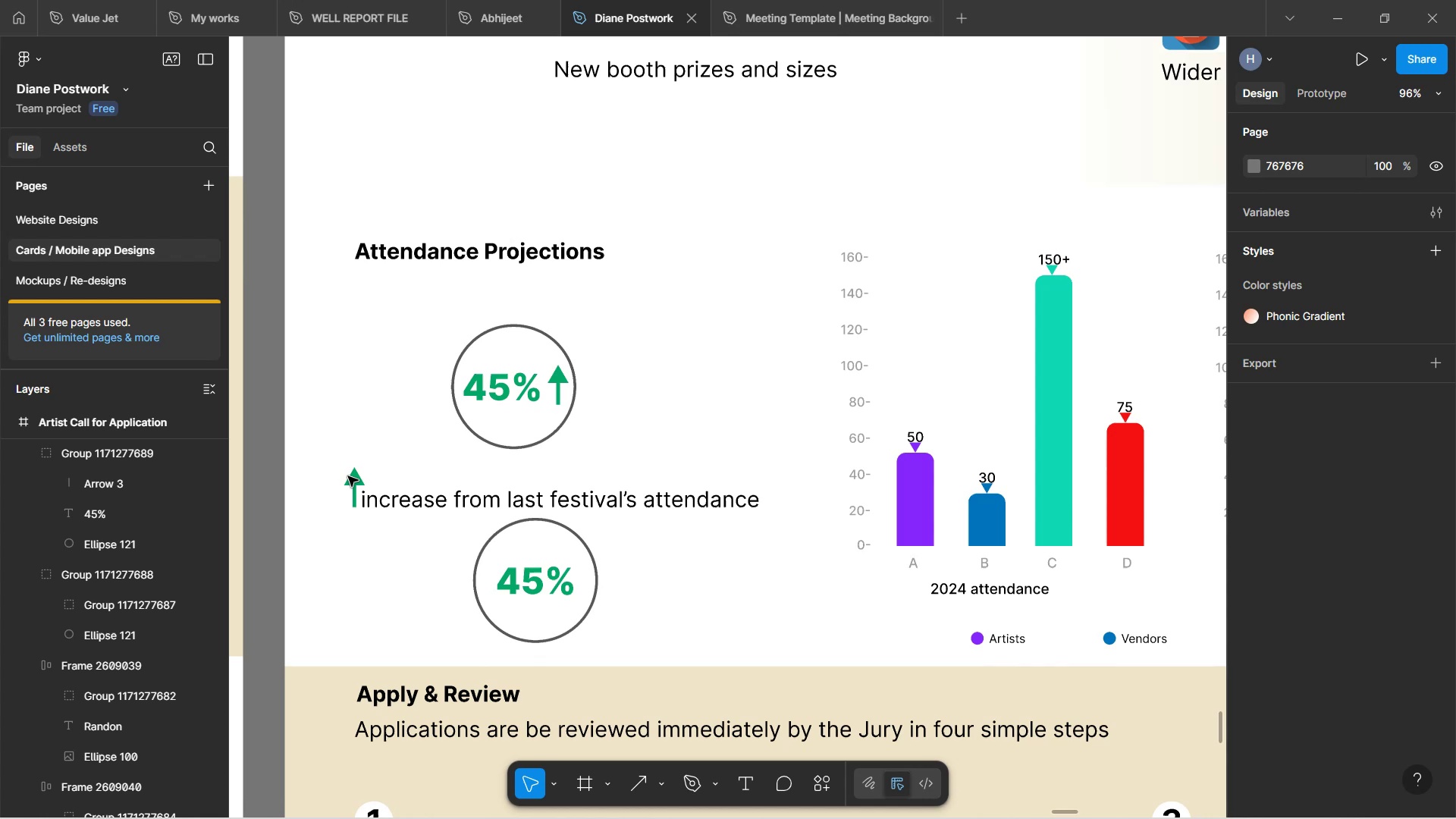 
key(Control+Z)
 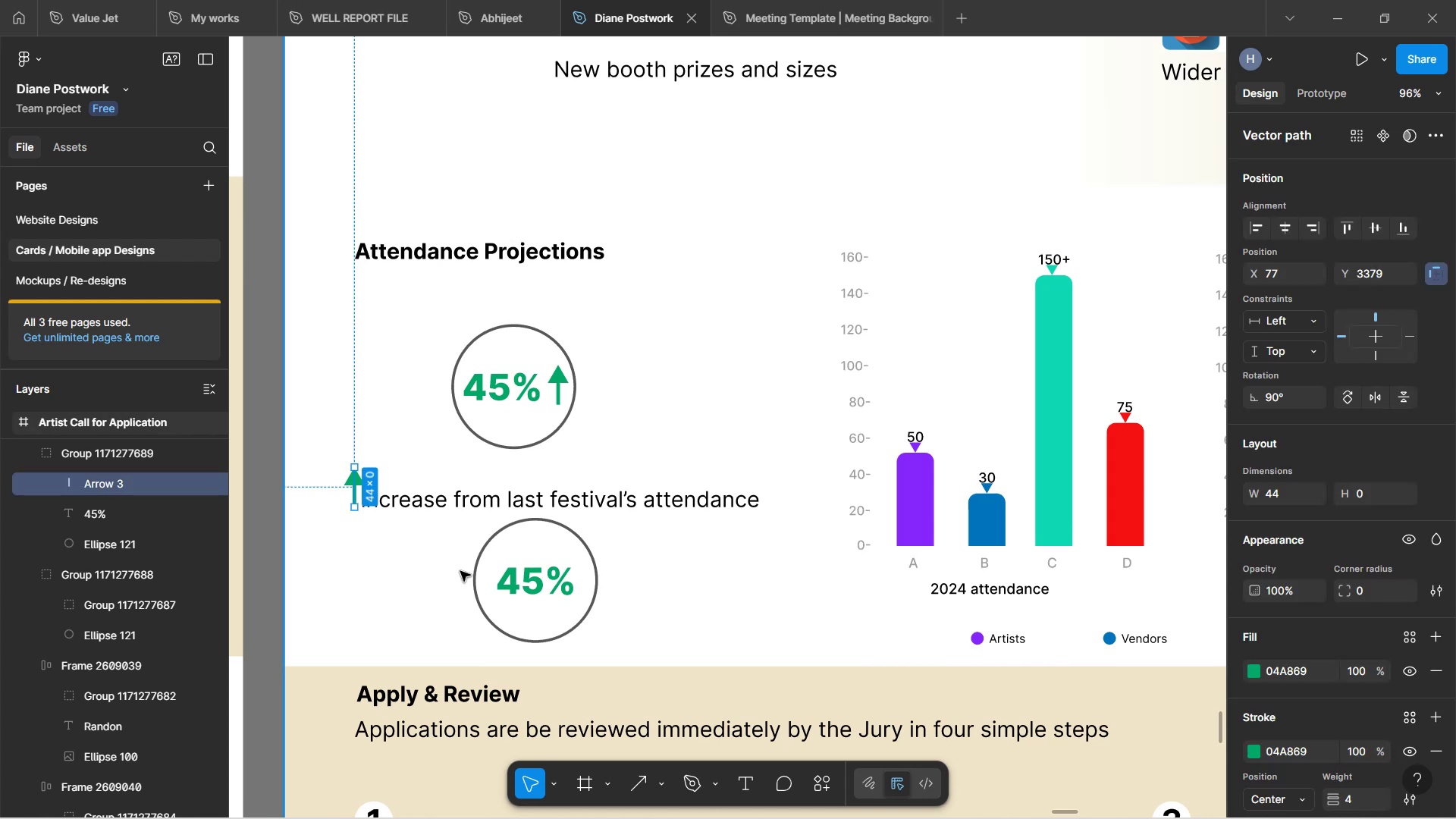 
key(Control+Z)
 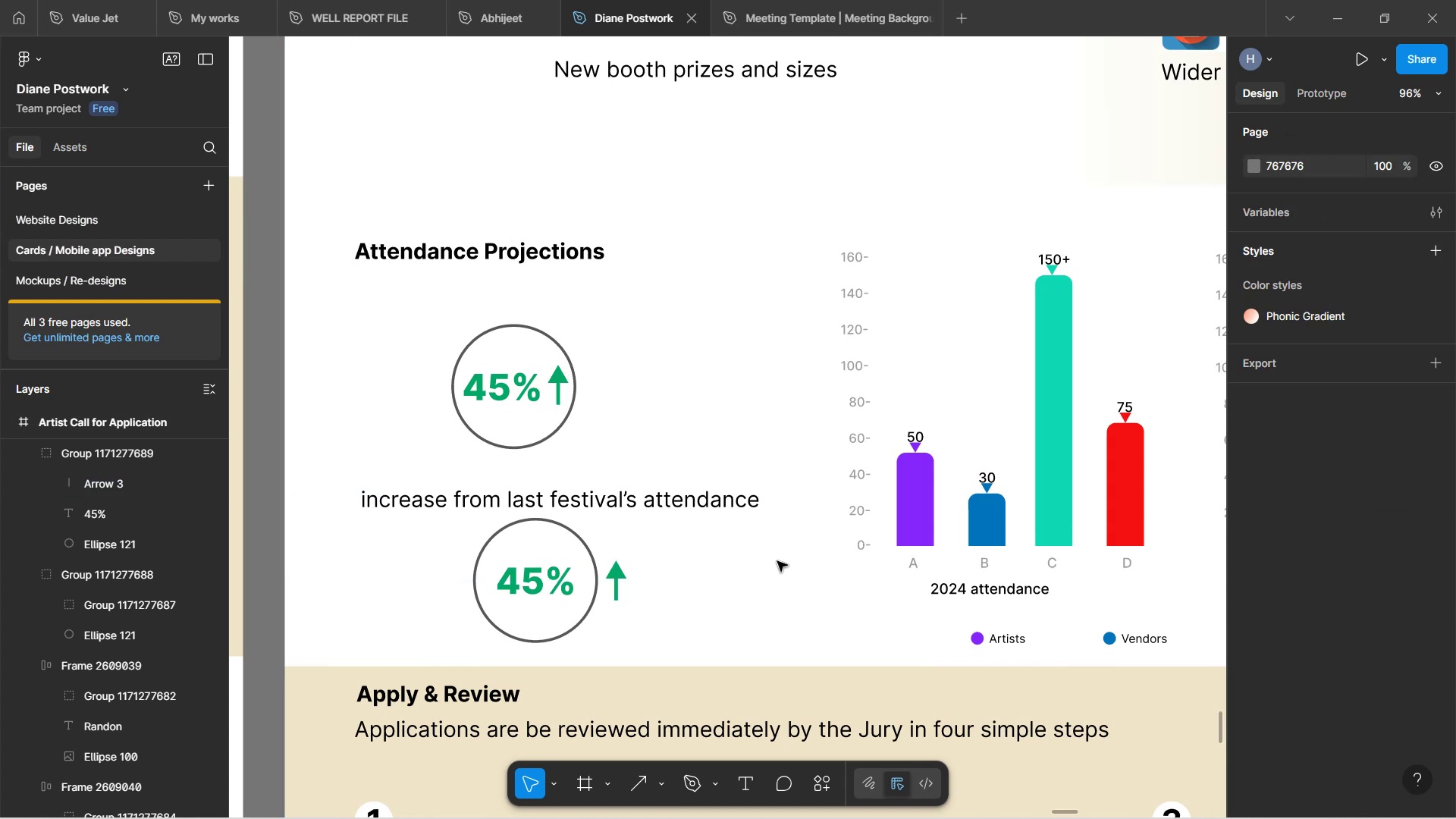 
hold_key(key=ControlLeft, duration=1.03)
scroll: coordinate [738, 509], scroll_direction: down, amount: 2.0
 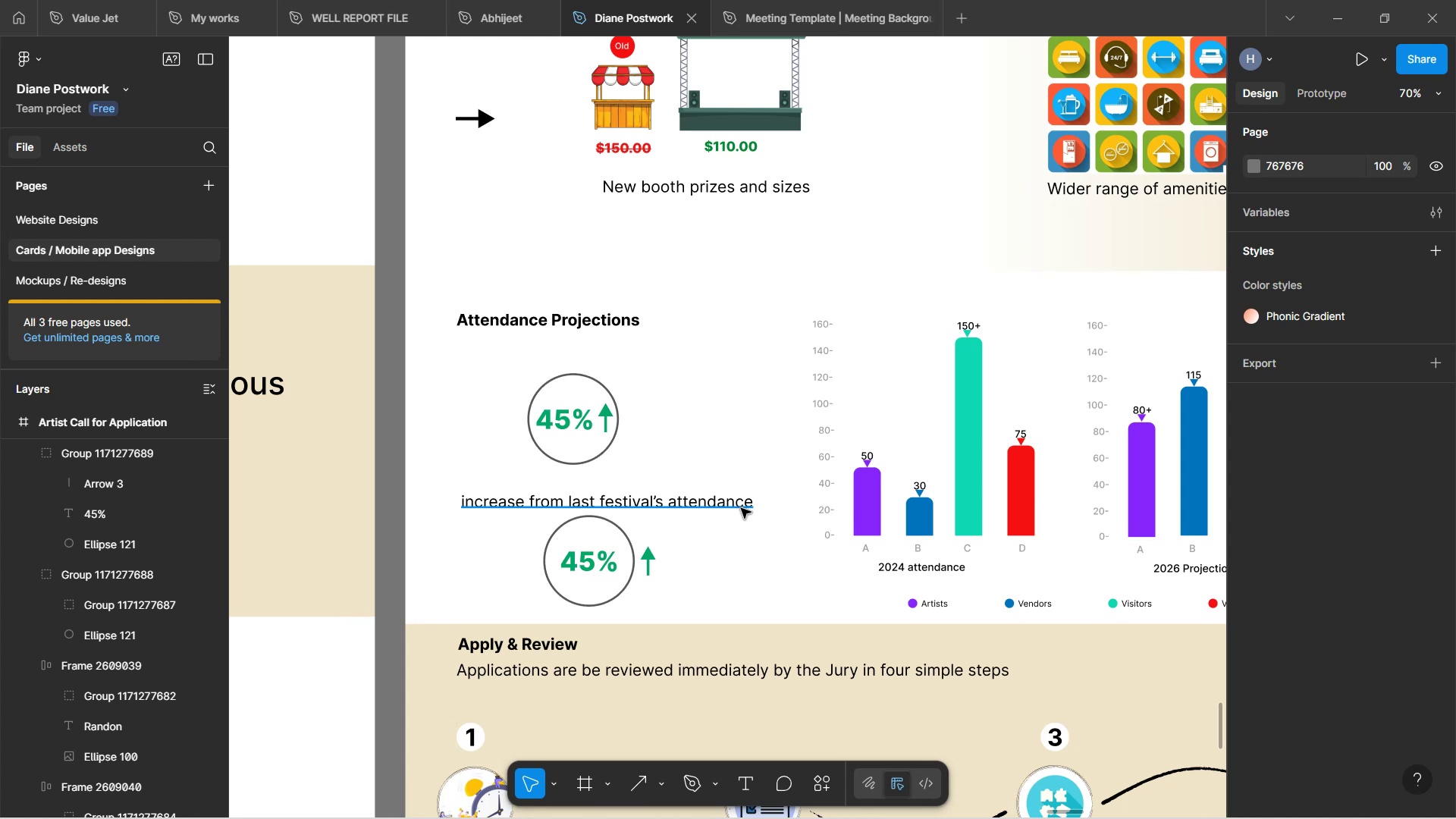 
wait(12.54)
 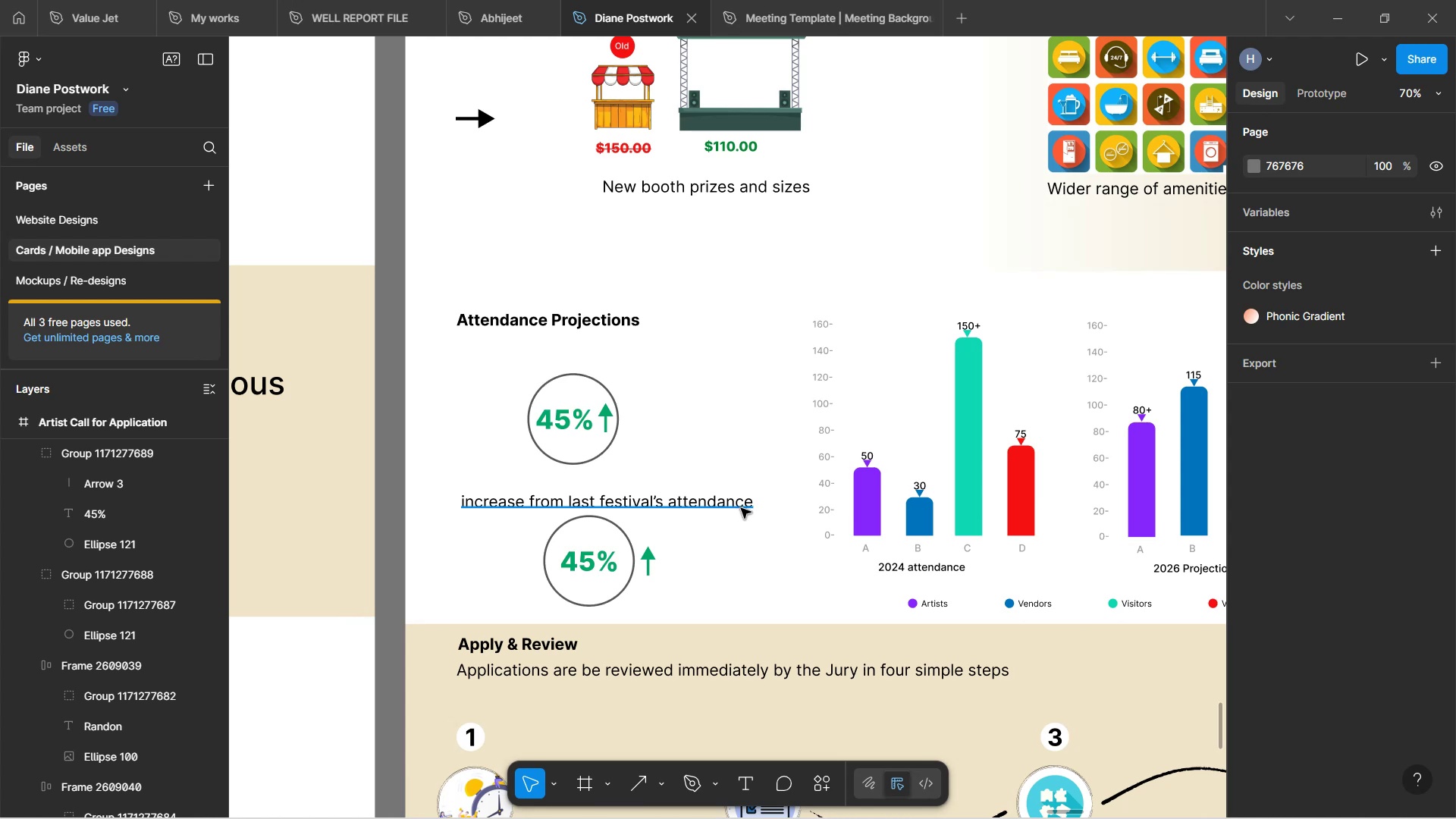 
right_click([623, 563])
 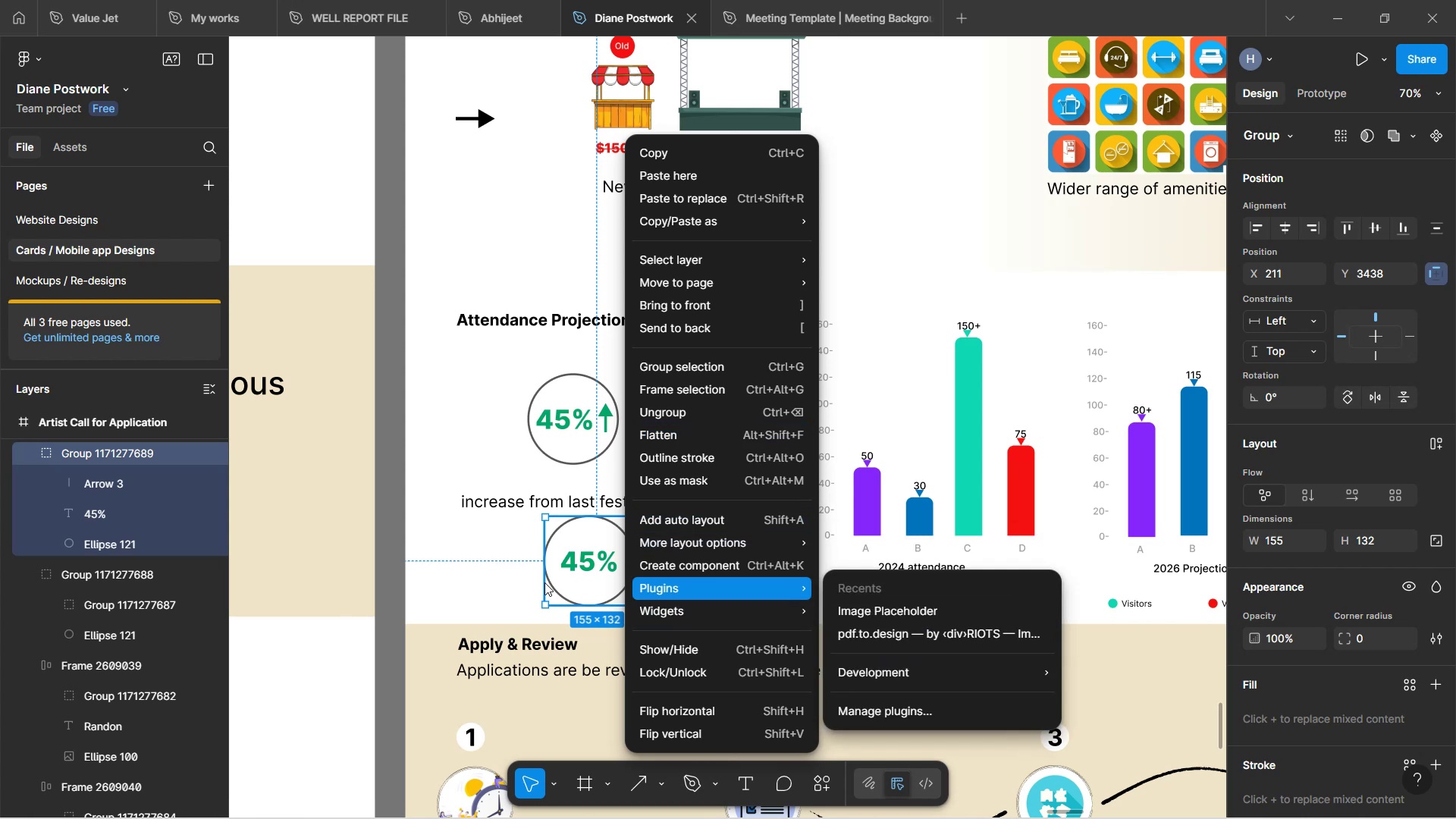 
left_click([570, 552])
 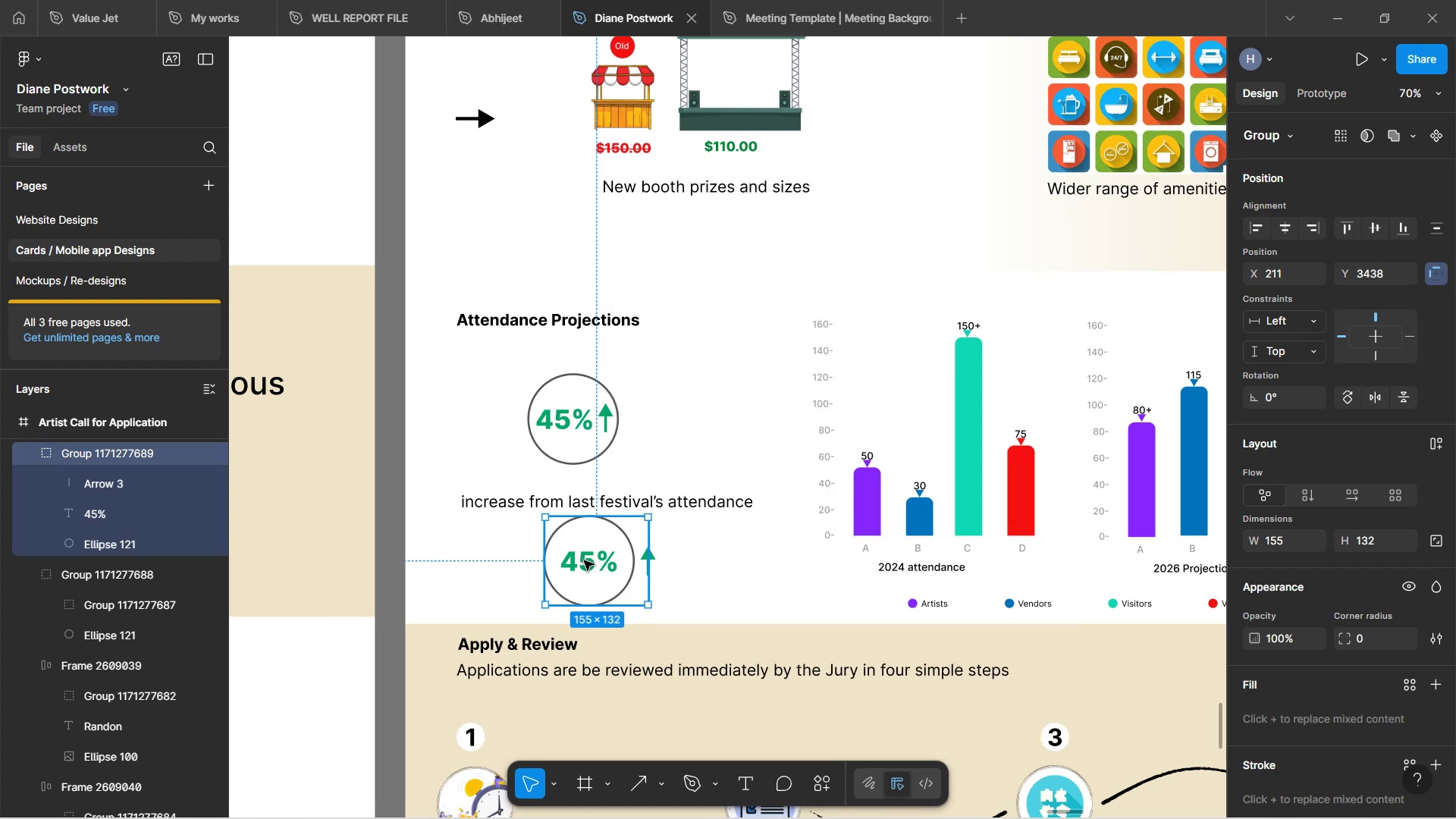 
double_click([584, 560])
 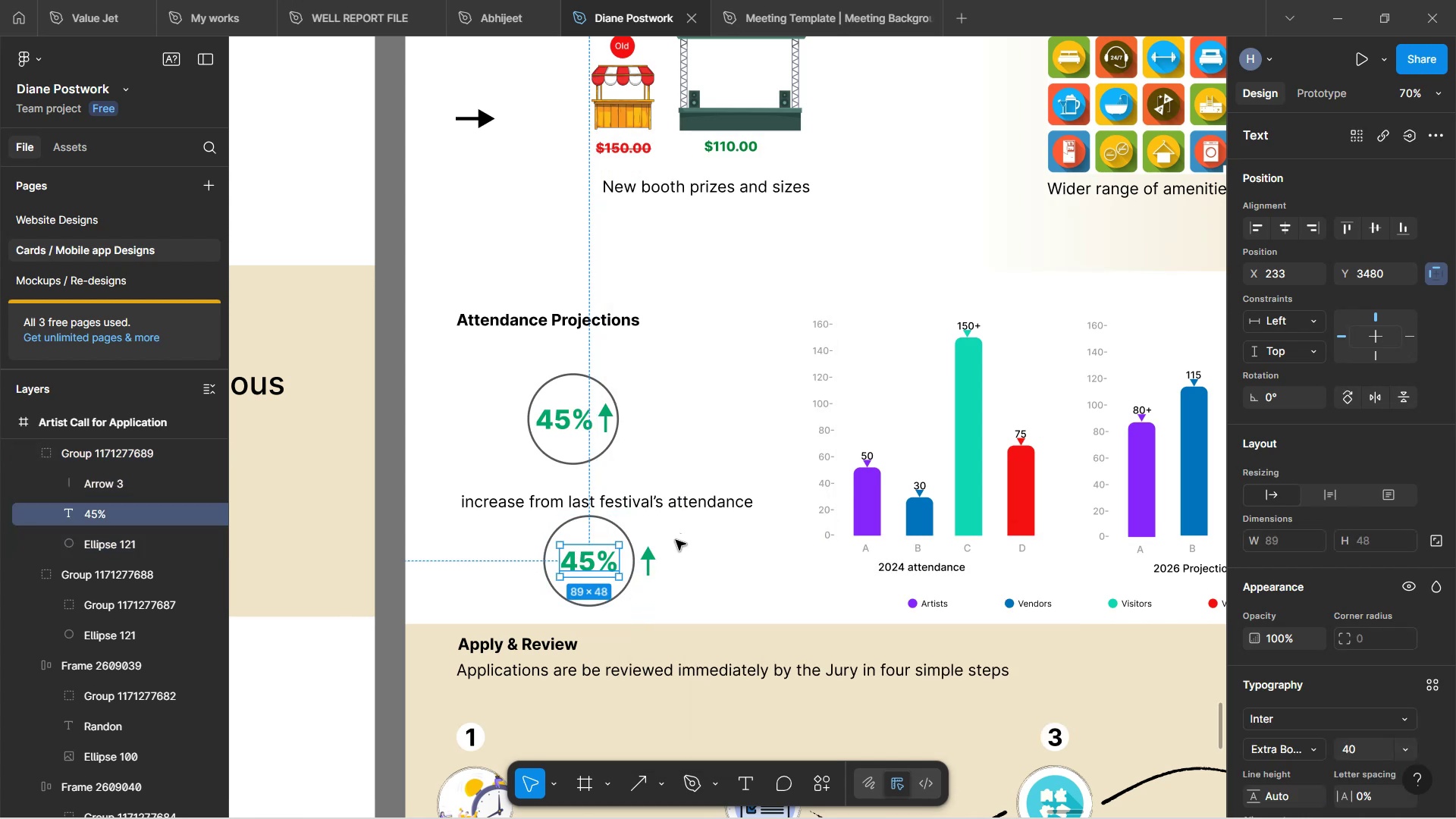 
left_click([644, 556])
 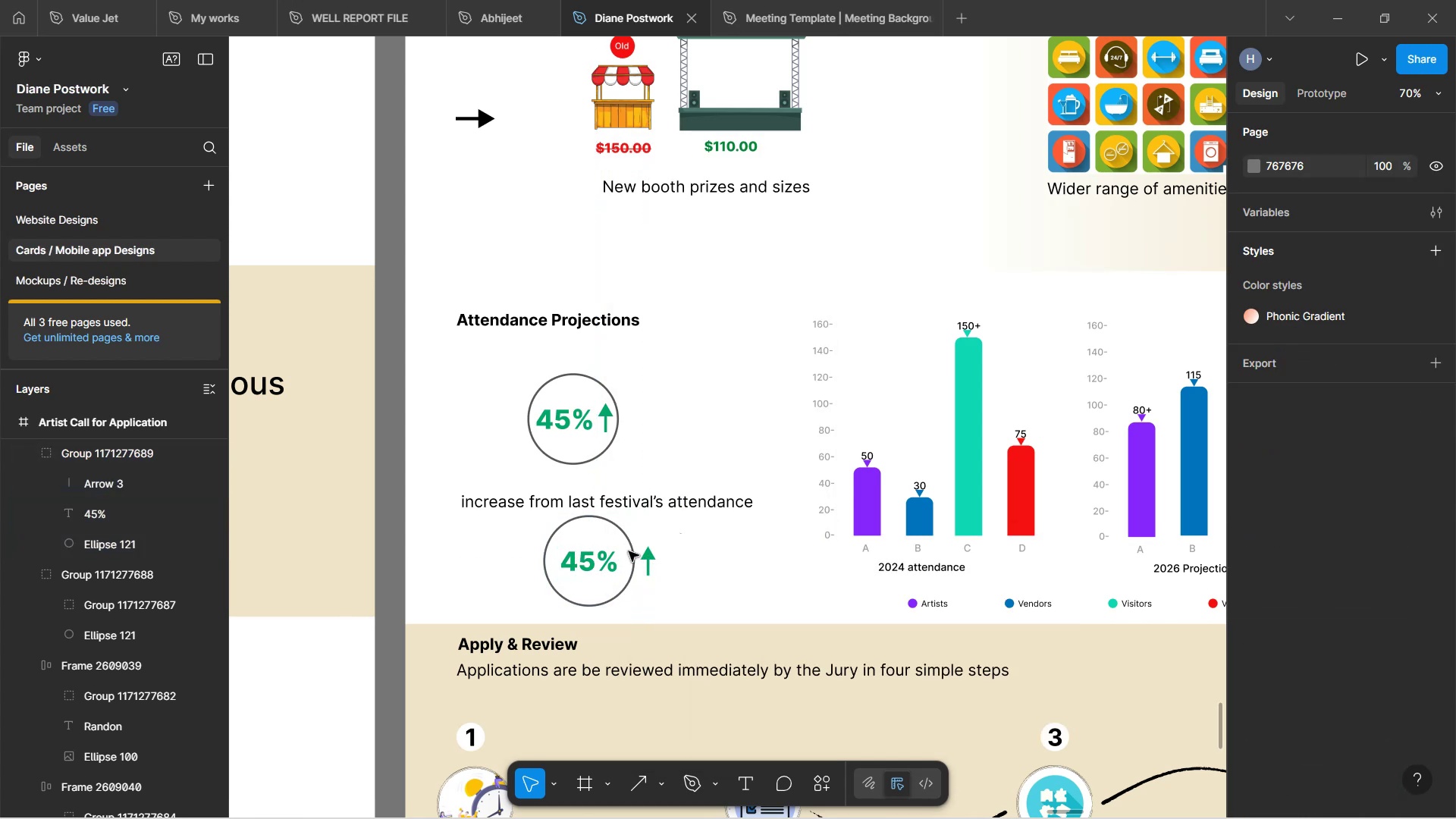 
right_click([632, 560])
 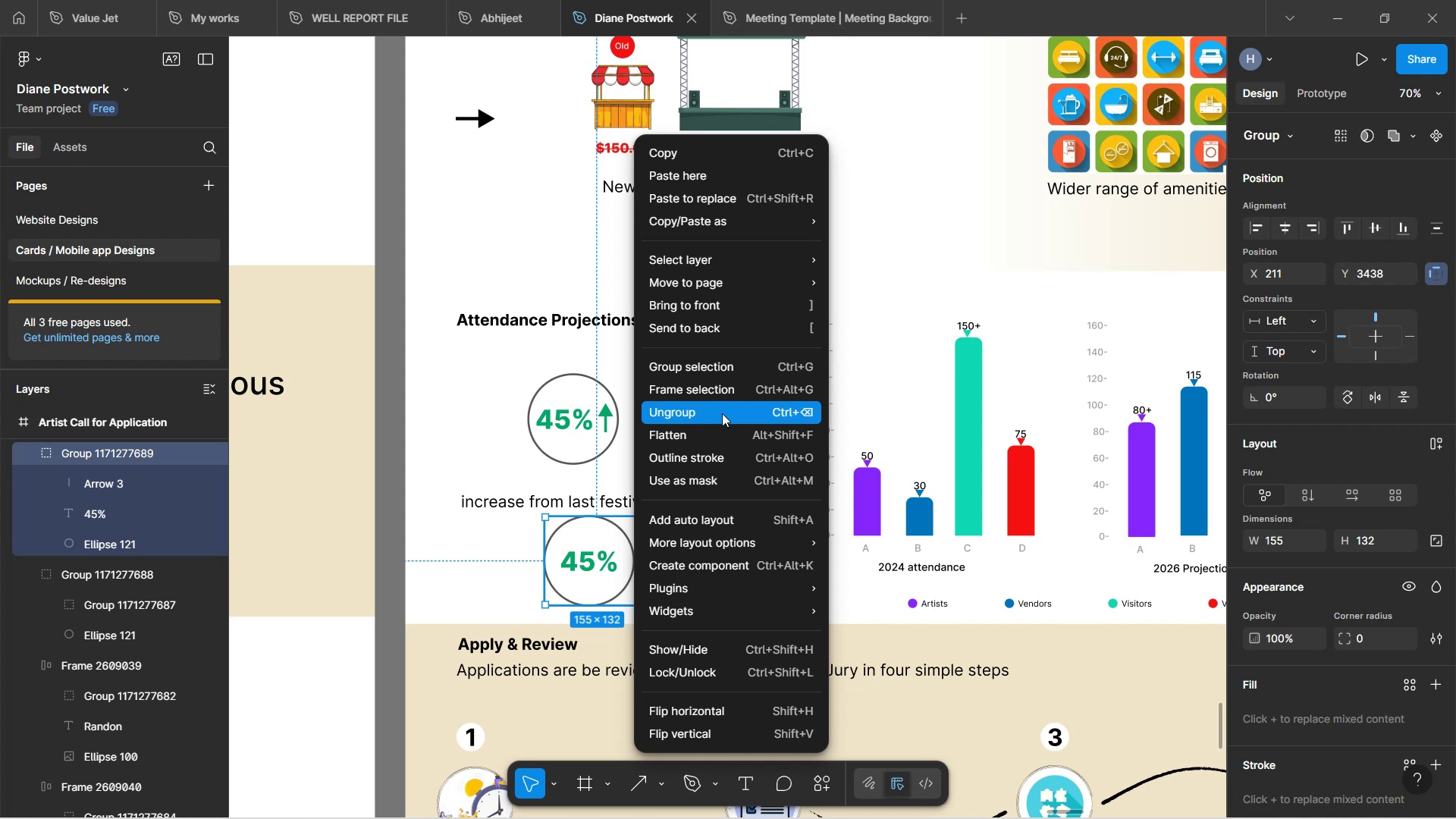 
left_click([685, 558])
 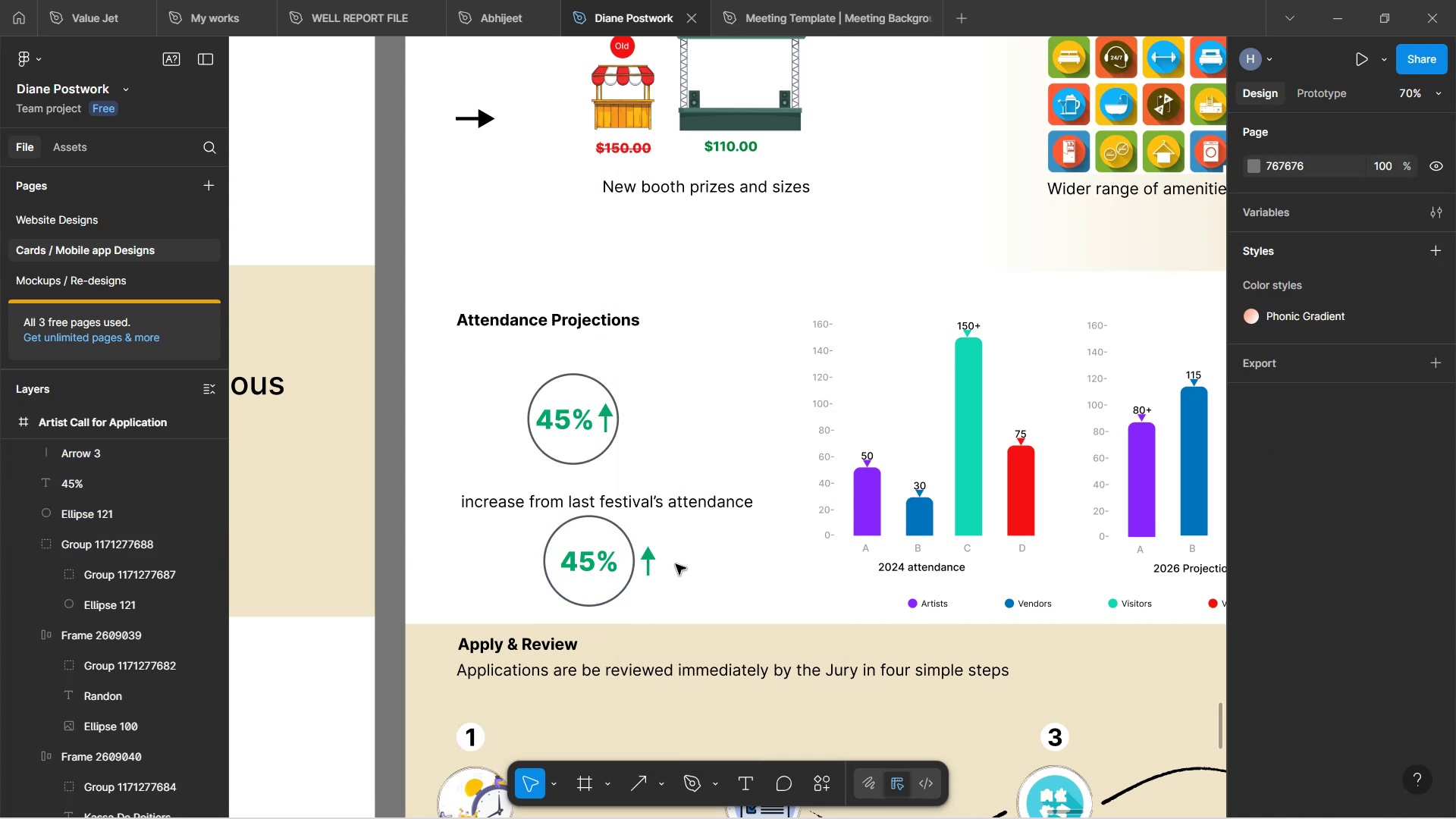 
mouse_move([666, 562])
 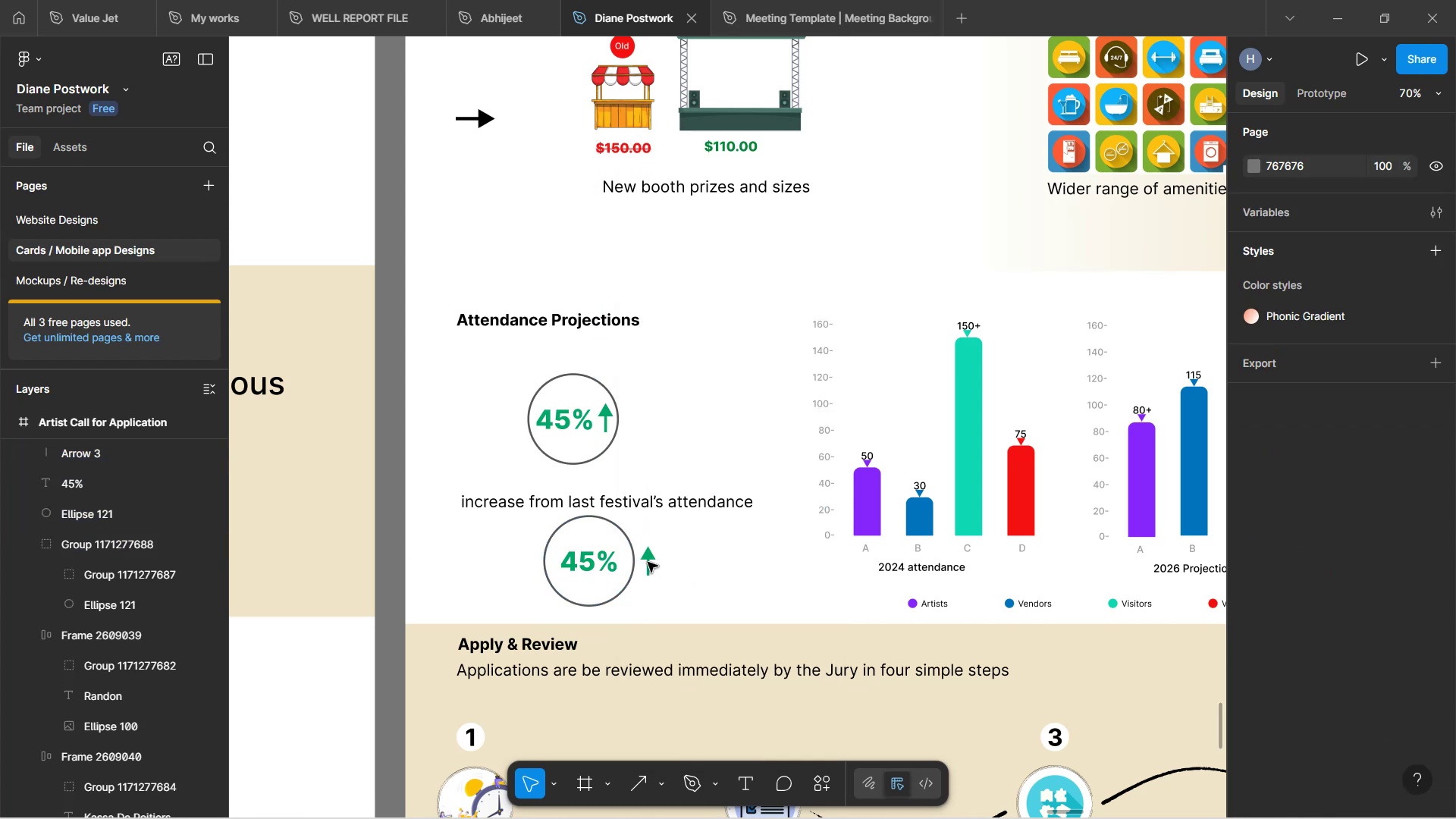 
double_click([650, 560])
 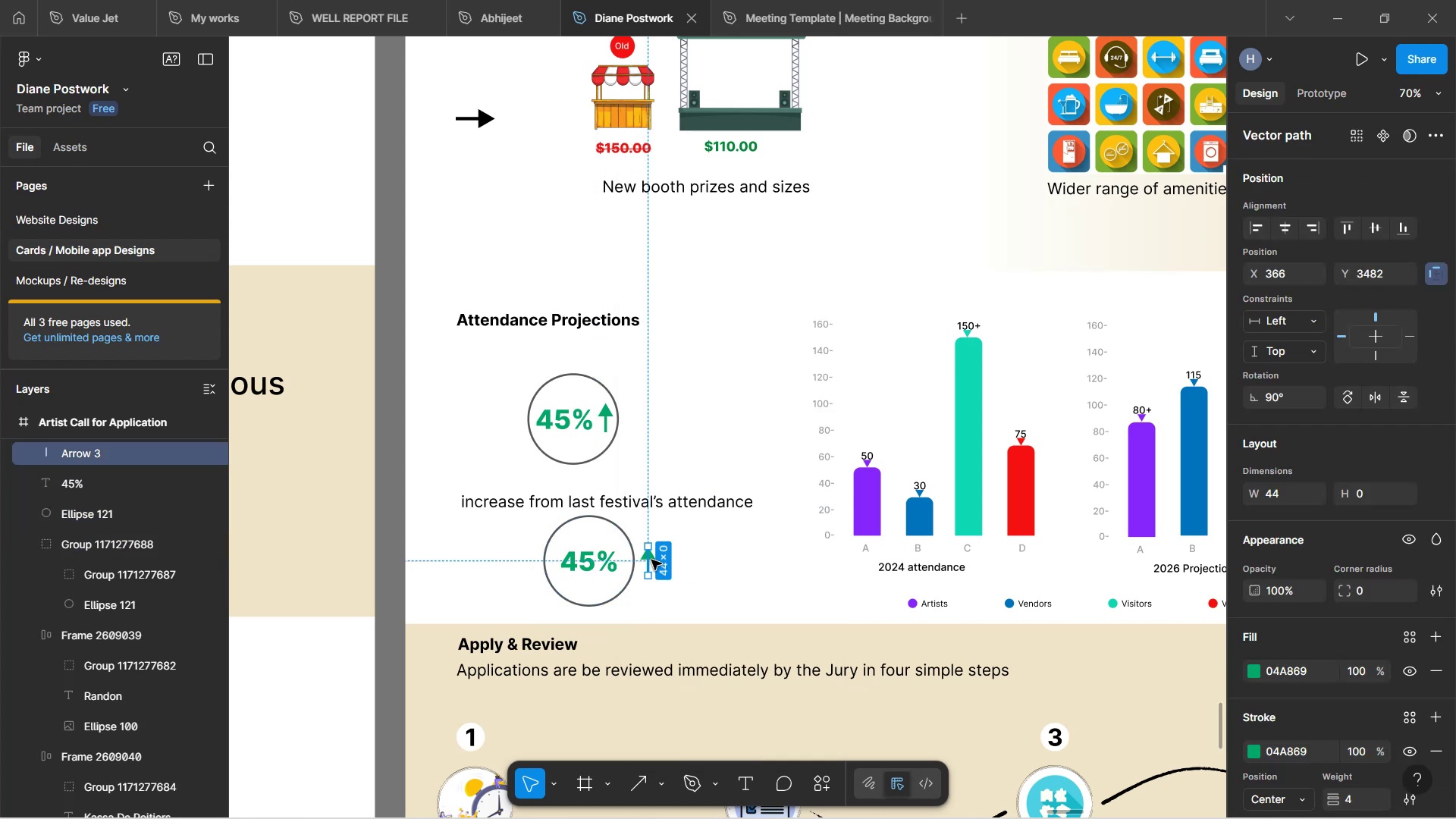 
left_click_drag(start_coordinate=[654, 560], to_coordinate=[541, 525])
 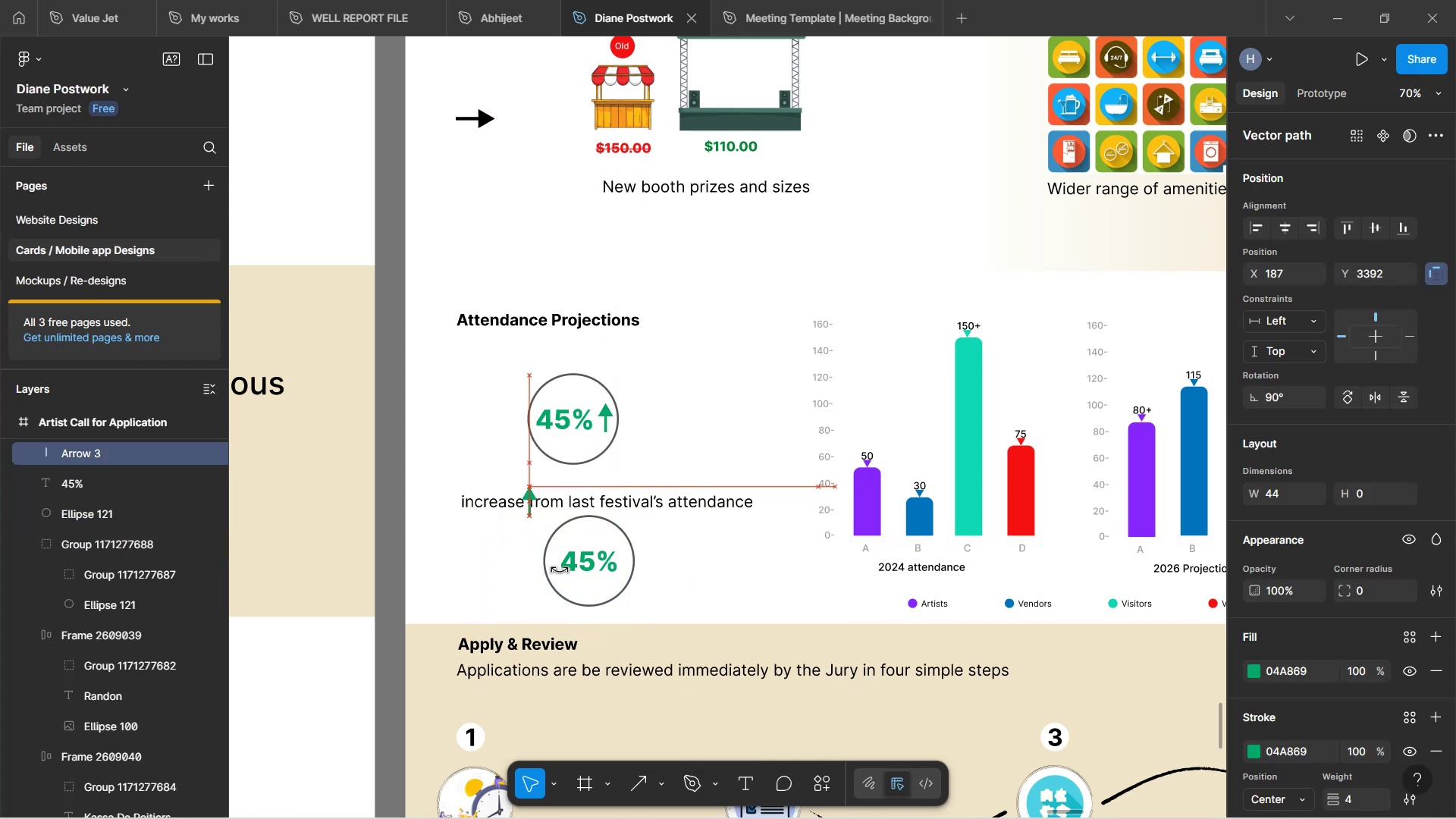 
hold_key(key=ControlLeft, duration=0.9)
scroll: coordinate [544, 548], scroll_direction: up, amount: 7.0
 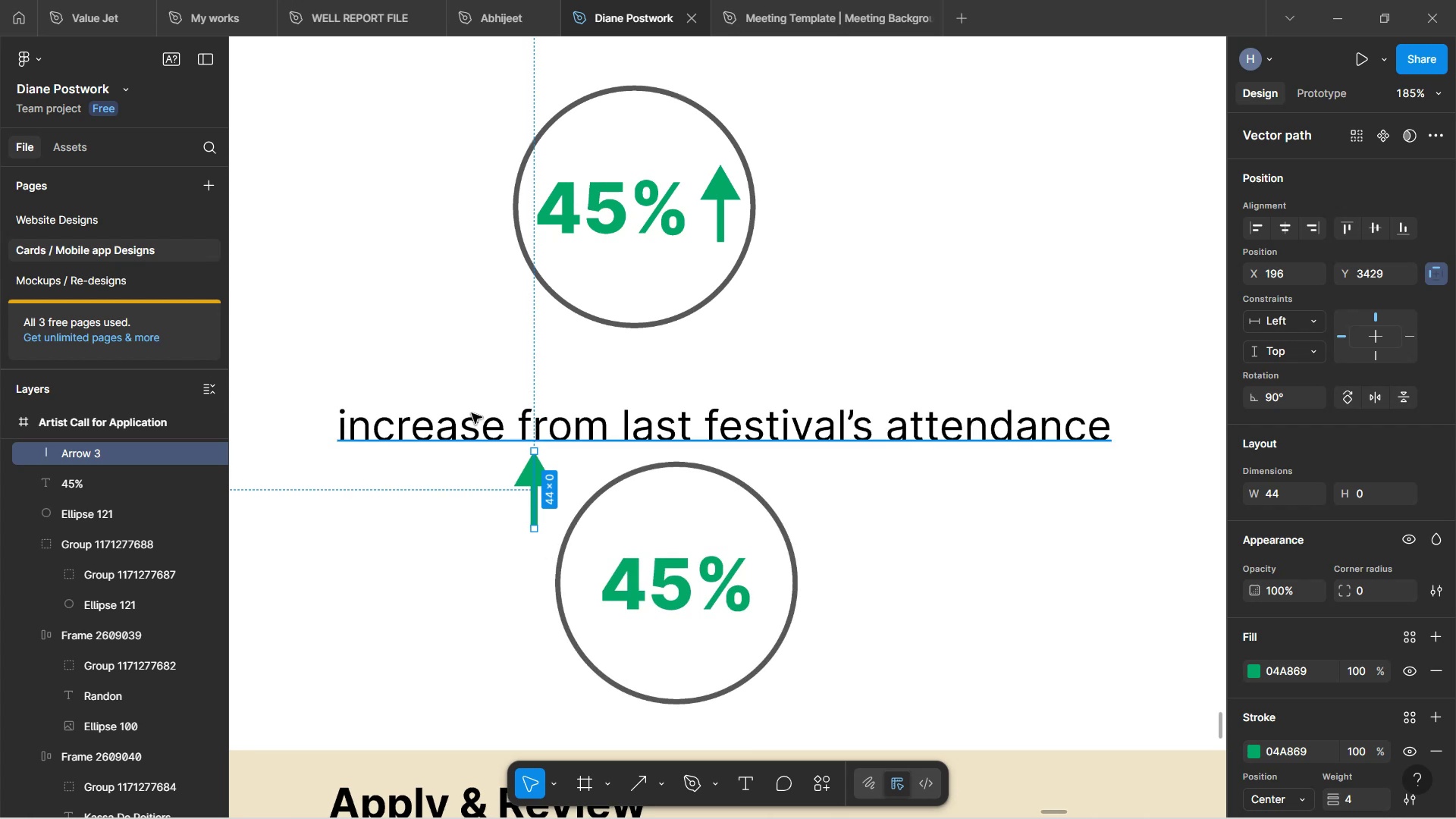 
hold_key(key=ControlLeft, duration=1.35)
scroll: coordinate [504, 471], scroll_direction: down, amount: 4.0
 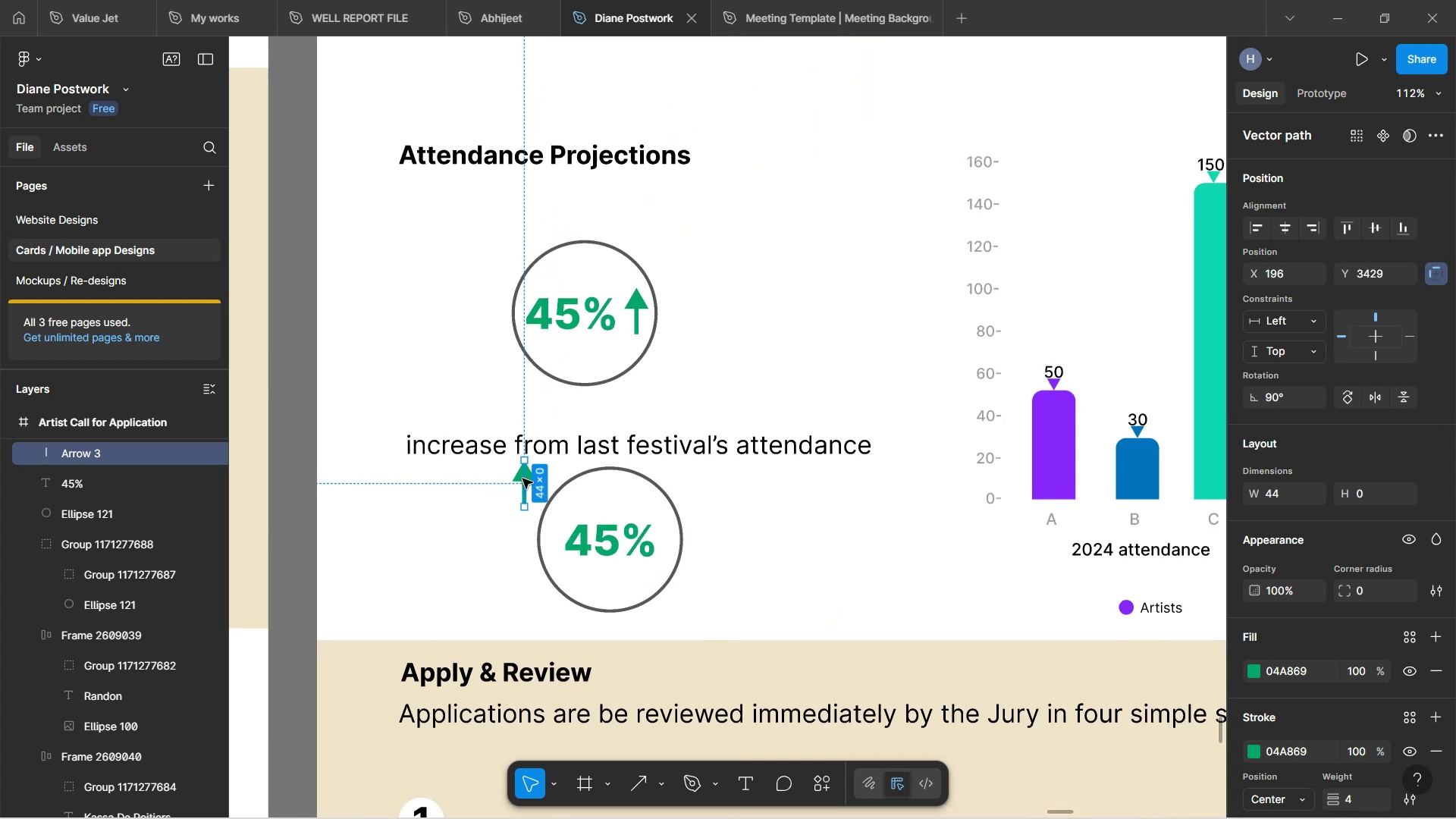 
left_click_drag(start_coordinate=[525, 479], to_coordinate=[393, 425])
 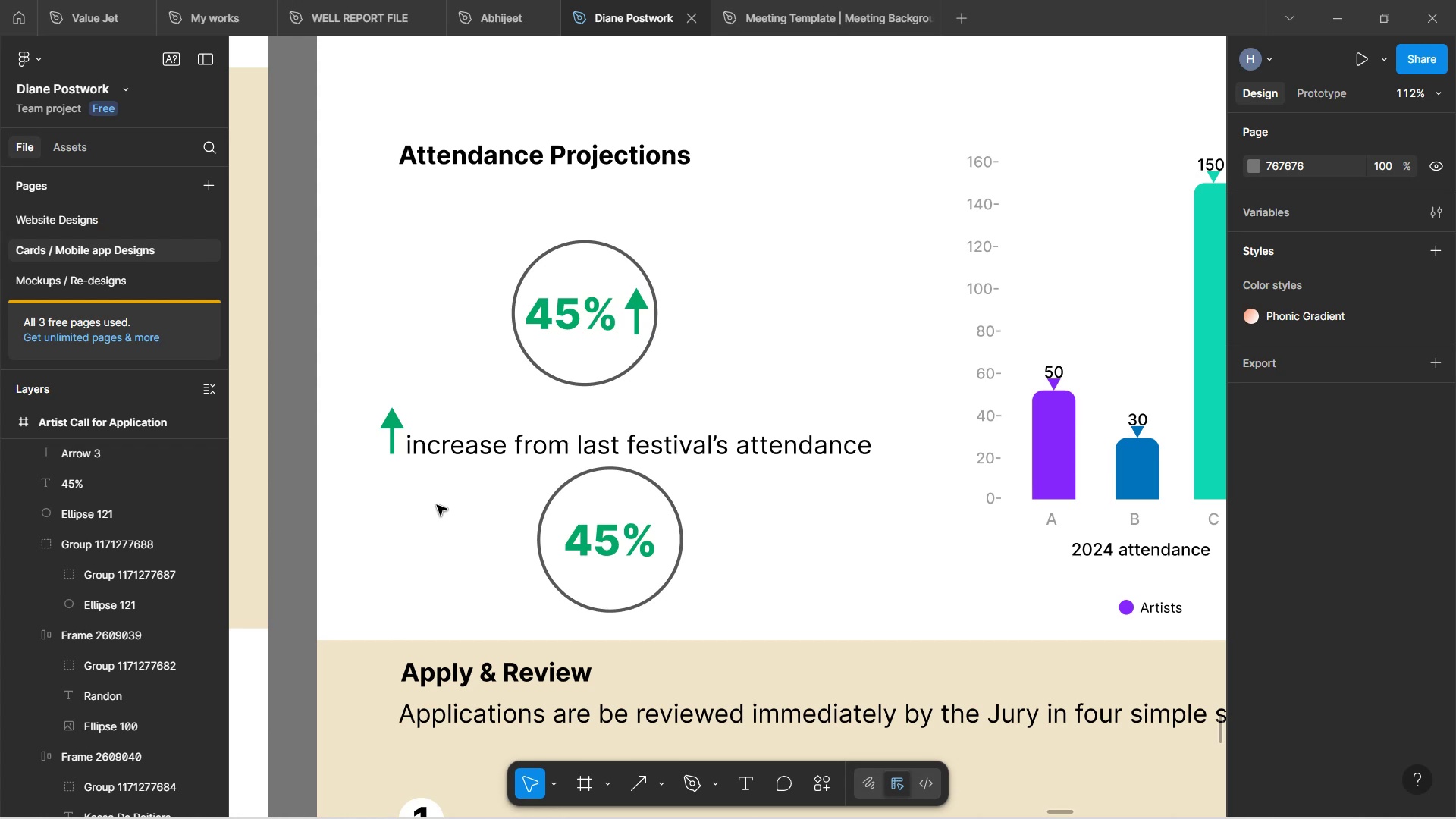 
double_click([388, 423])
 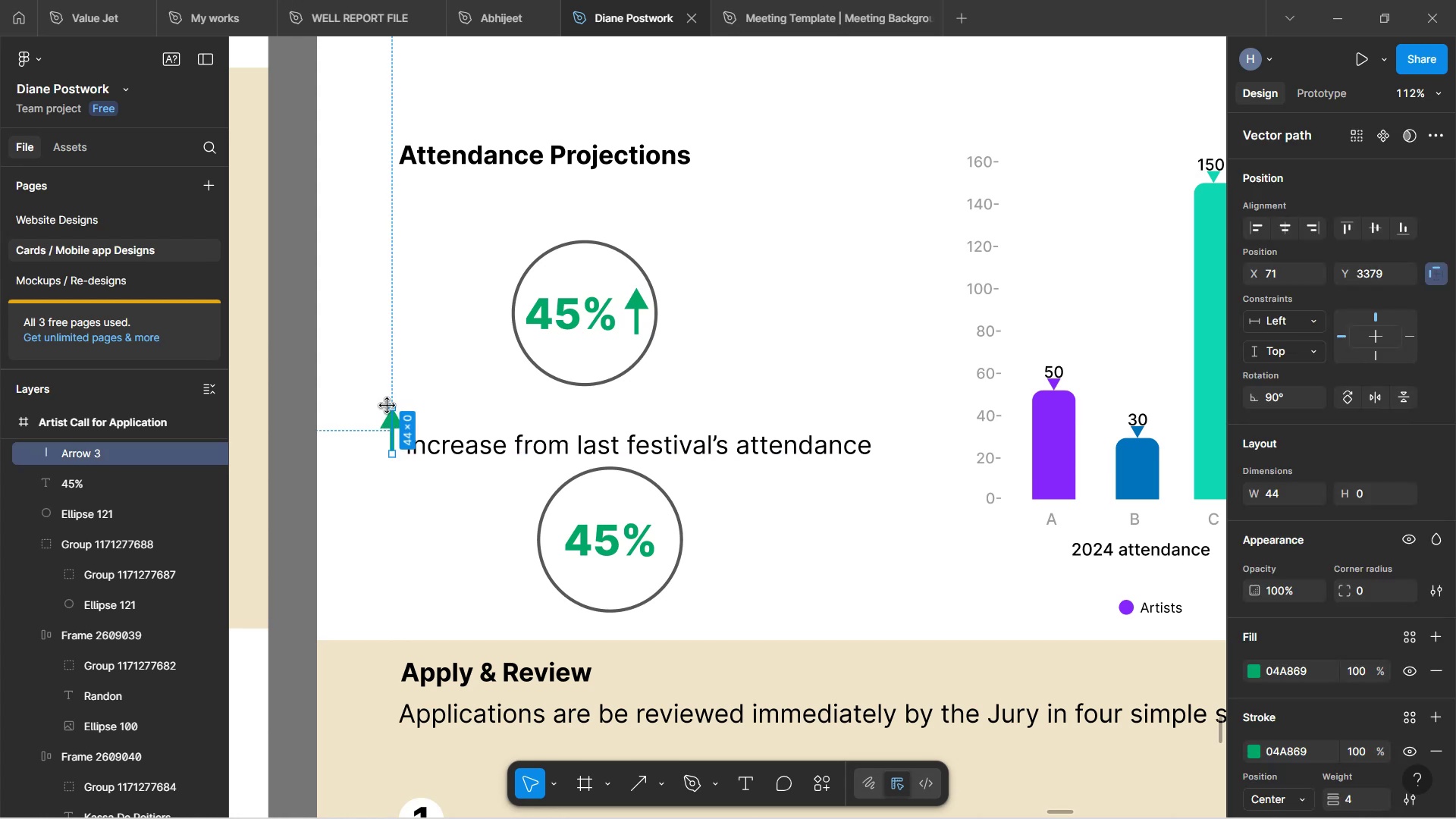 
left_click_drag(start_coordinate=[392, 406], to_coordinate=[400, 417])
 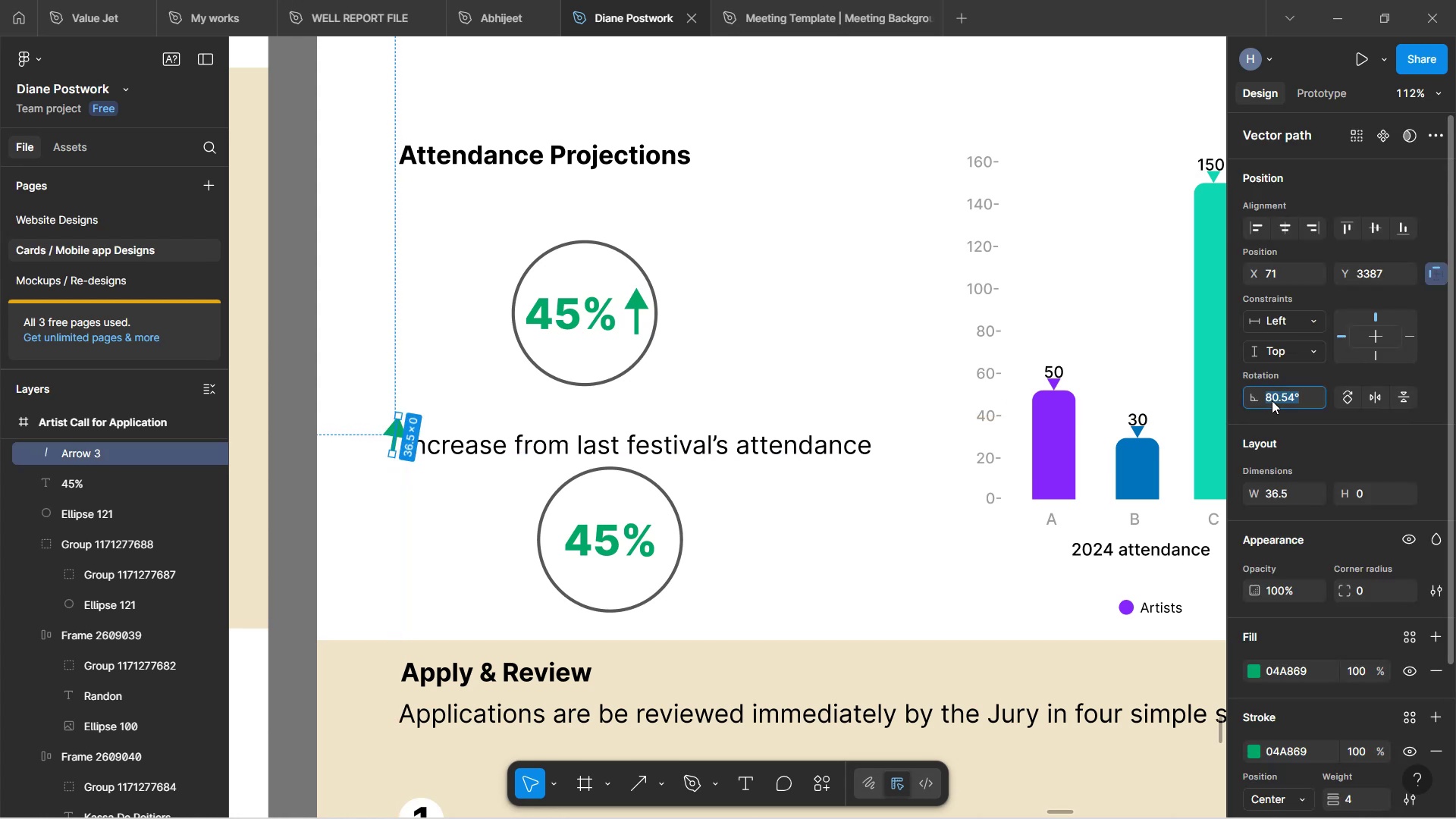 
type(90)
 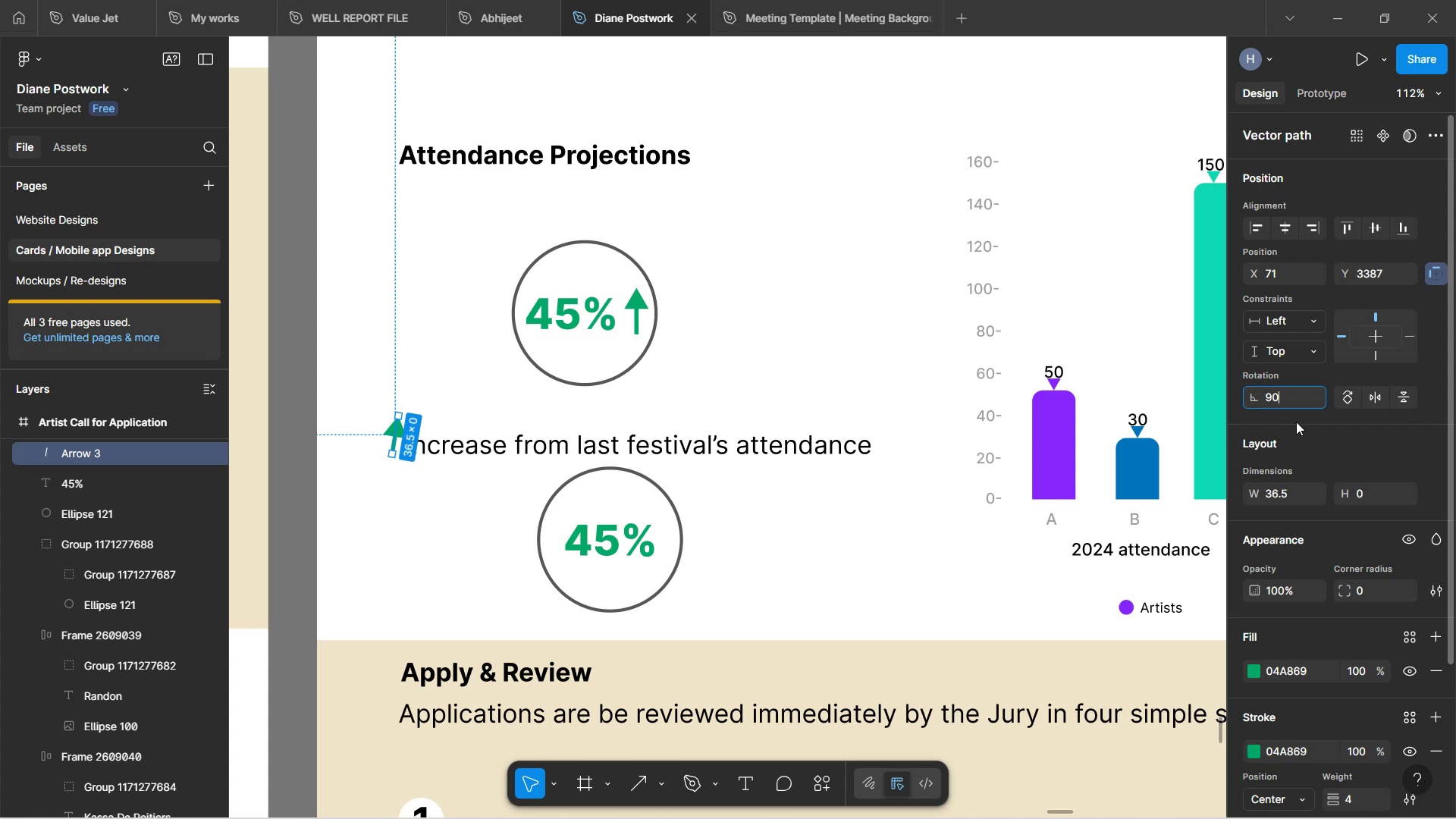 
left_click([1348, 428])
 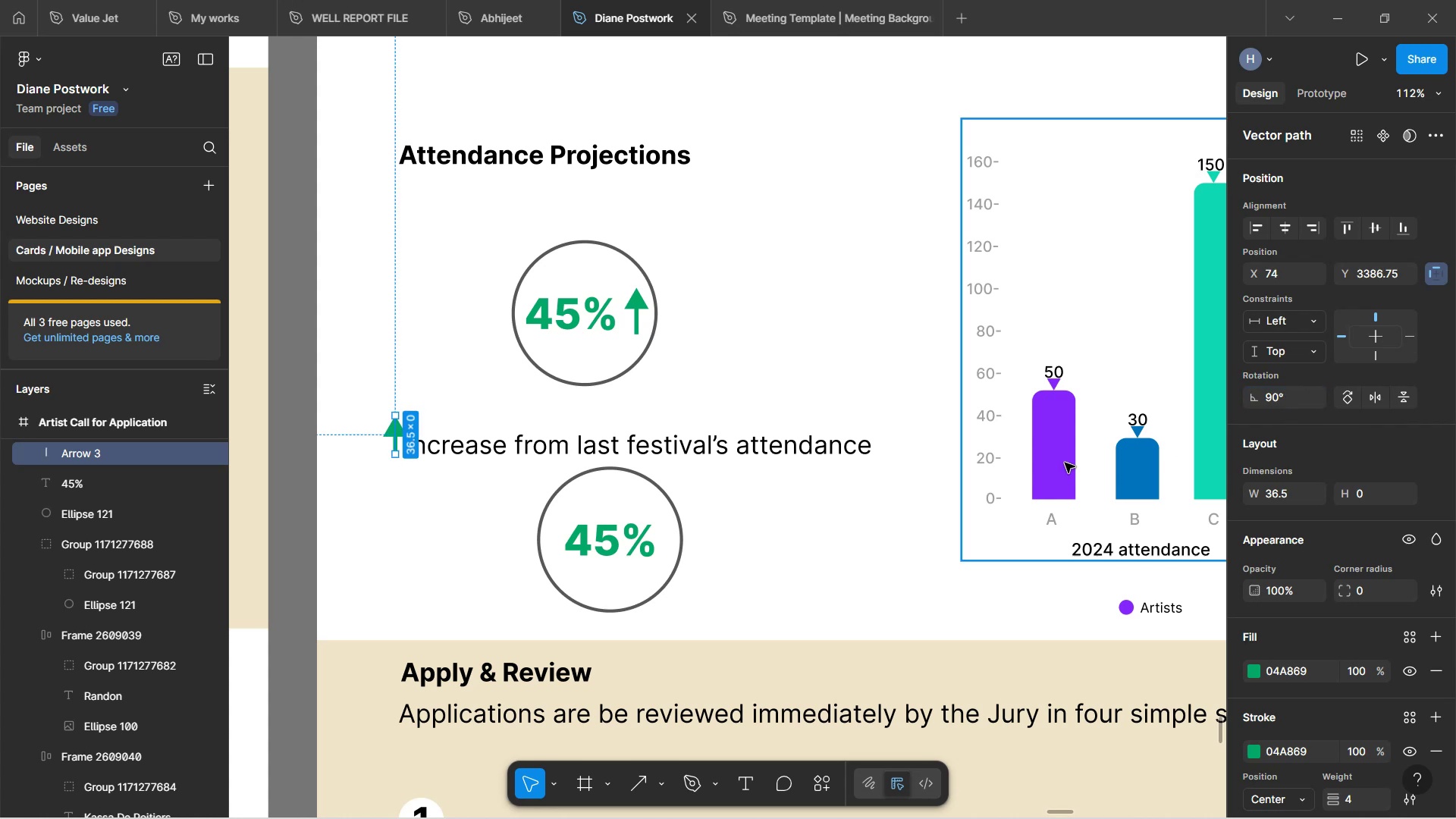 
hold_key(key=ControlLeft, duration=0.43)
scroll: coordinate [497, 469], scroll_direction: up, amount: 2.0
 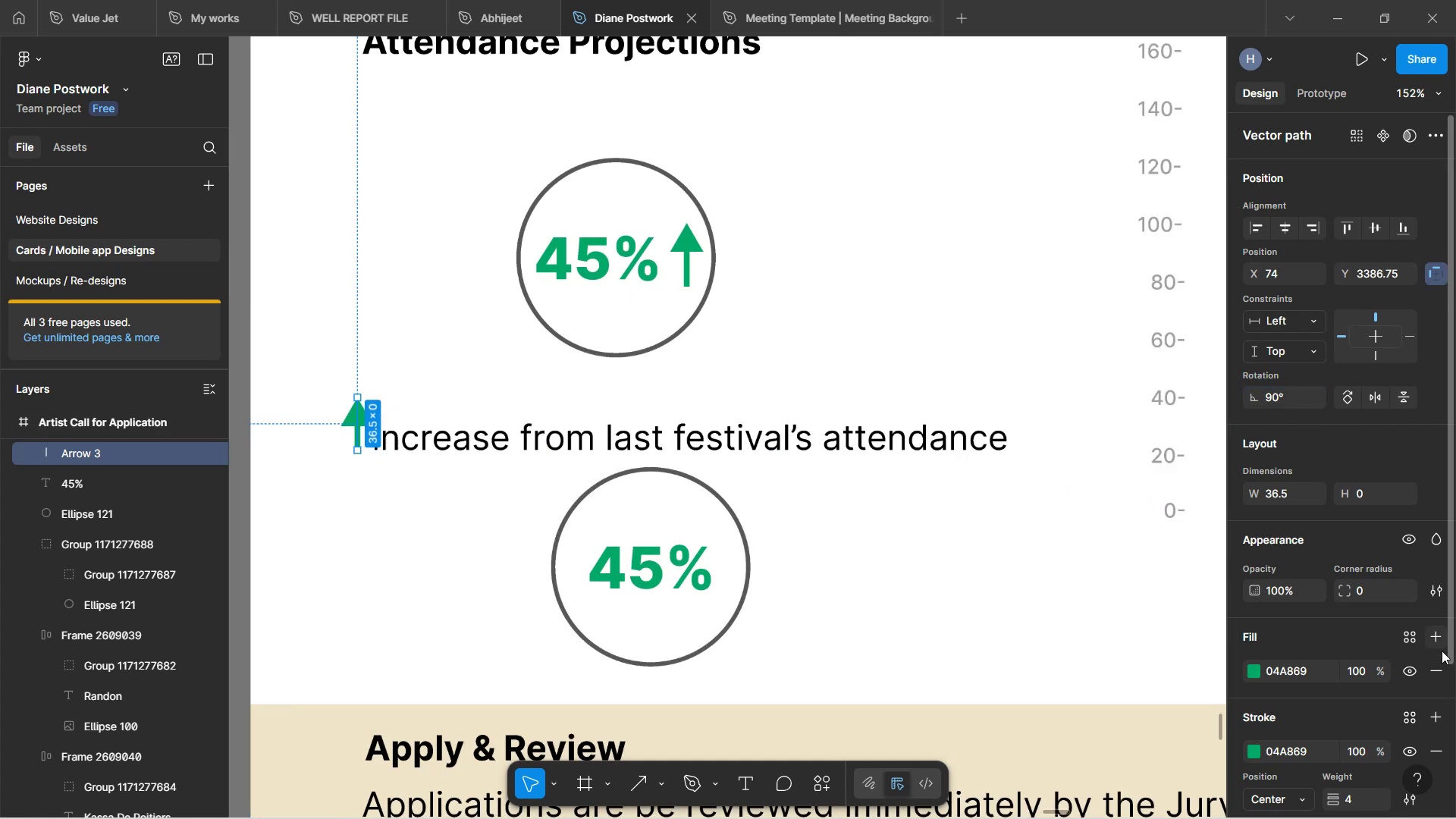 
scroll: coordinate [1395, 643], scroll_direction: down, amount: 6.0
 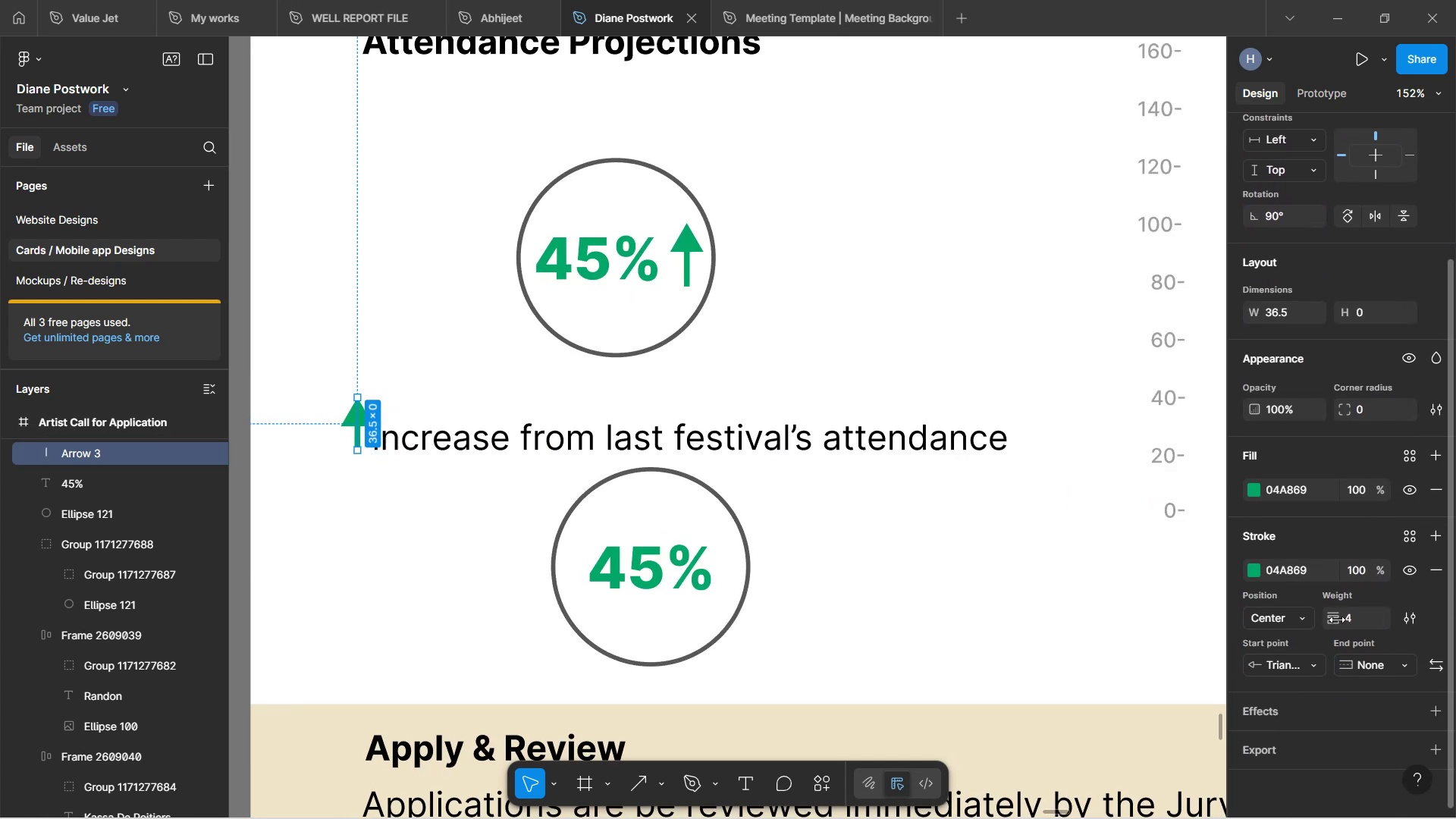 
left_click_drag(start_coordinate=[1336, 615], to_coordinate=[729, 427])
 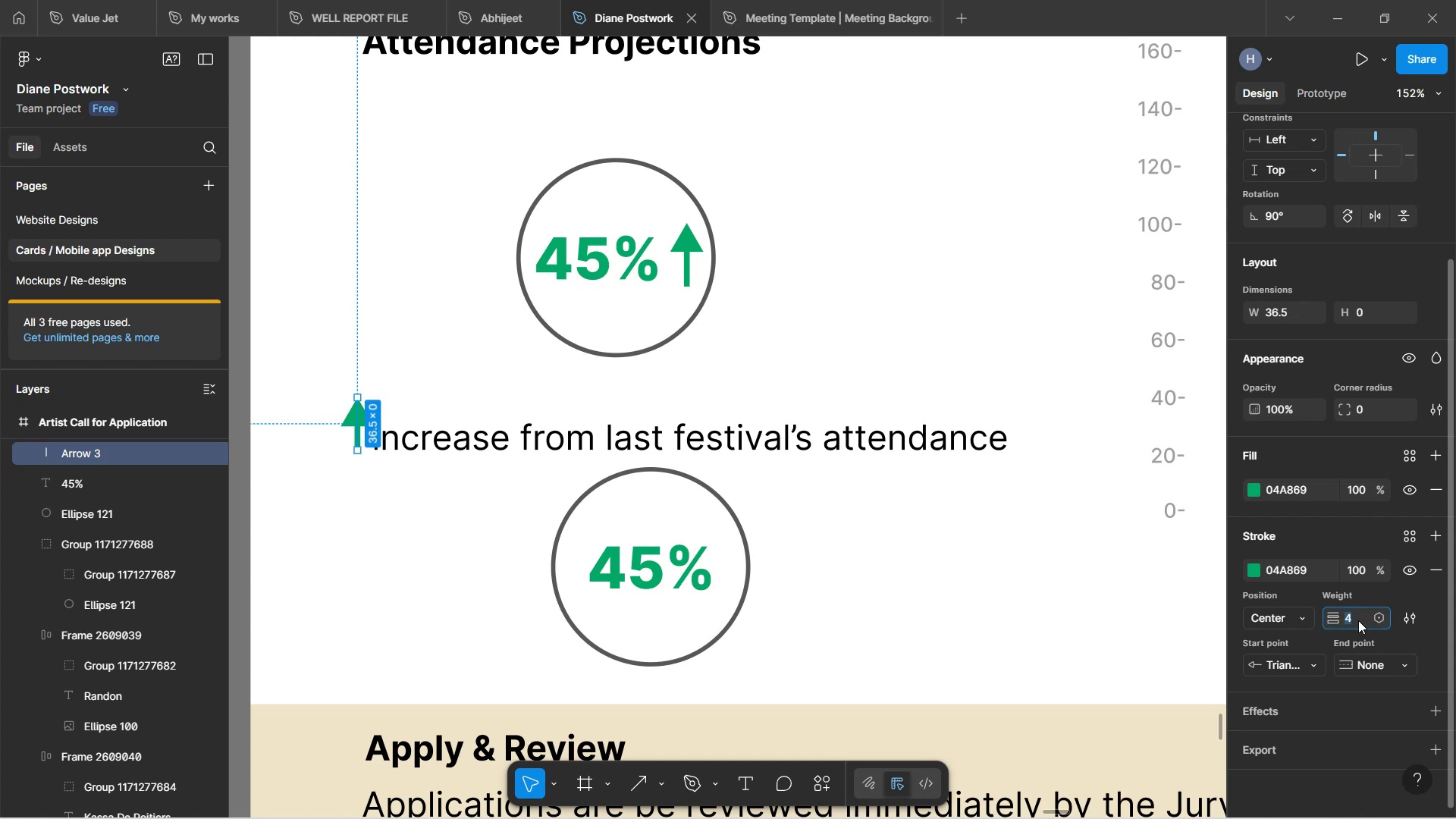 
key(3)
 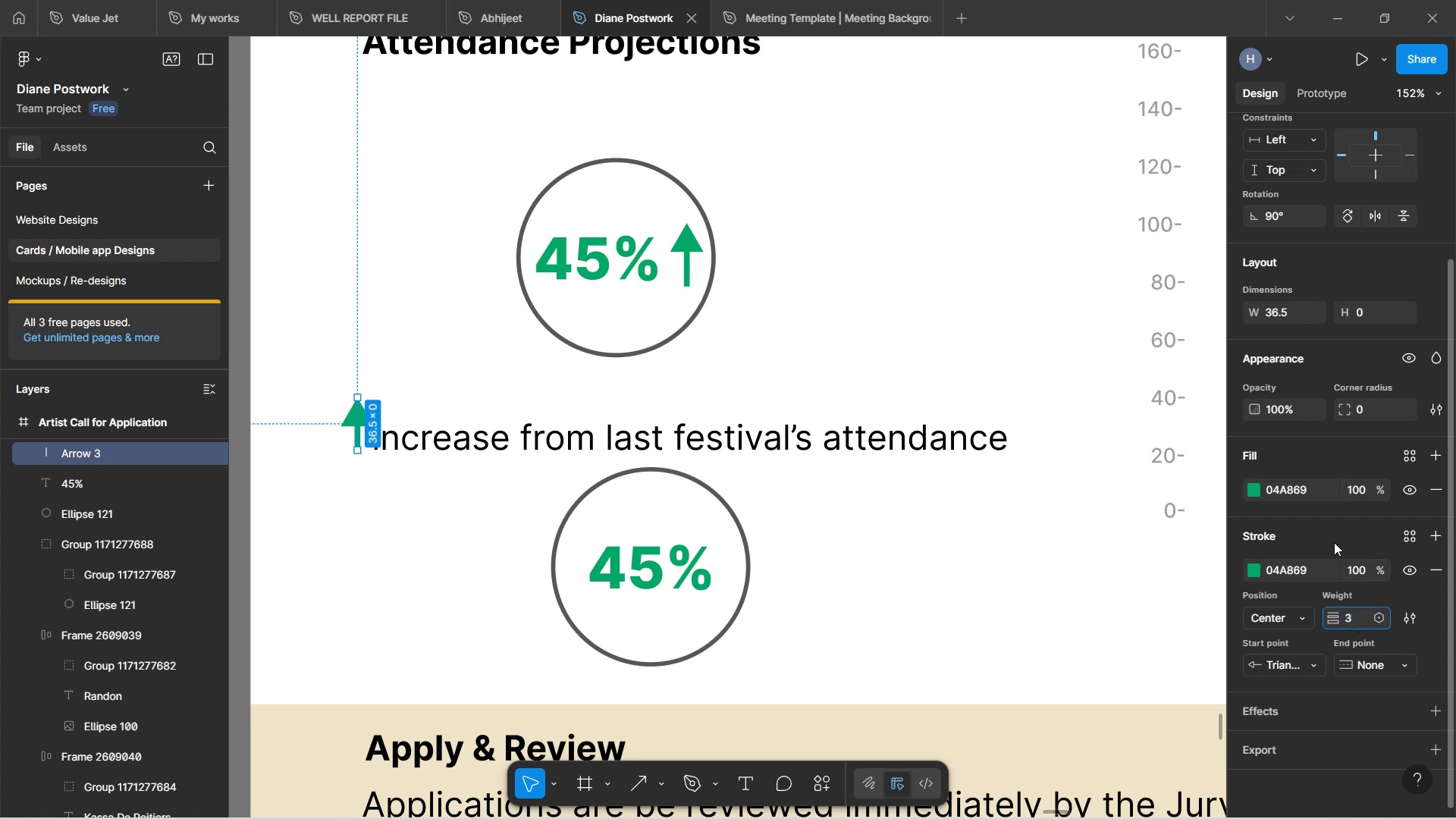 
left_click([1334, 540])
 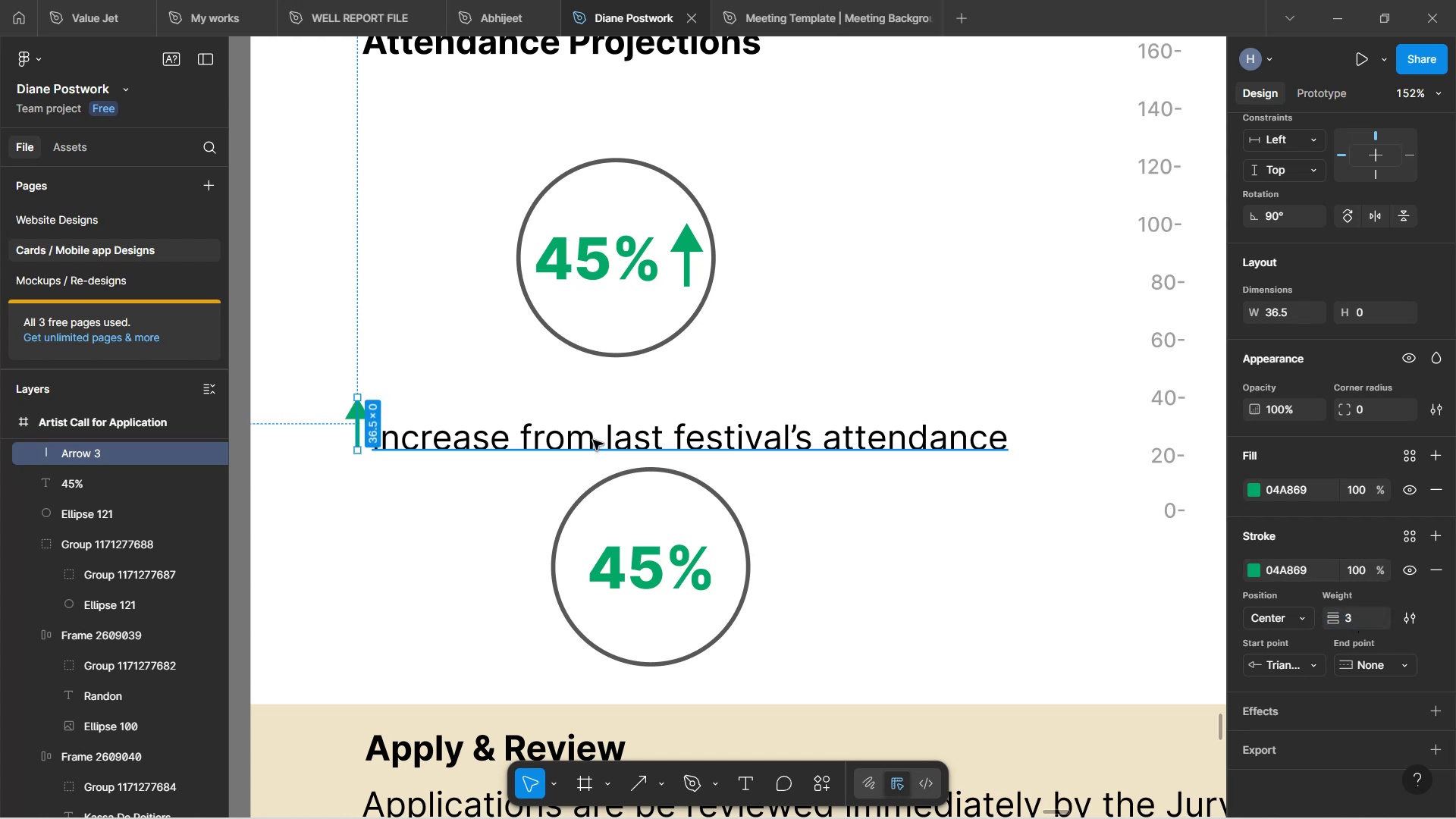 
hold_key(key=ControlLeft, duration=0.71)
scroll: coordinate [596, 438], scroll_direction: down, amount: 3.0
 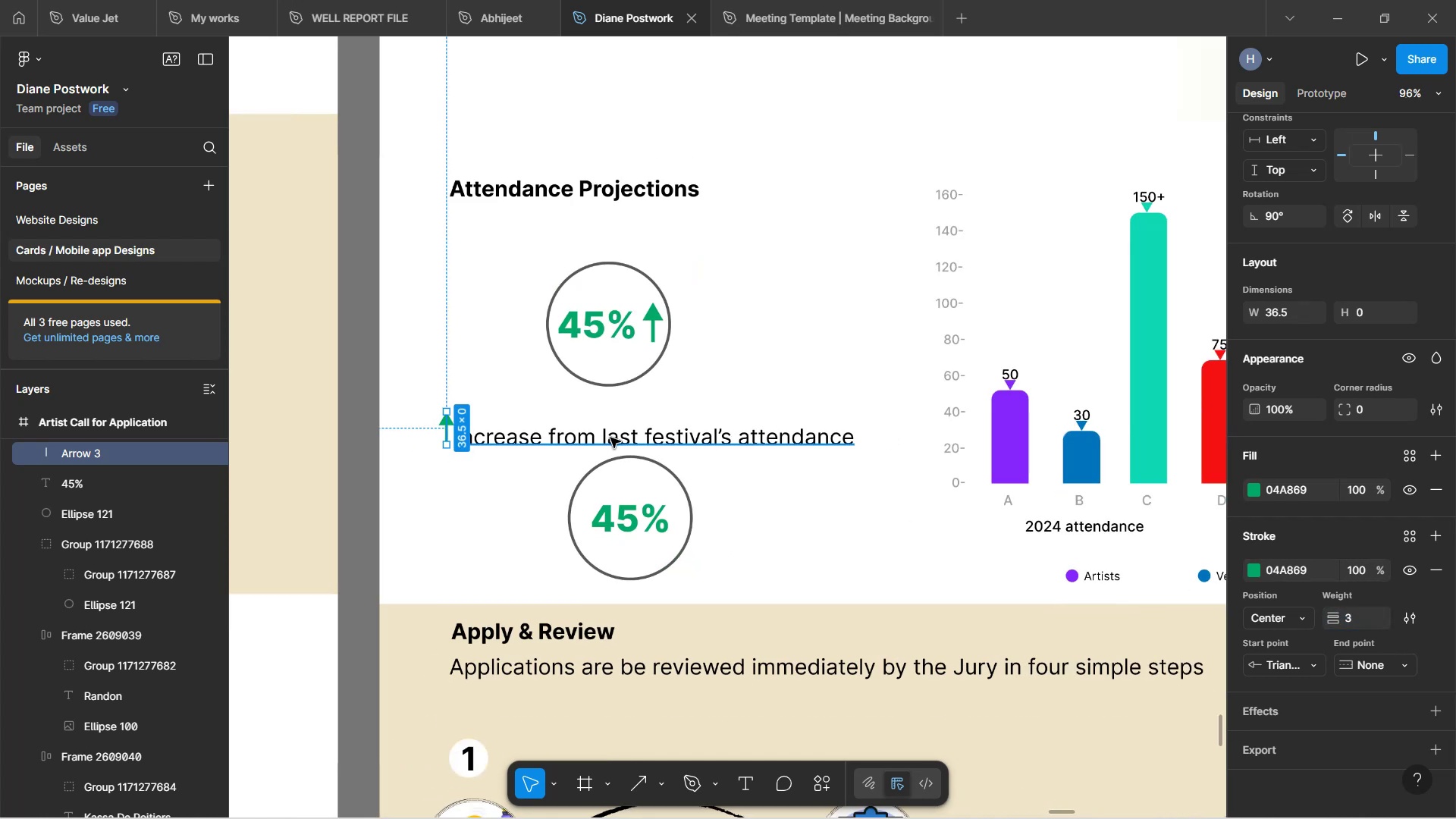 
left_click([616, 441])
 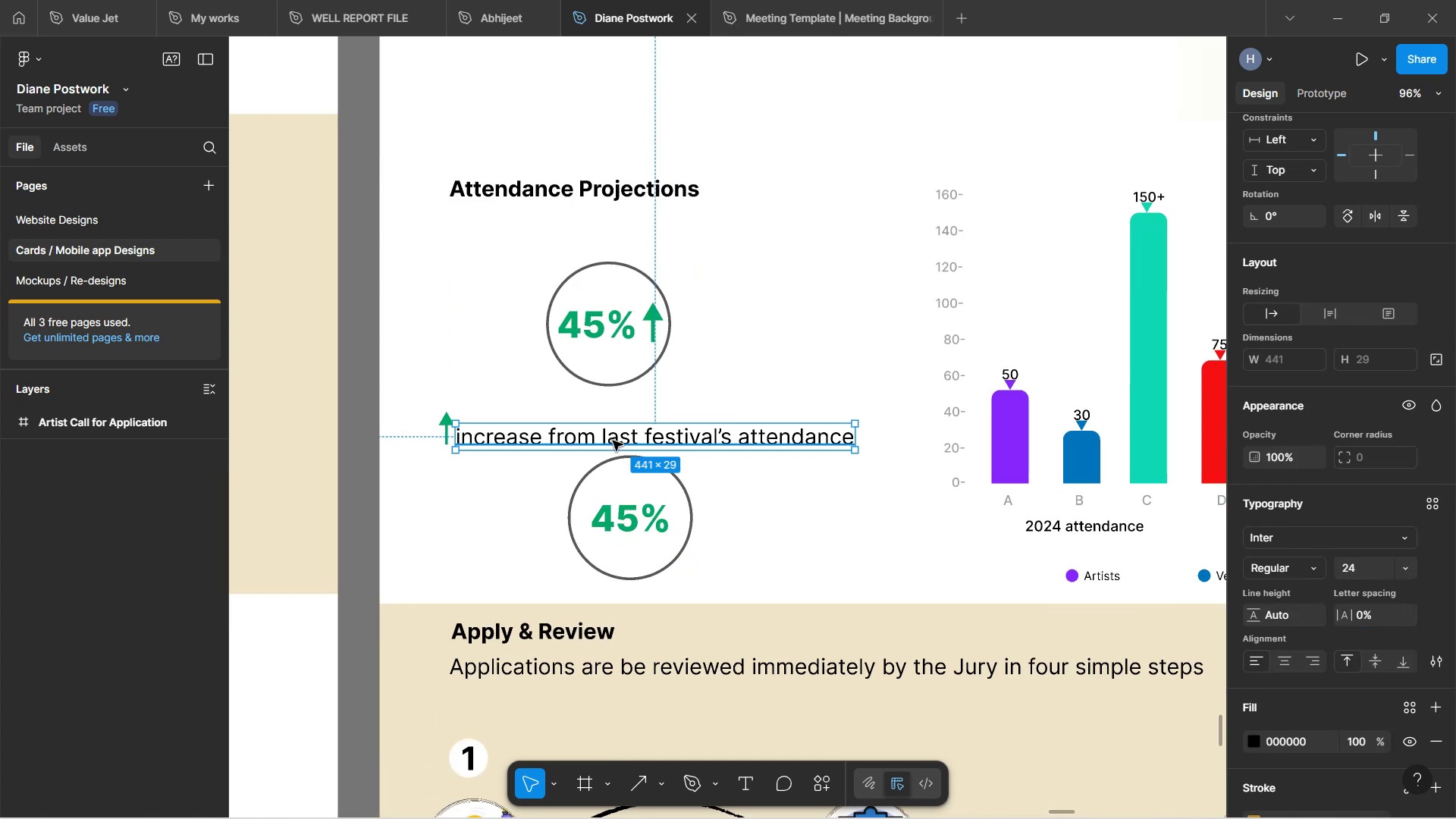 
hold_key(key=ShiftLeft, duration=1.52)
 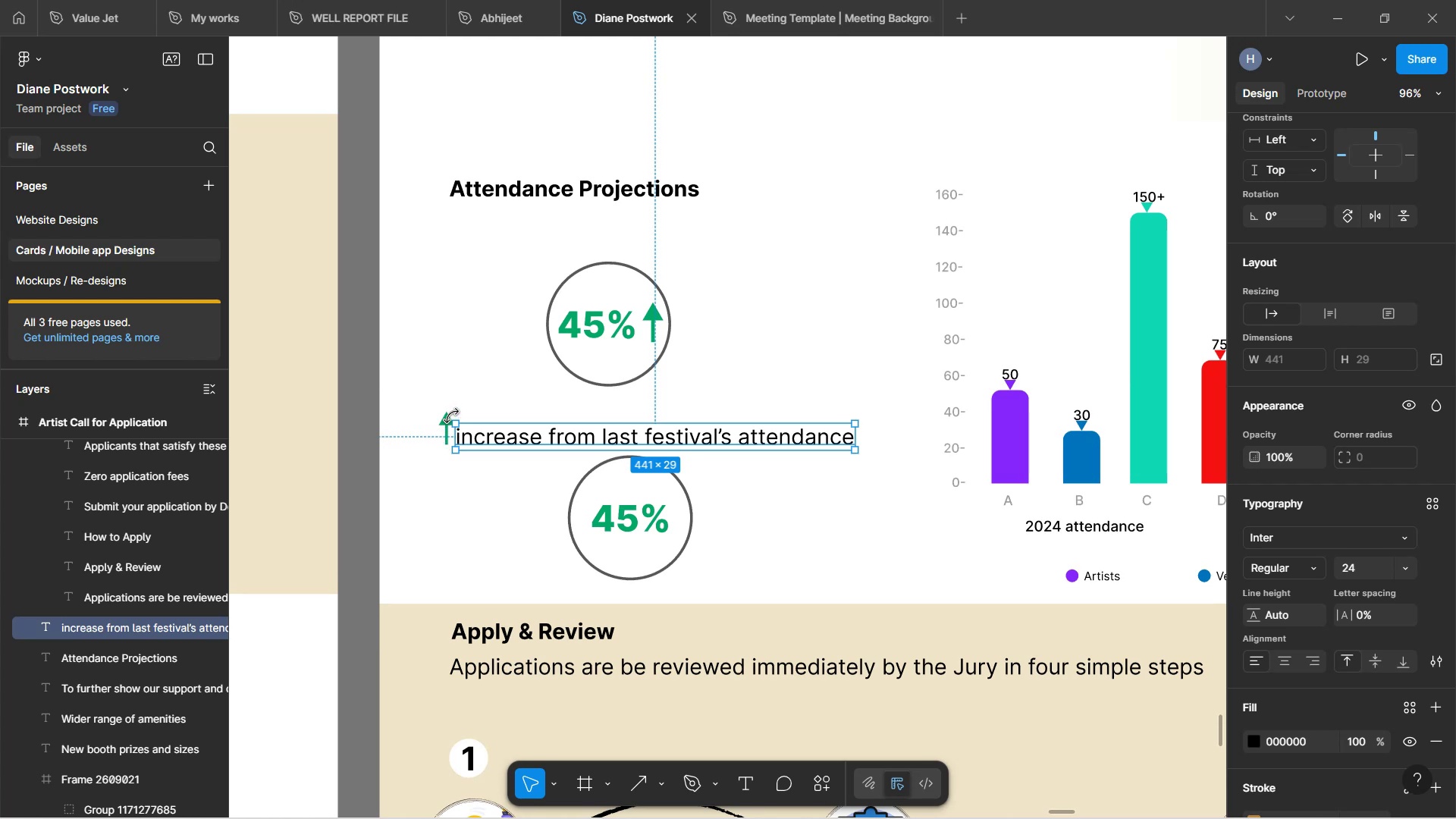 
key(Shift+ShiftLeft)
 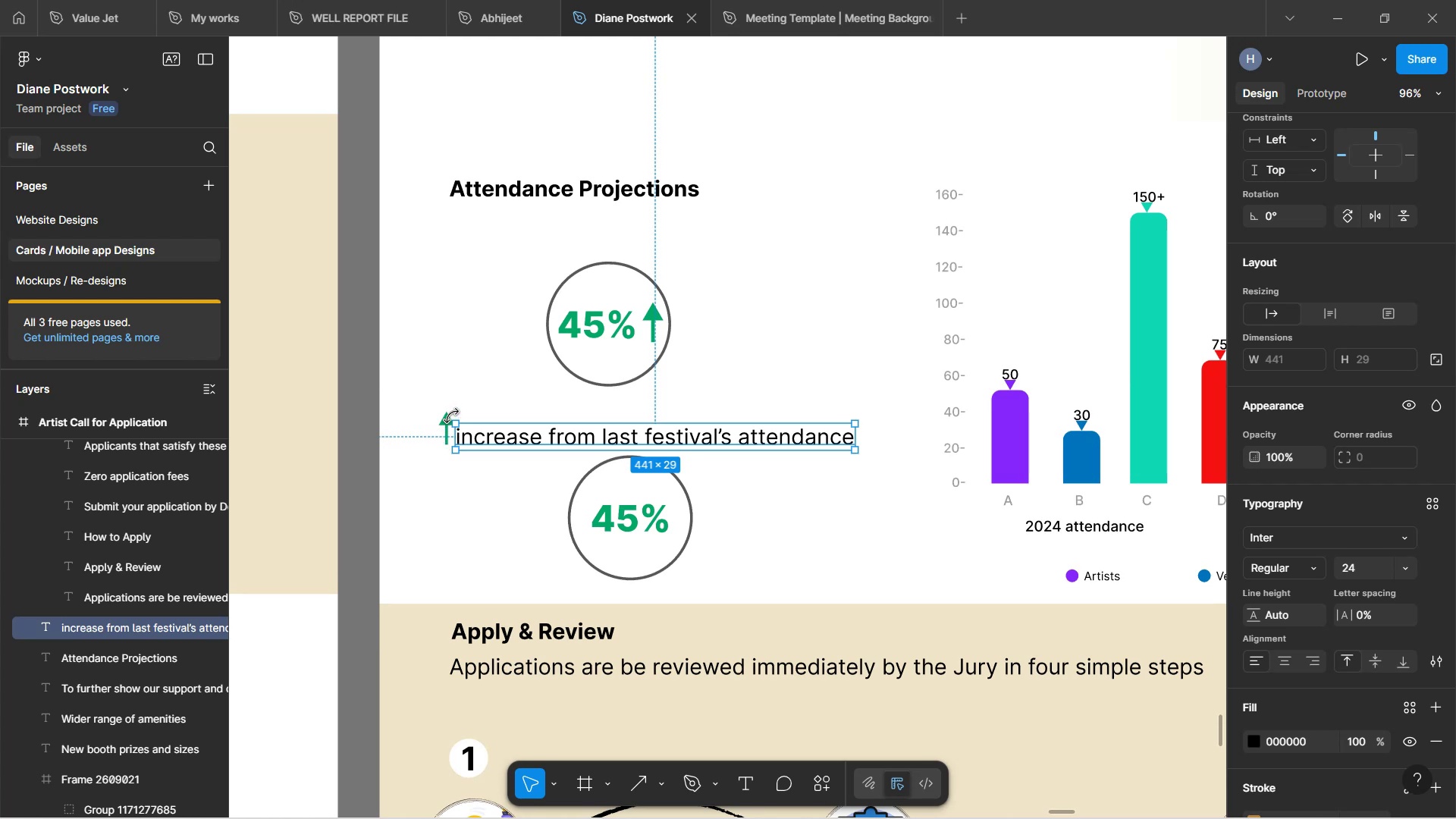 
key(Shift+ShiftLeft)
 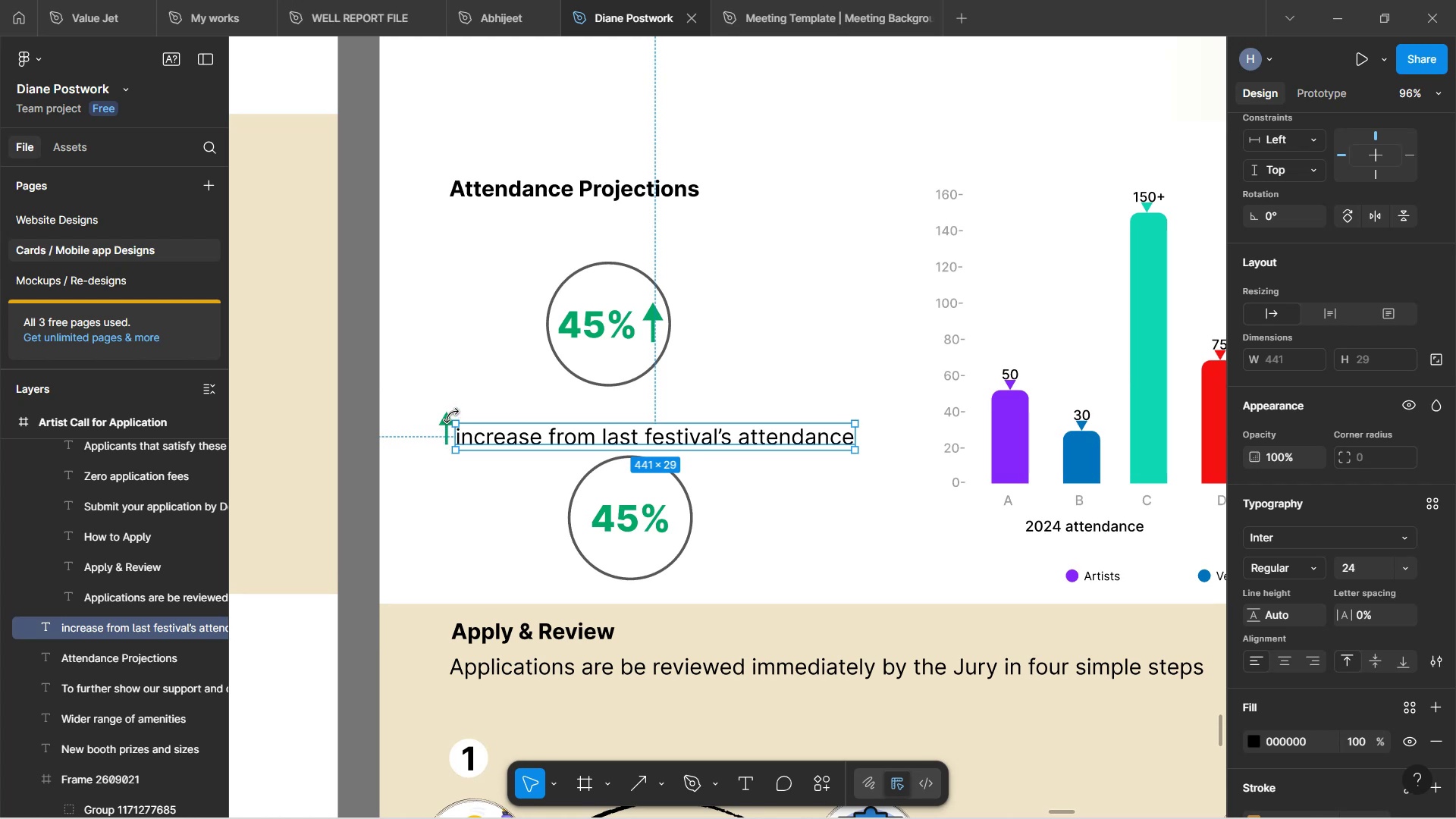 
key(Shift+ShiftLeft)
 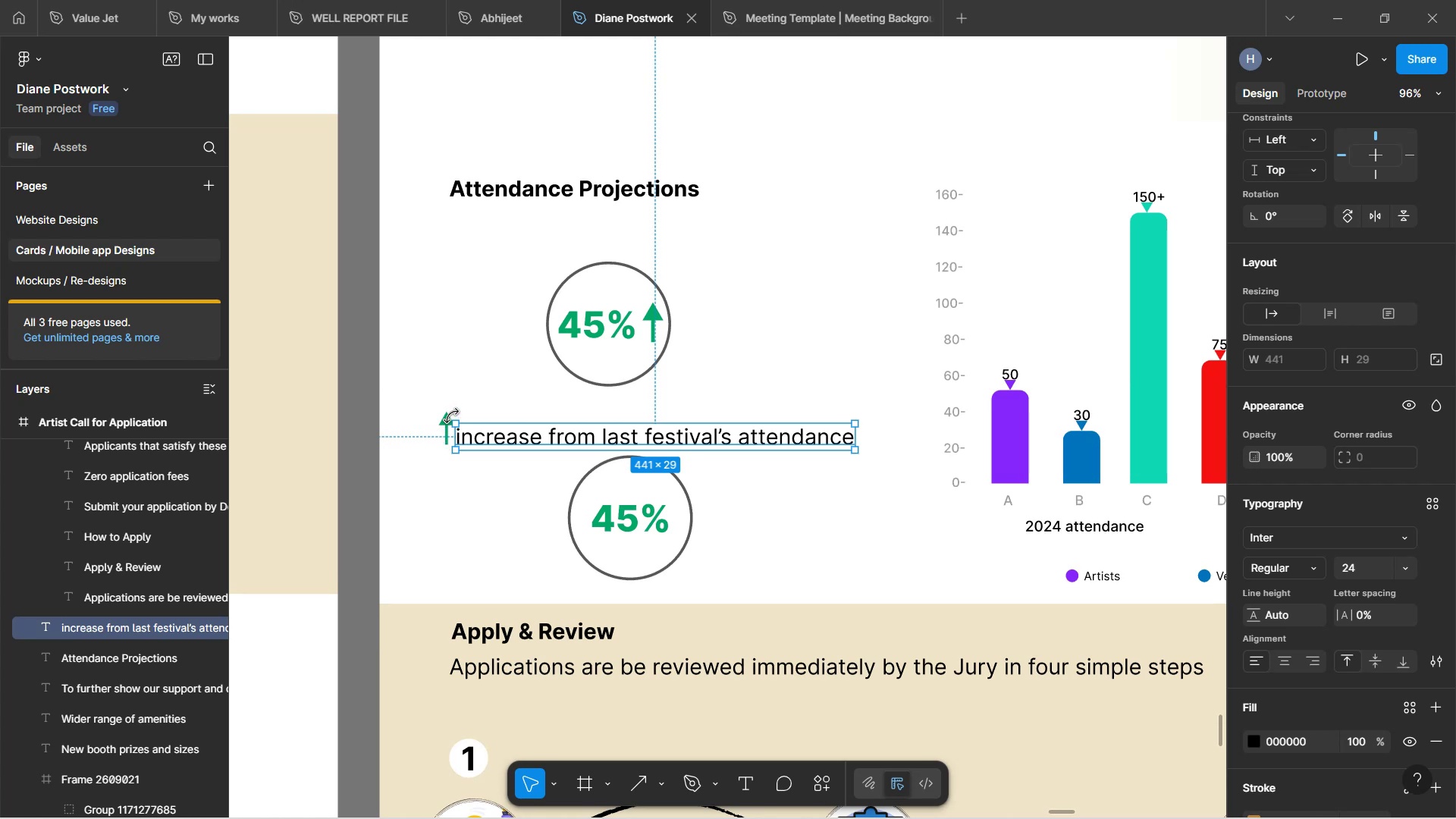 
key(Shift+ShiftLeft)
 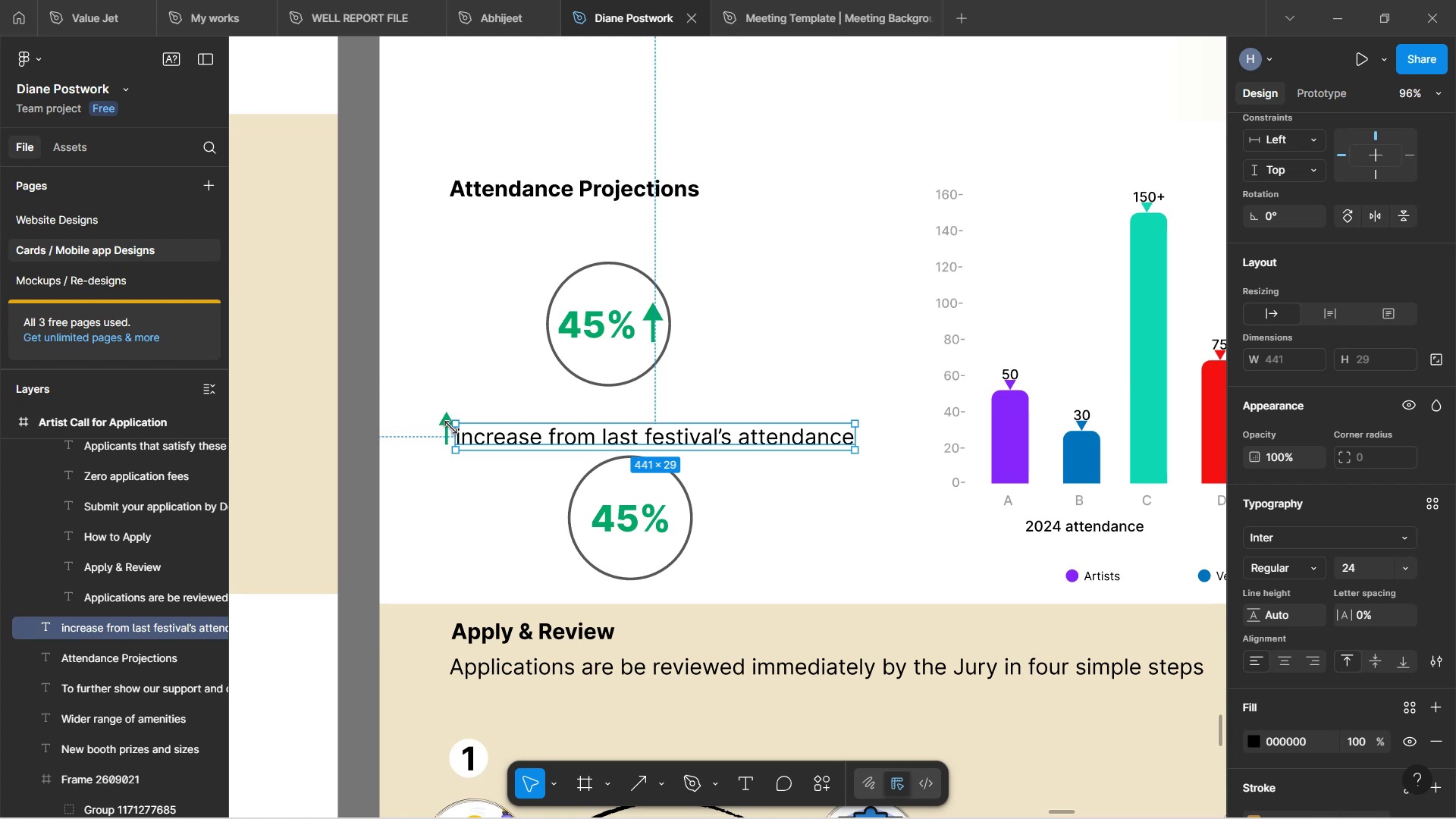 
hold_key(key=ArrowRight, duration=0.71)
 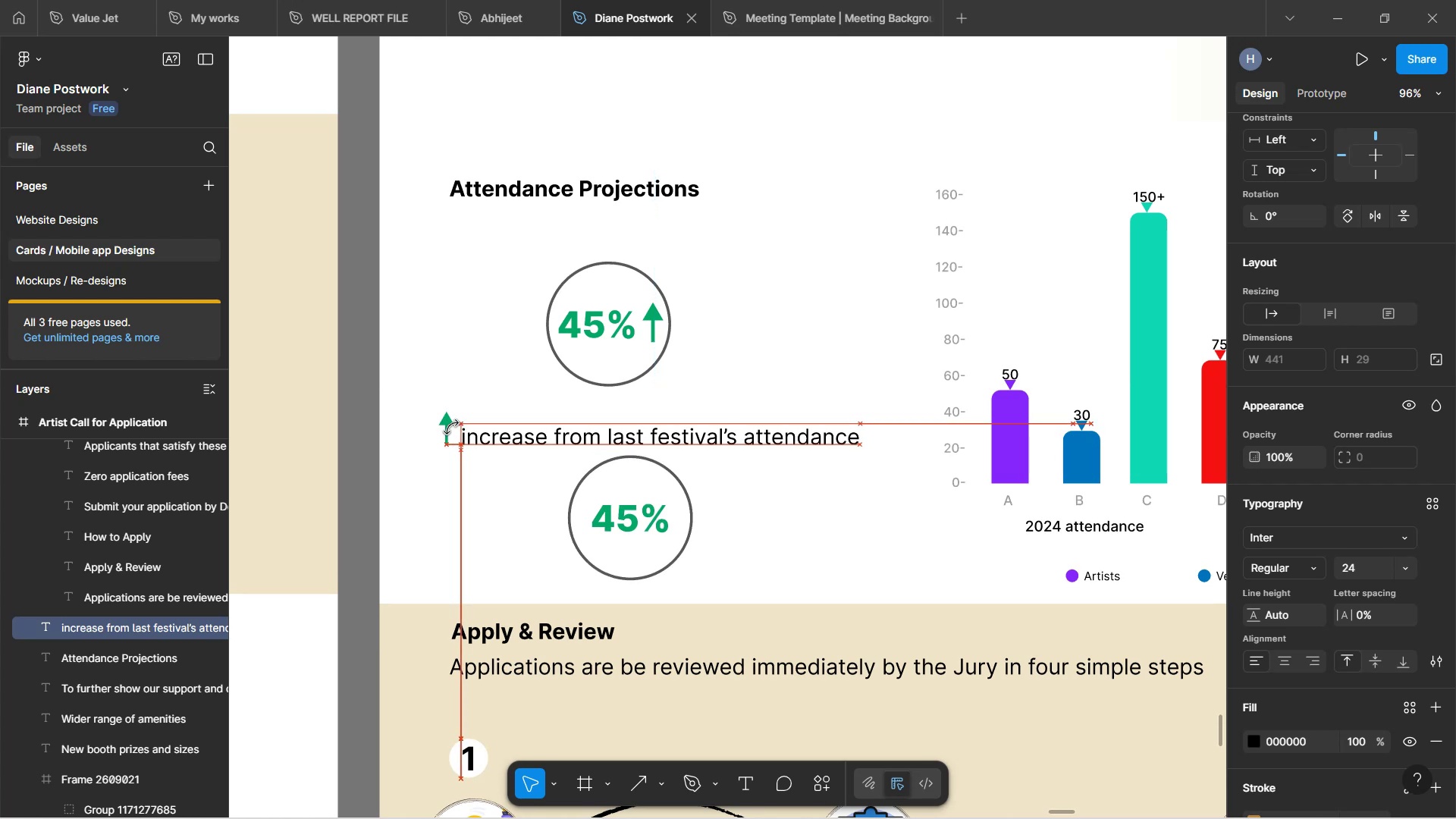 
key(ArrowRight)
 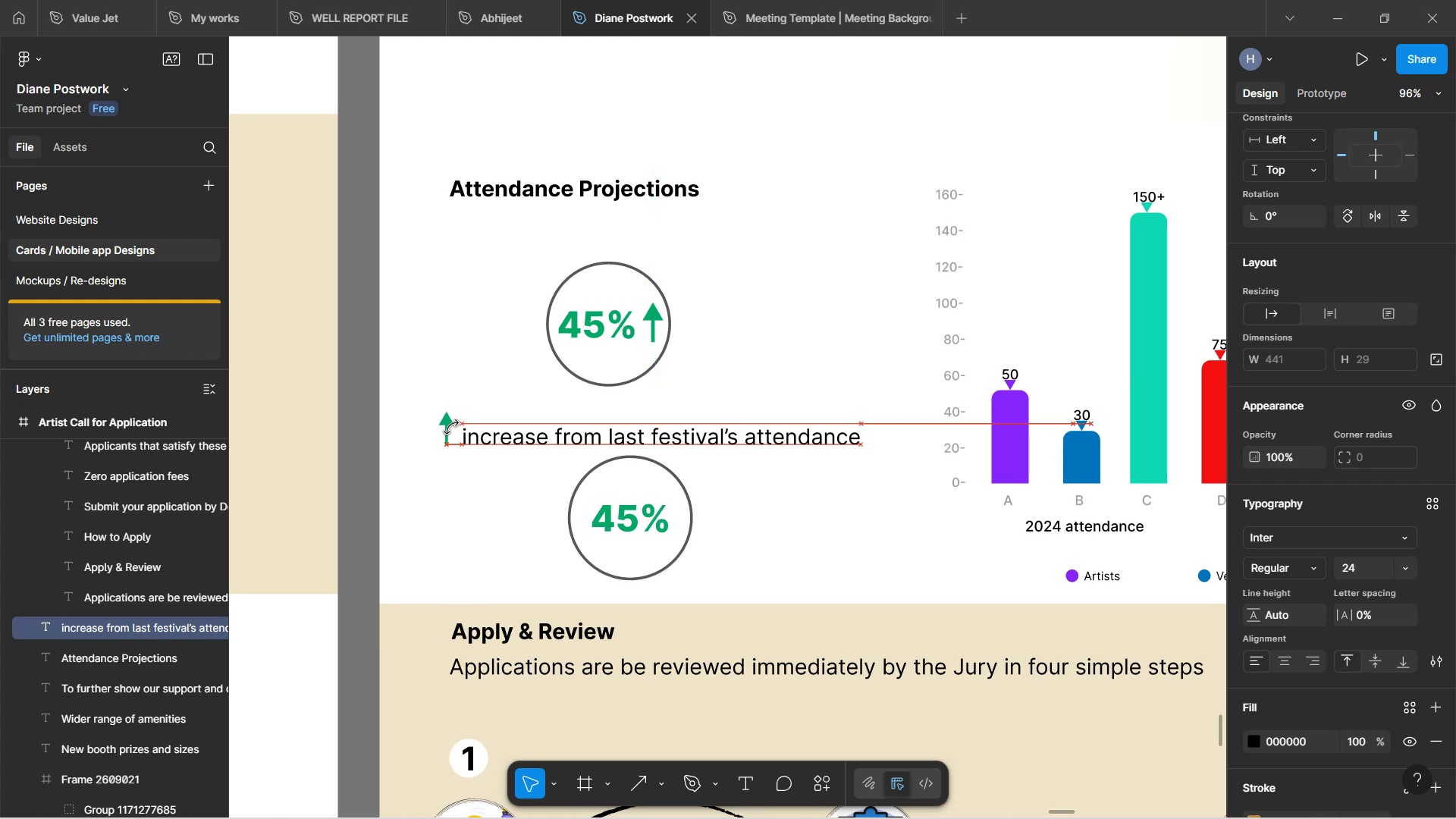 
key(ArrowRight)
 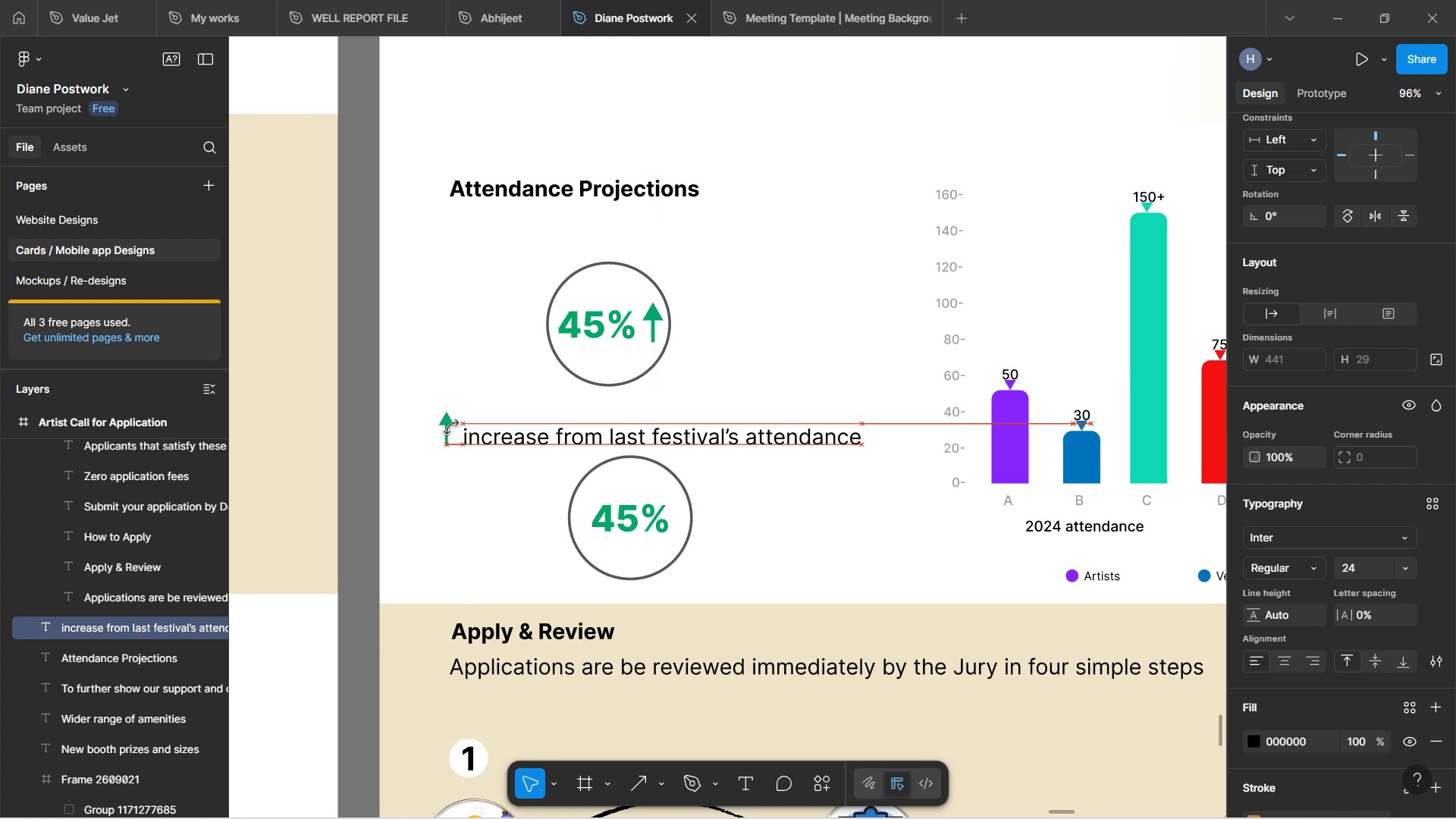 
hold_key(key=ArrowRight, duration=0.95)
 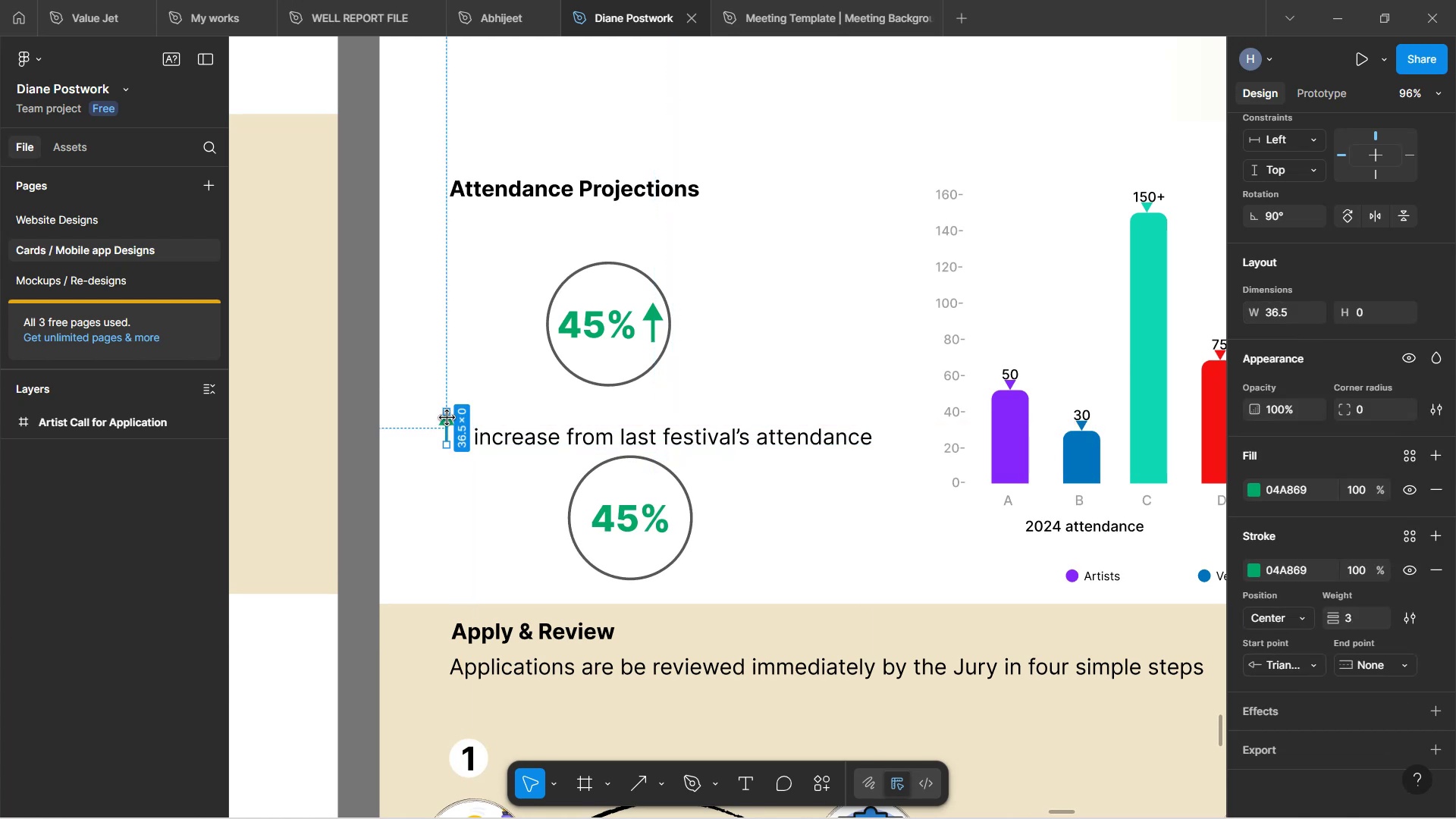 
hold_key(key=ArrowRight, duration=0.78)
 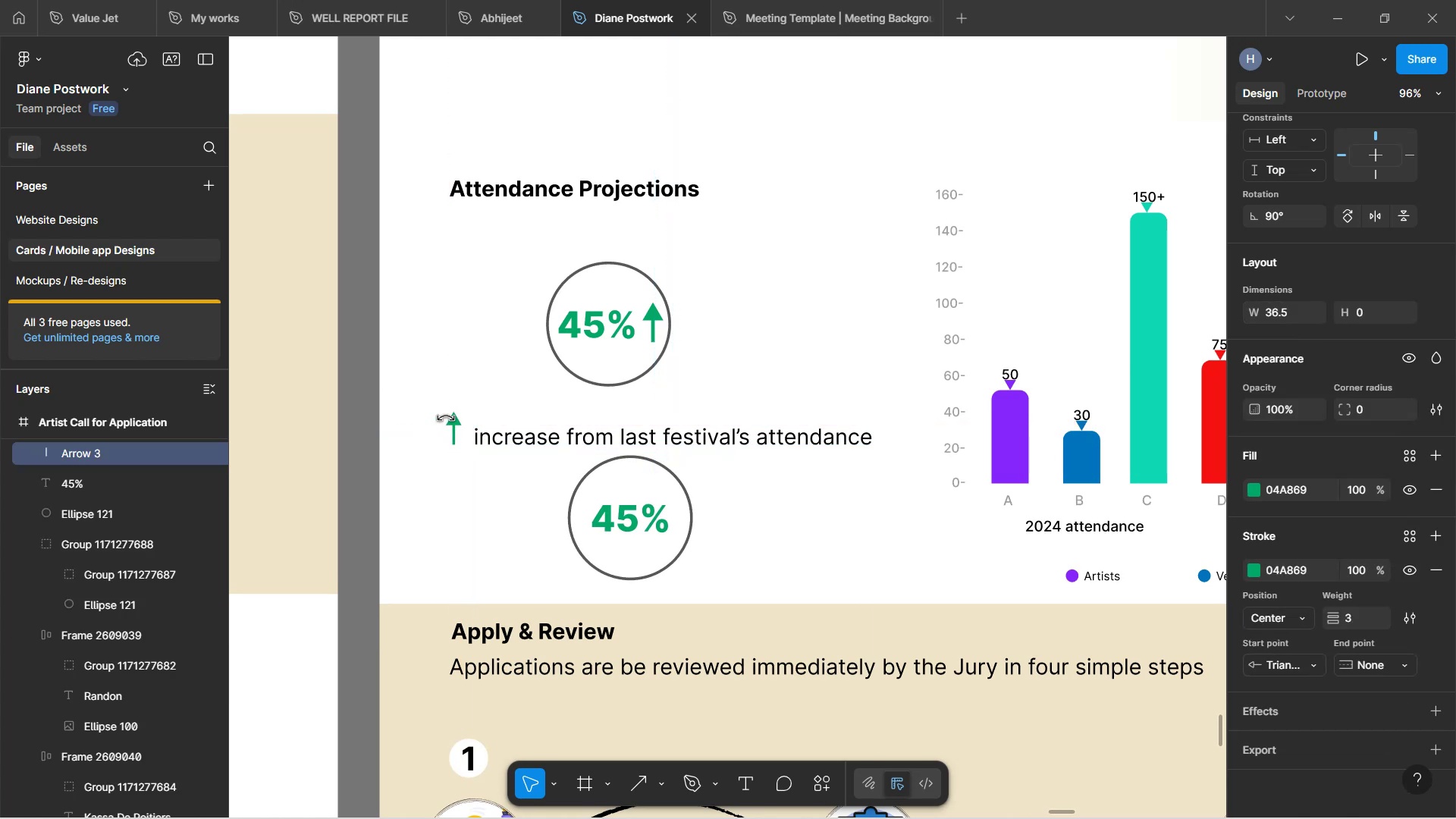 
hold_key(key=ArrowDown, duration=0.65)
 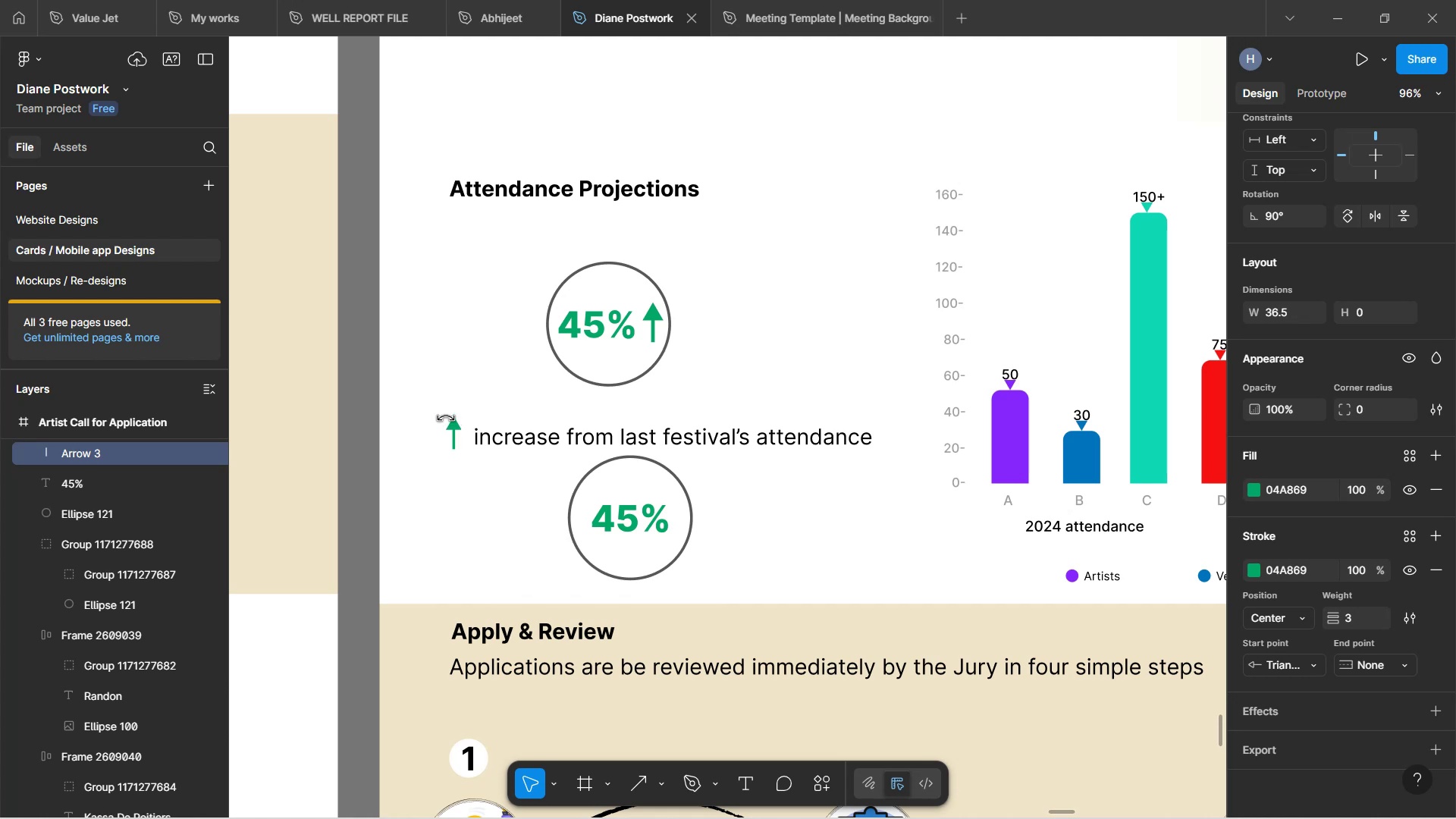 
key(ArrowDown)
 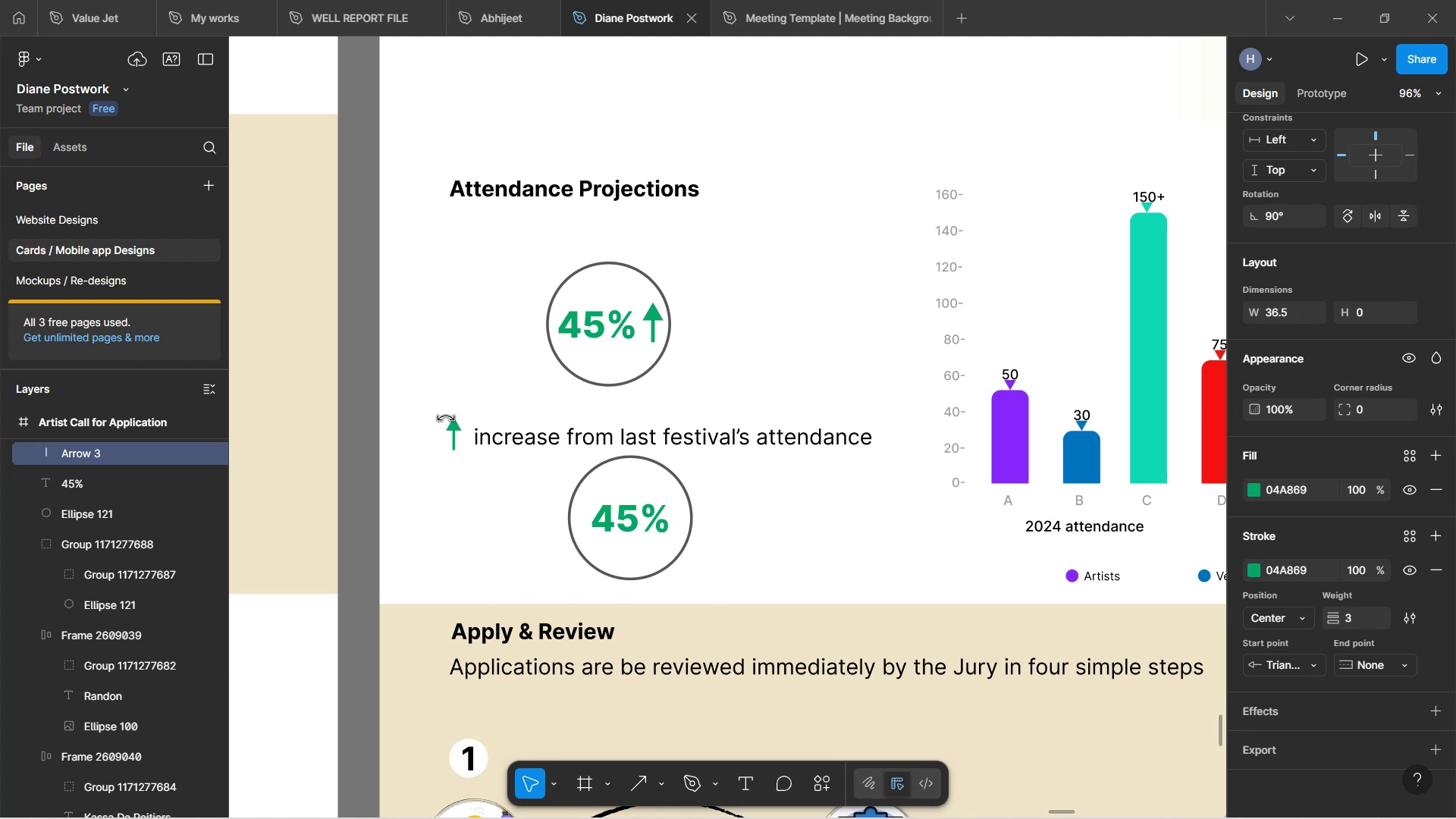 
key(ArrowRight)
 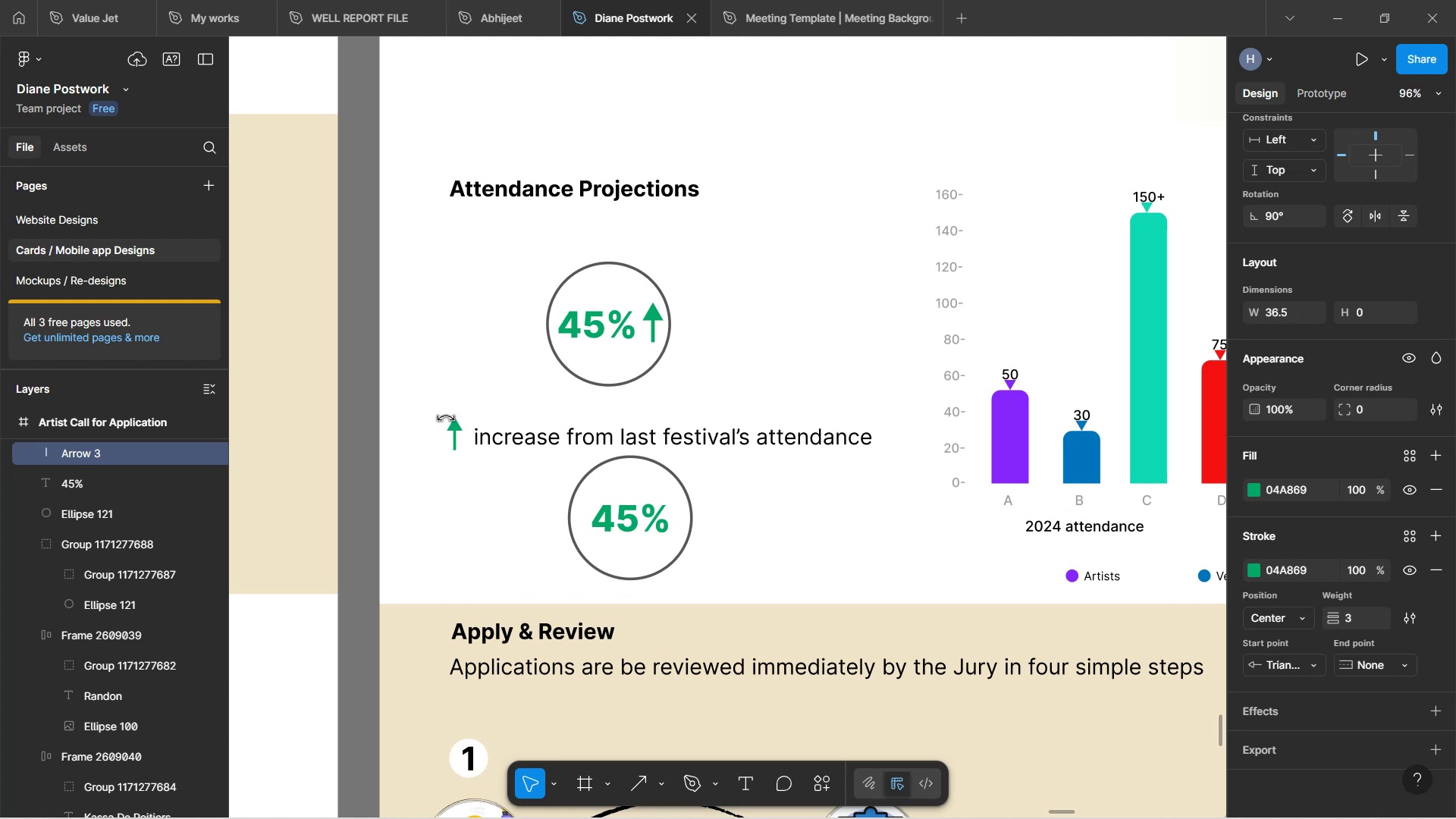 
key(ArrowRight)
 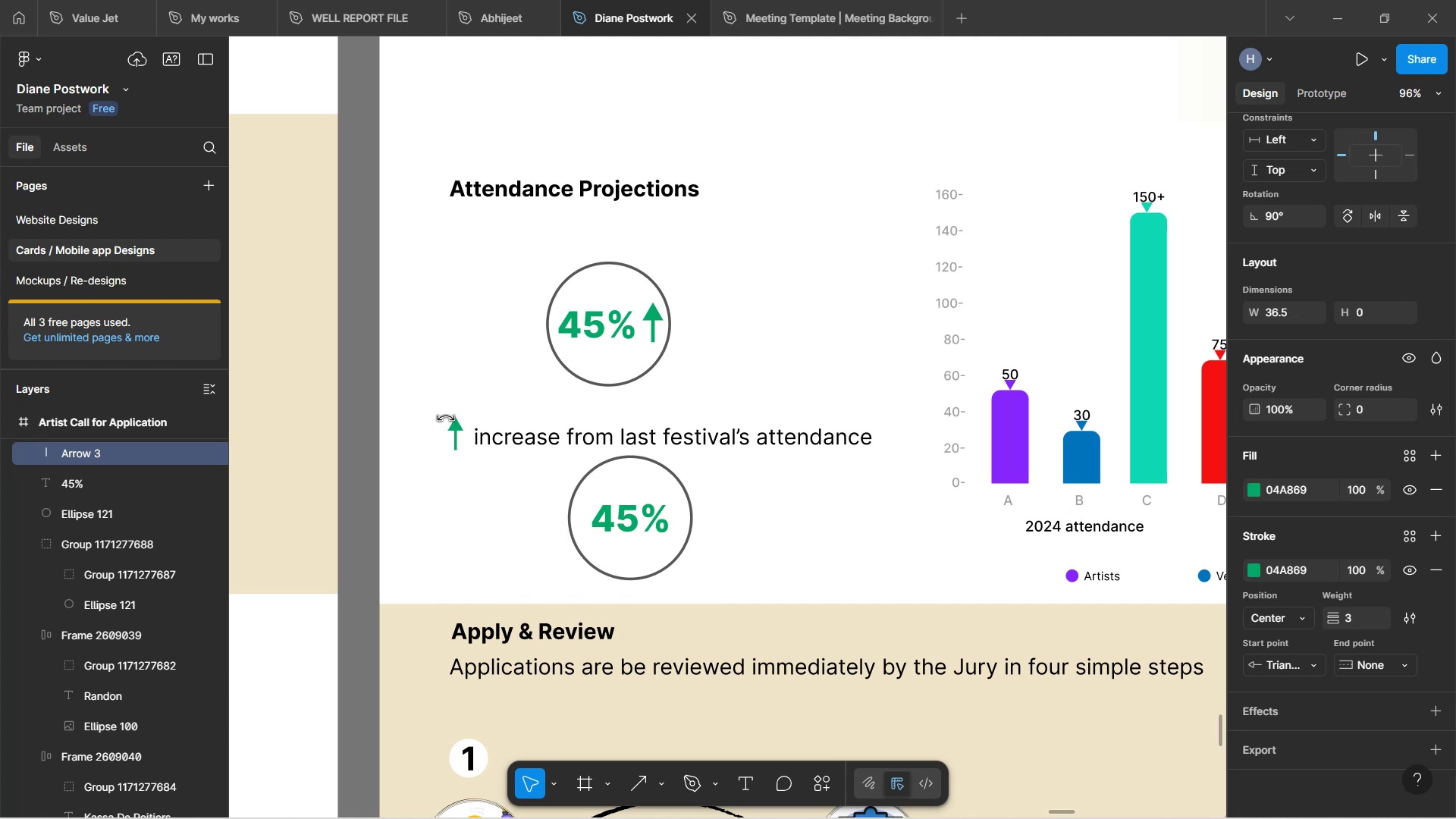 
key(ArrowRight)
 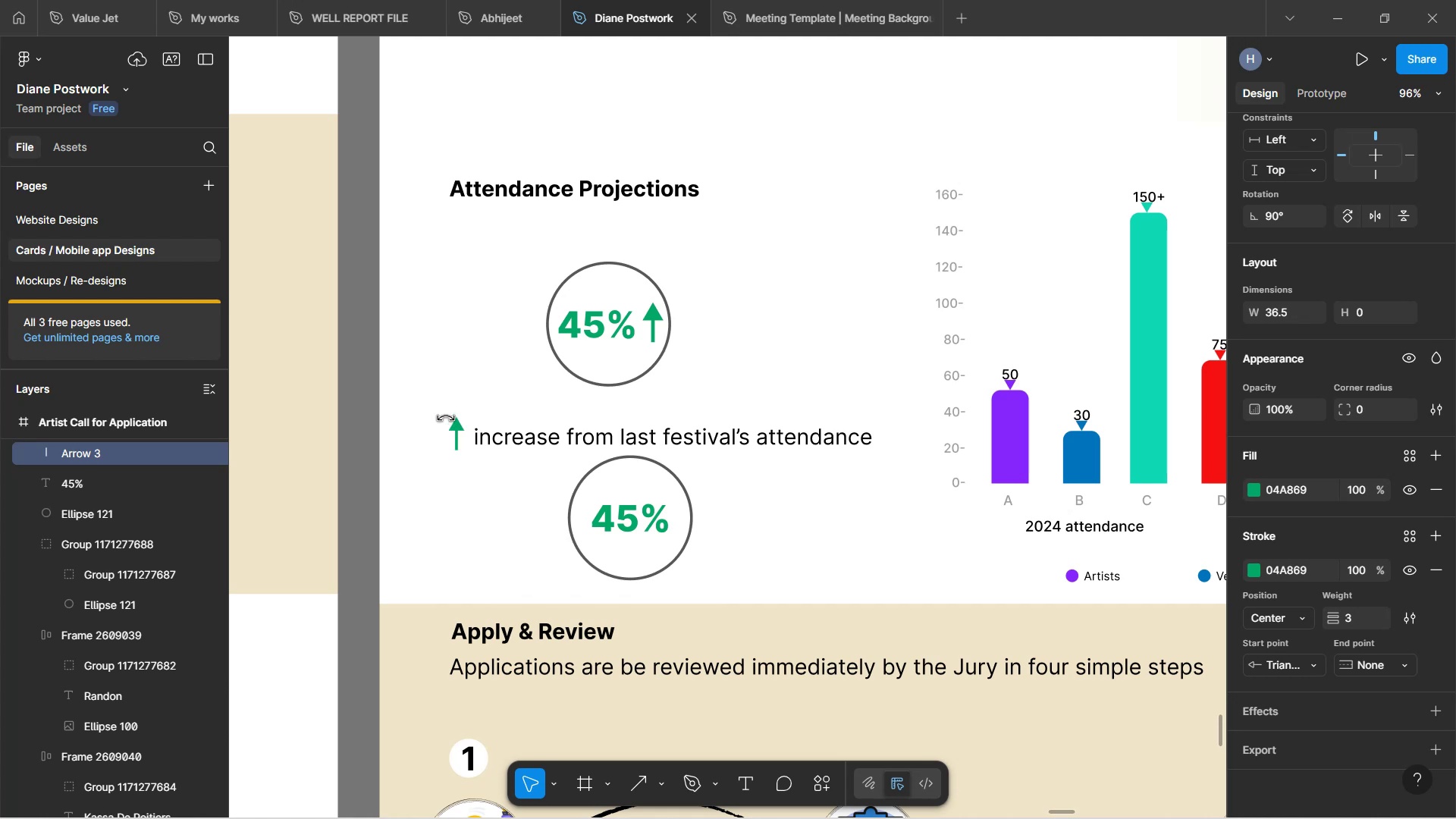 
hold_key(key=ArrowRight, duration=0.69)
 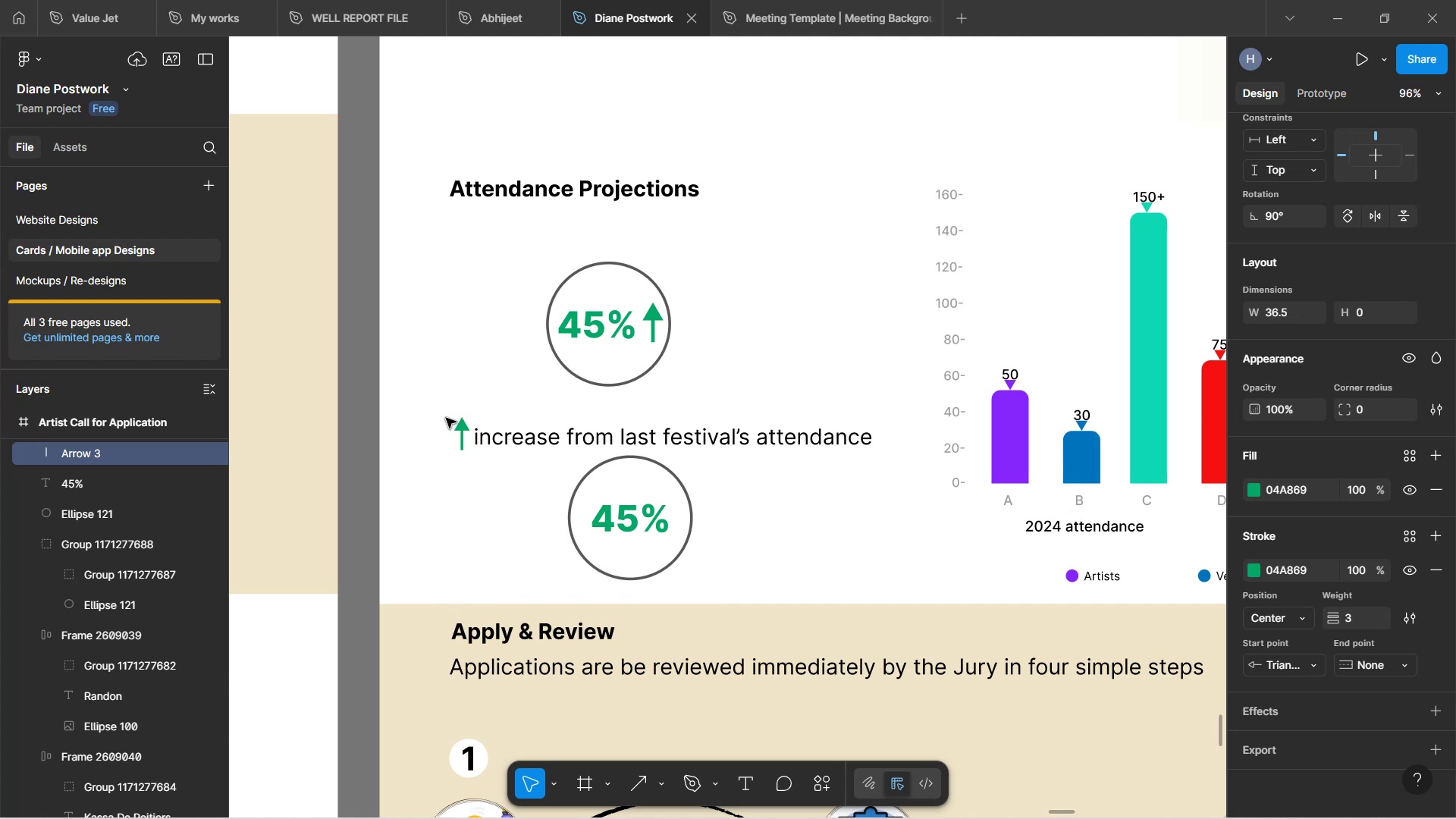 
key(ArrowUp)
 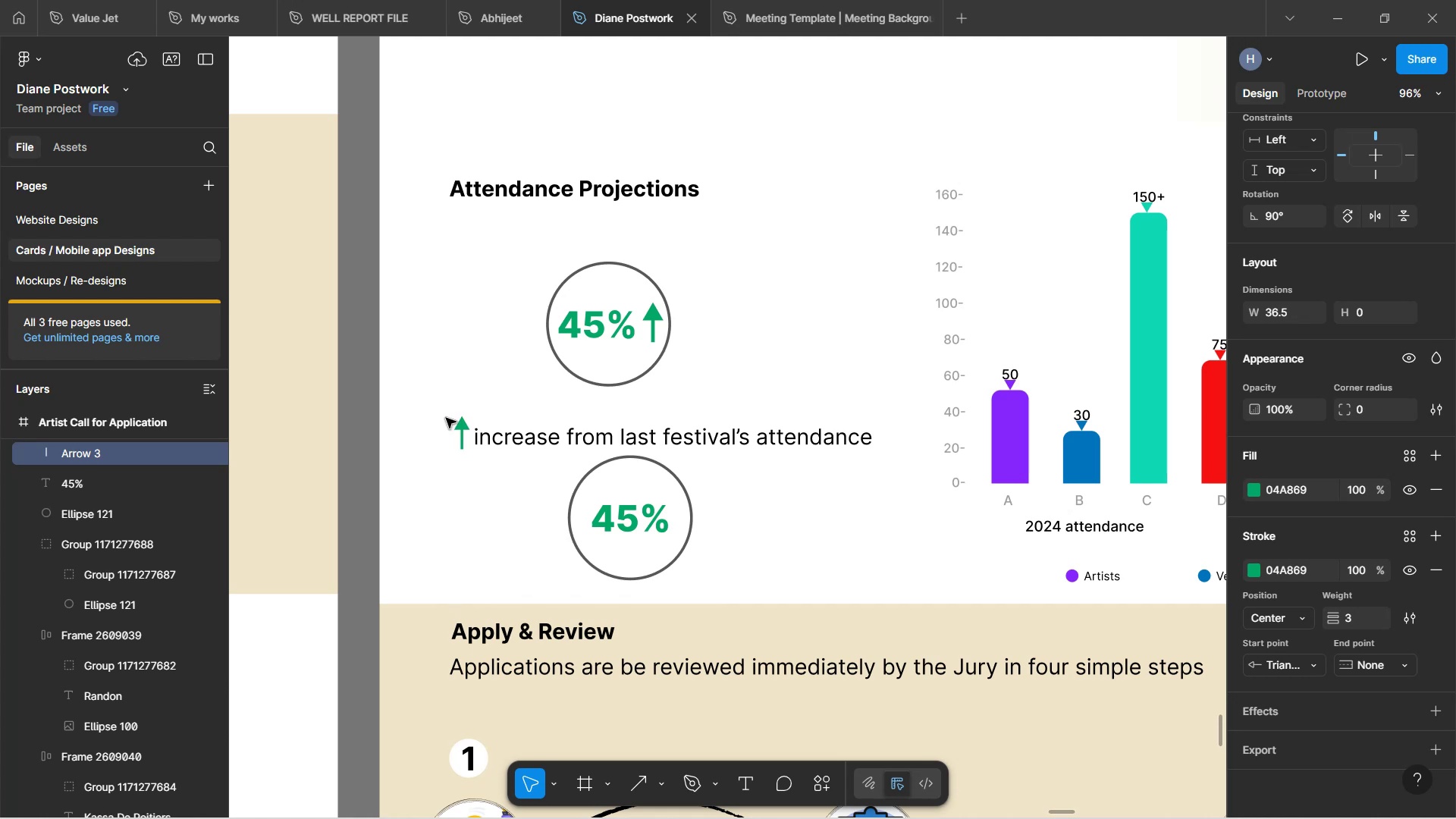 
key(ArrowUp)
 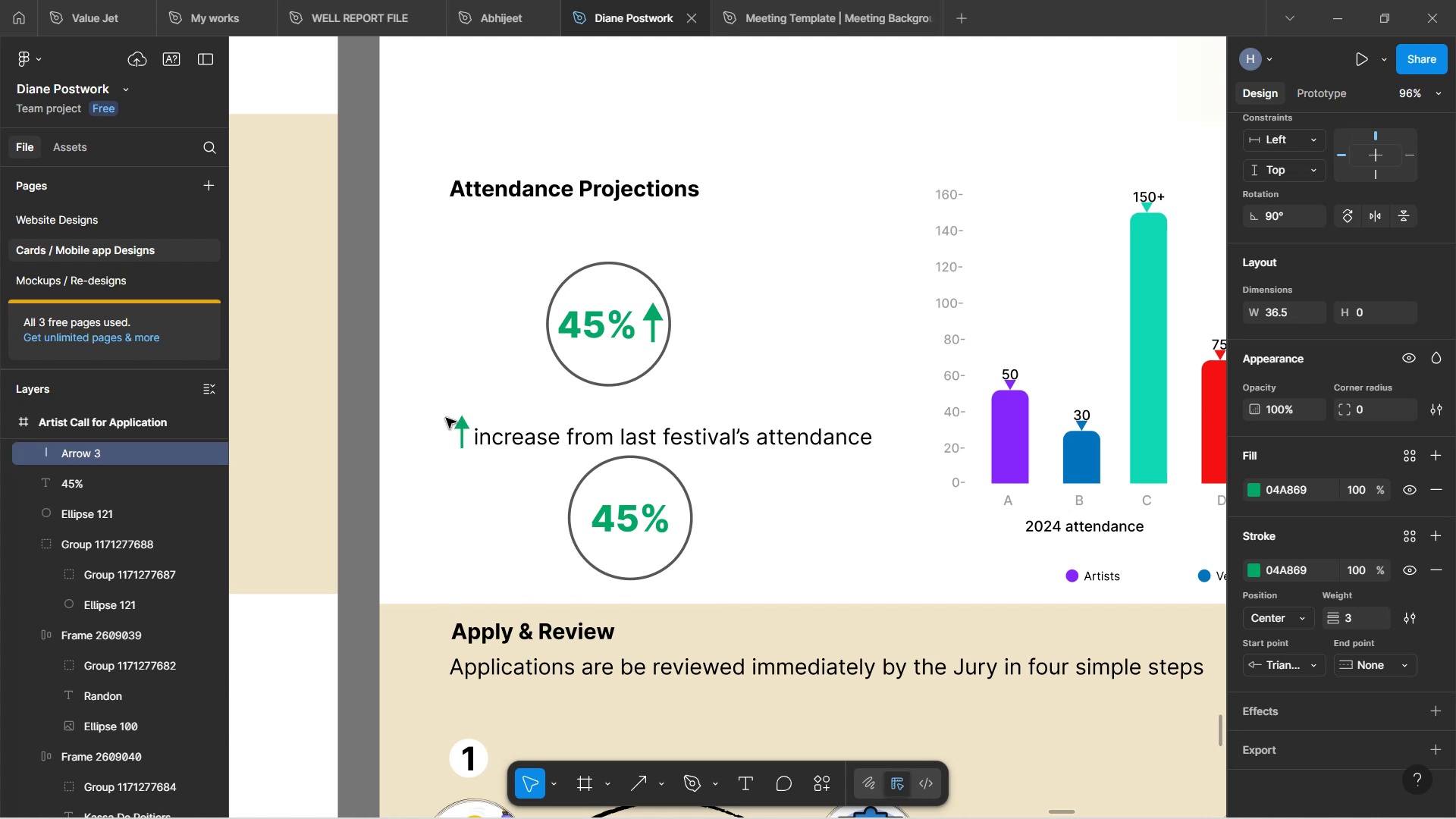 
key(ArrowRight)
 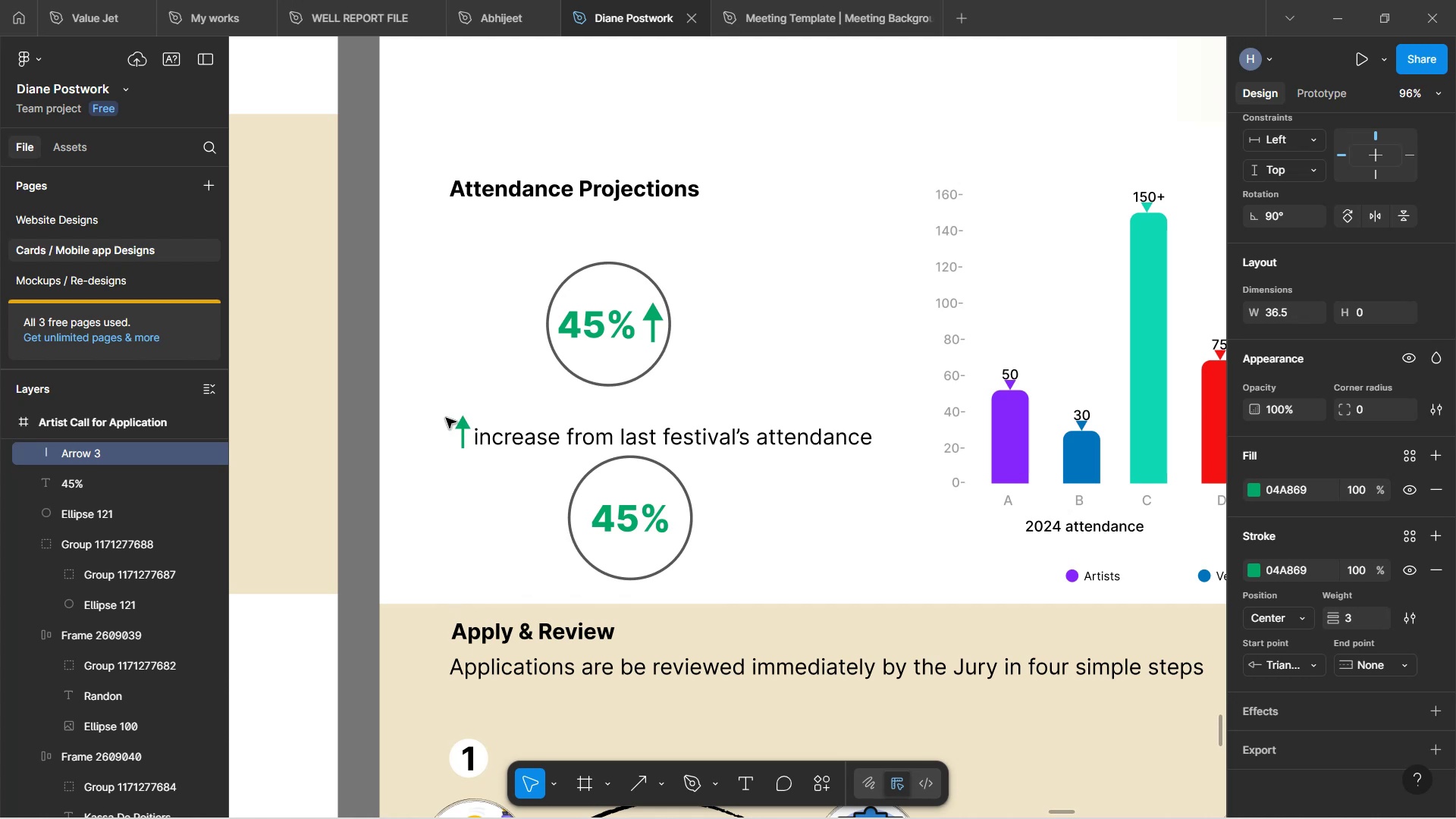 
key(ArrowRight)
 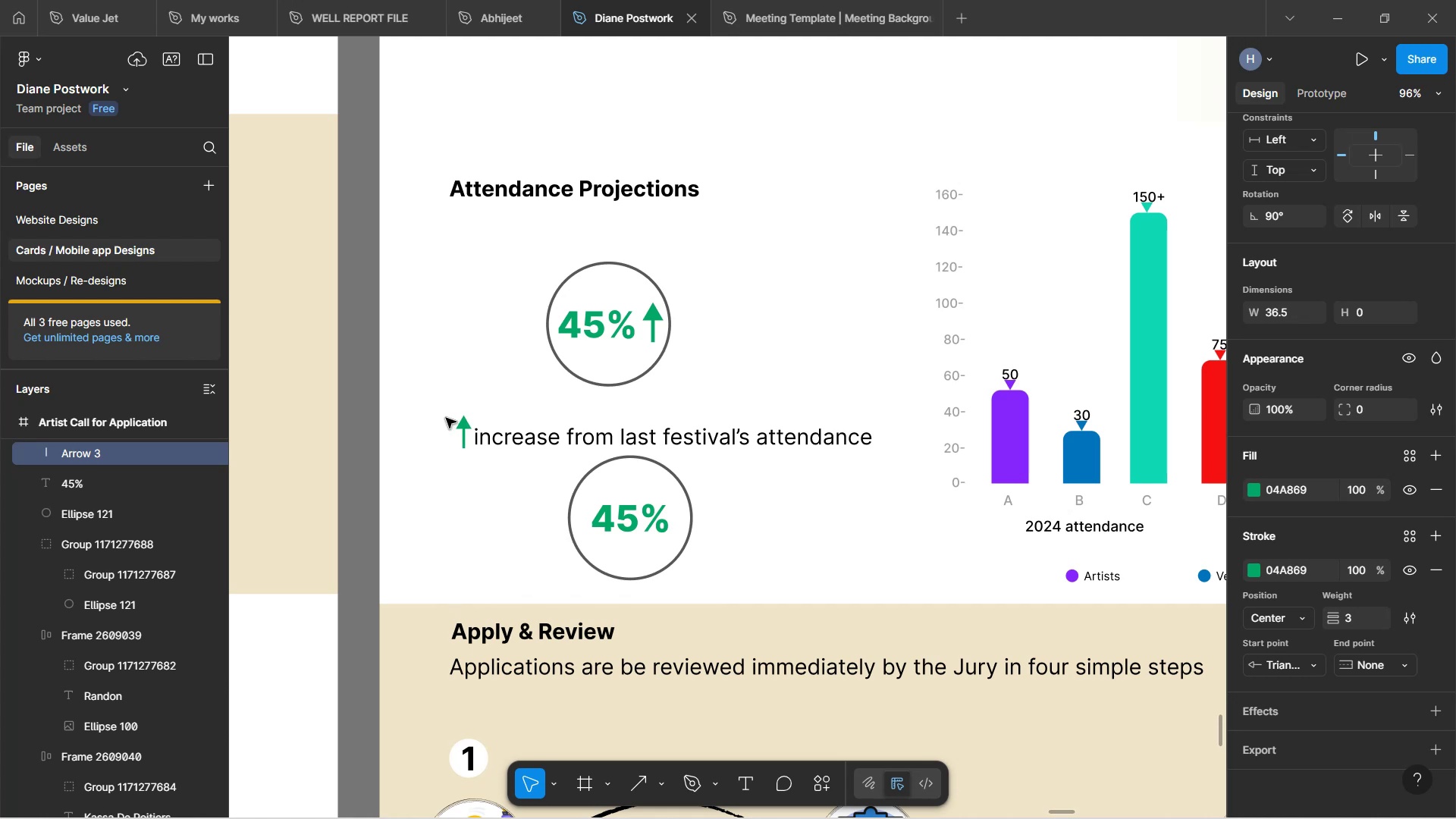 
key(ArrowRight)
 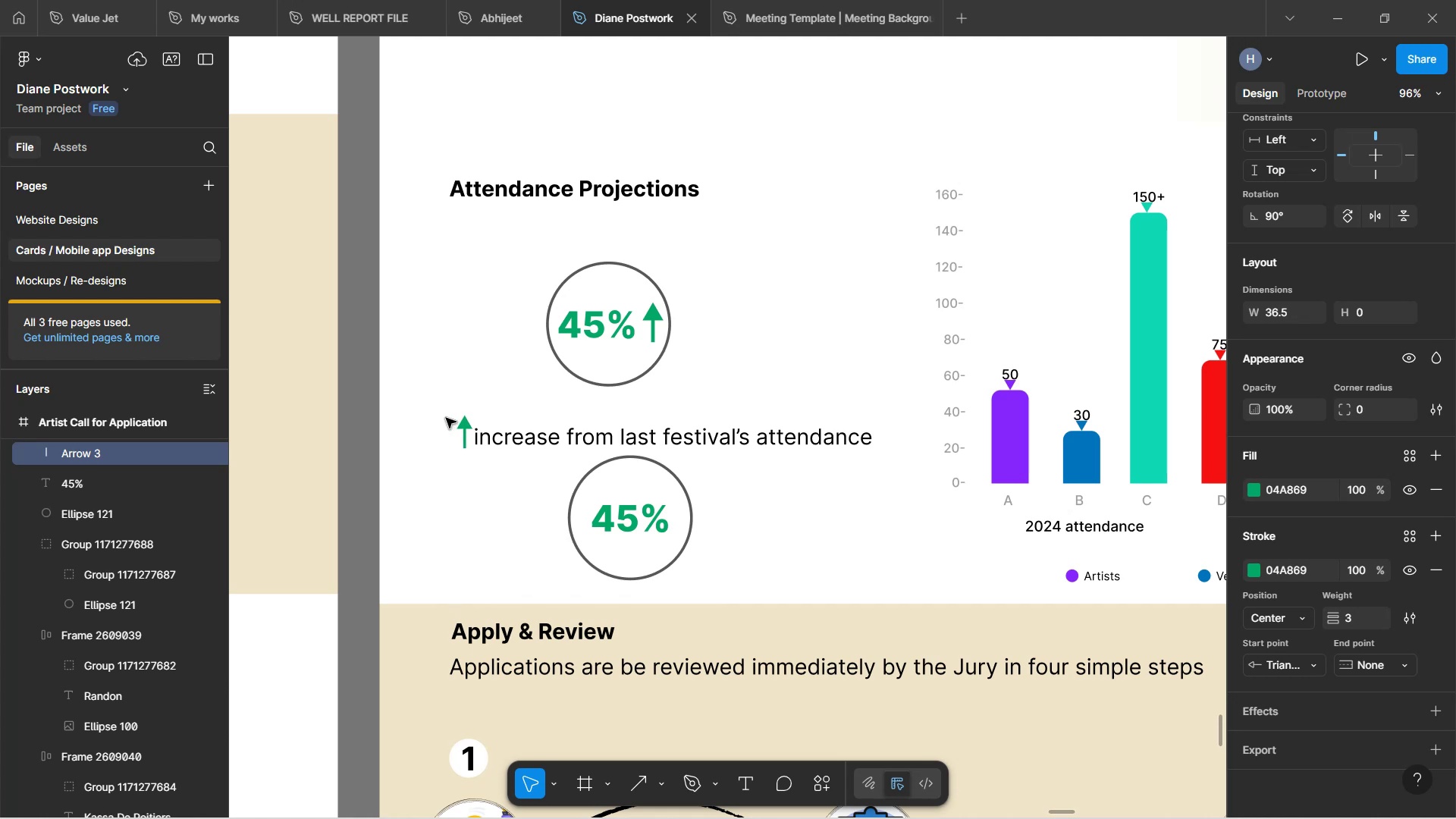 
key(ArrowLeft)
 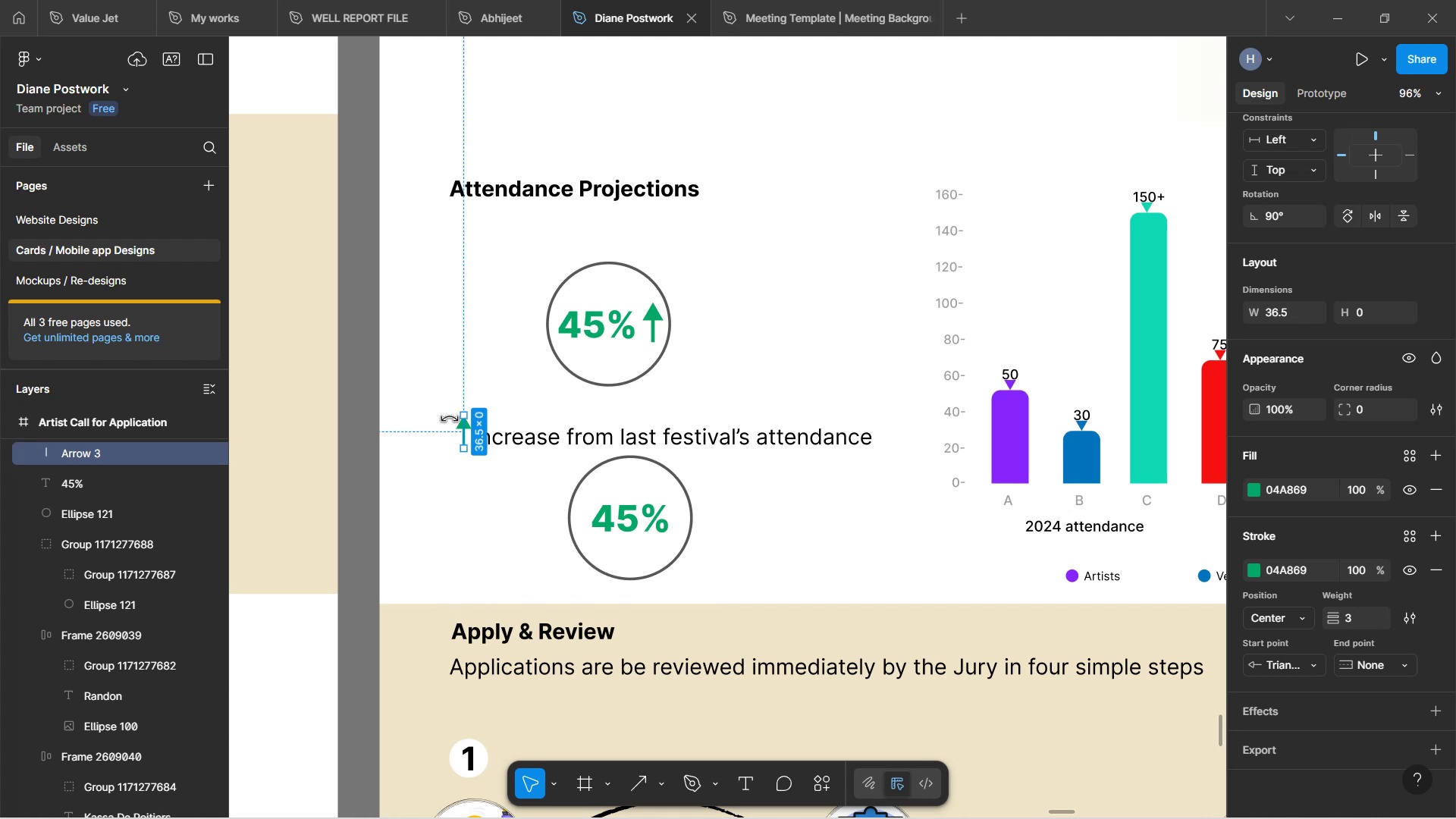 
key(Control+Z)
 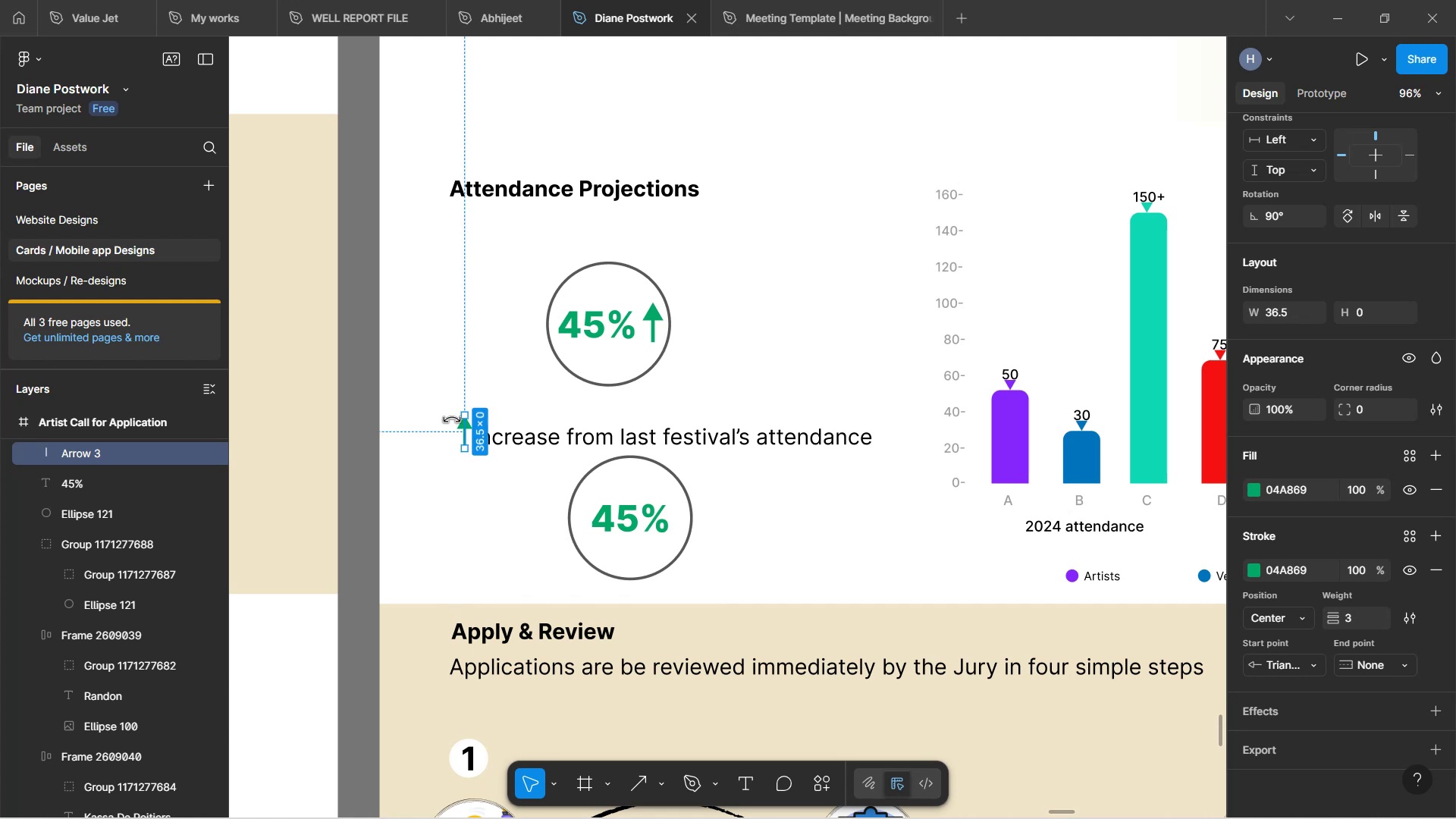 
key(Control+Z)
 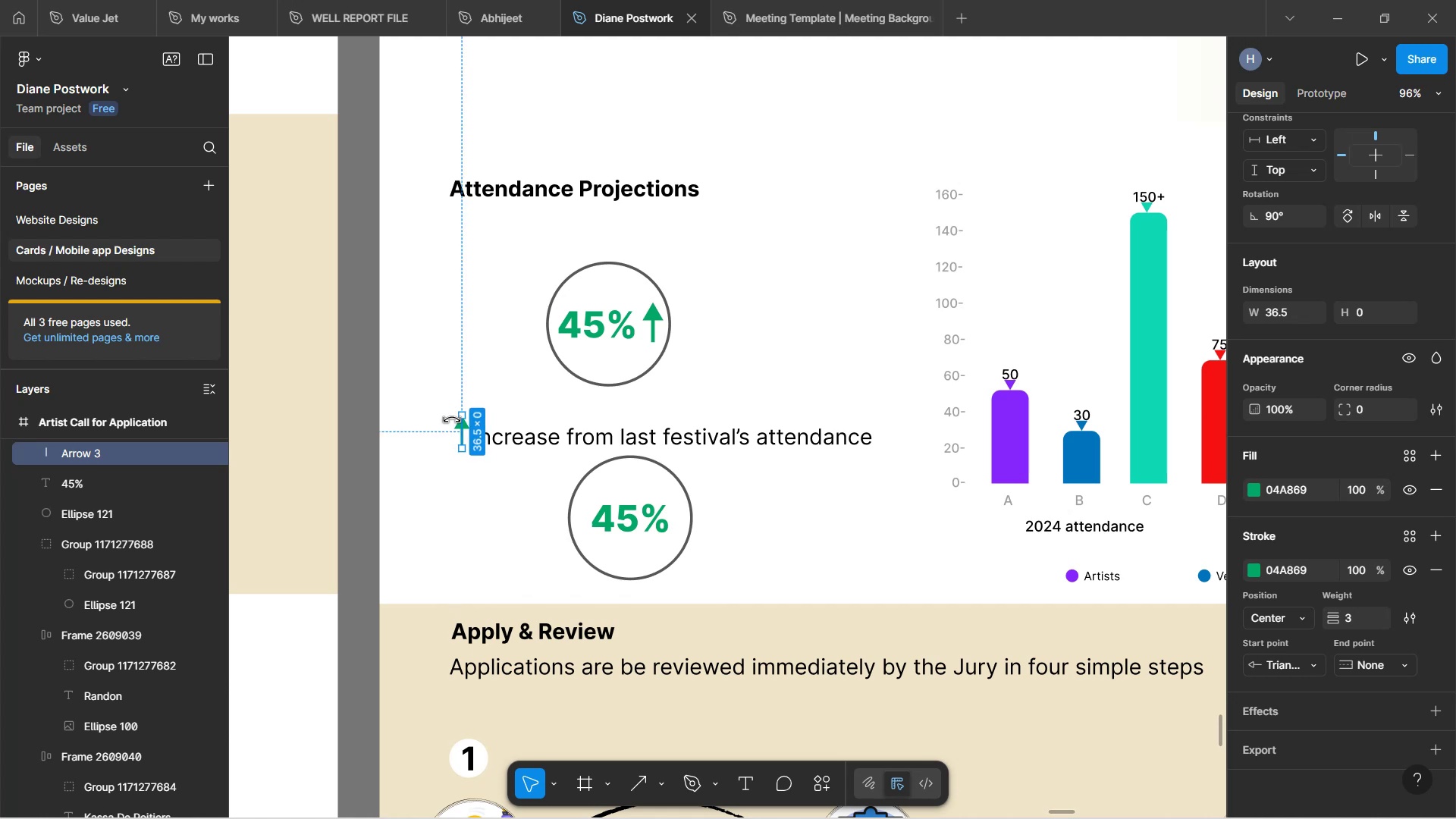 
key(Control+Z)
 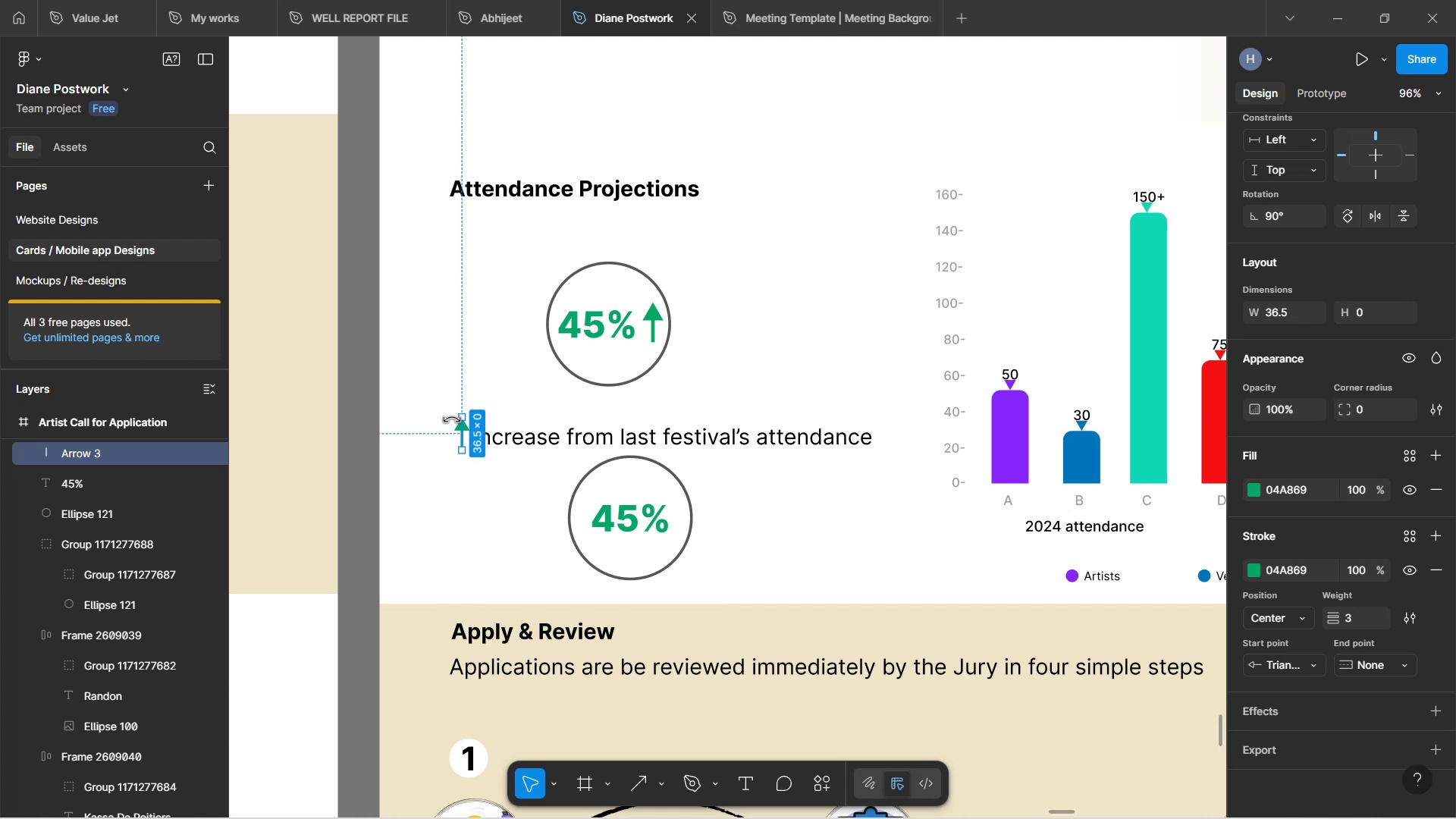 
key(Control+Z)
 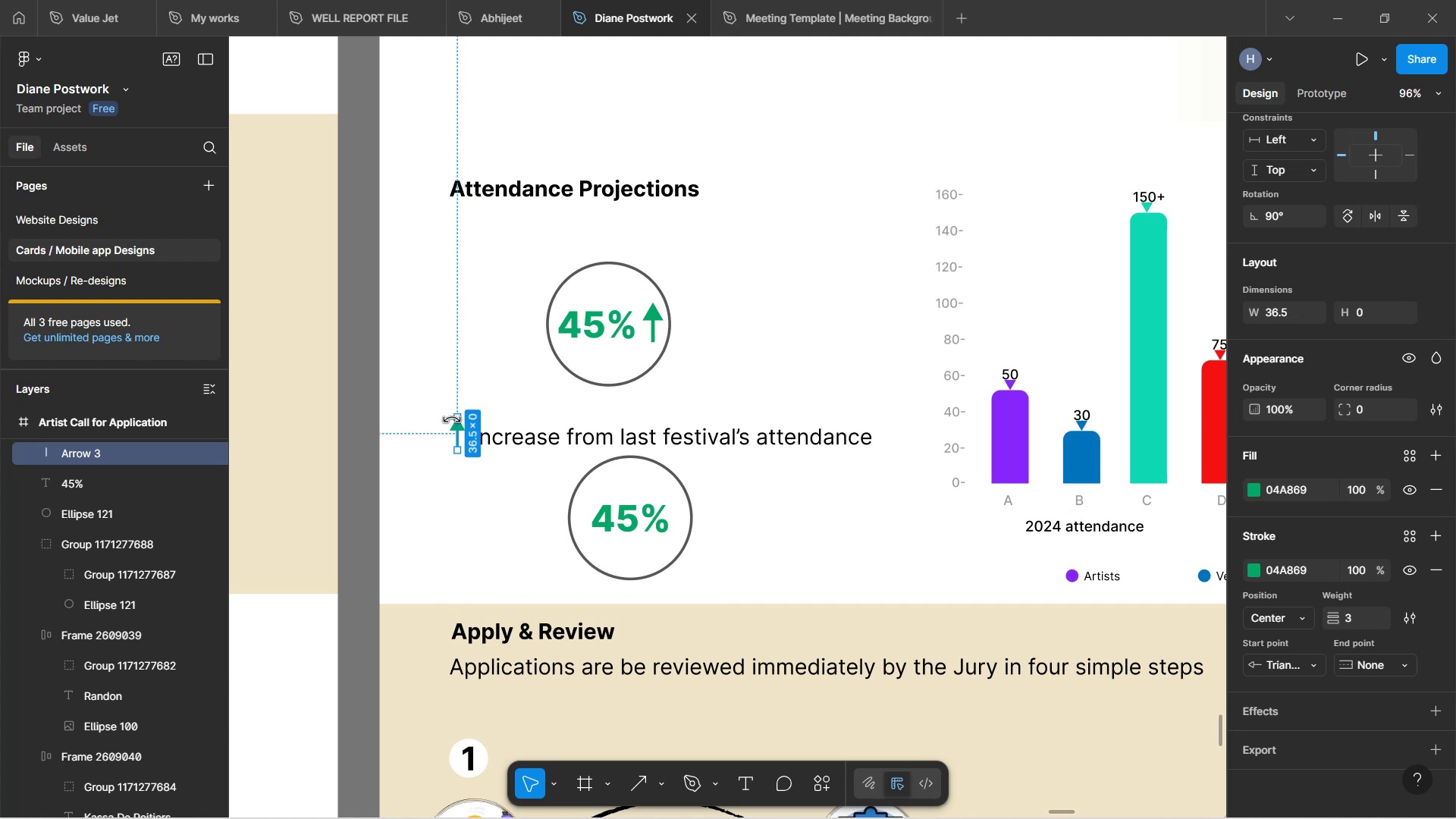 
key(Control+Z)
 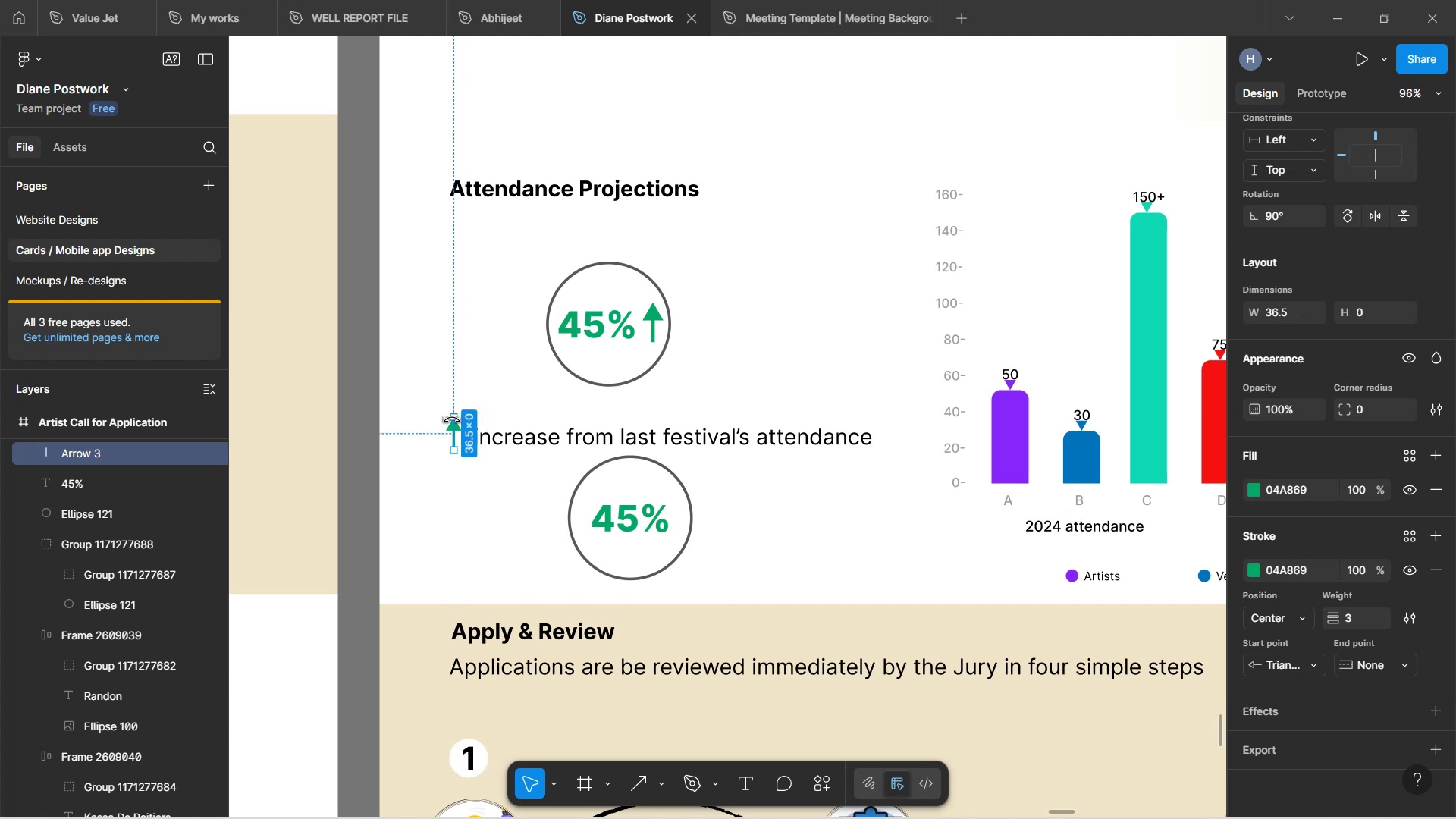 
key(Control+Z)
 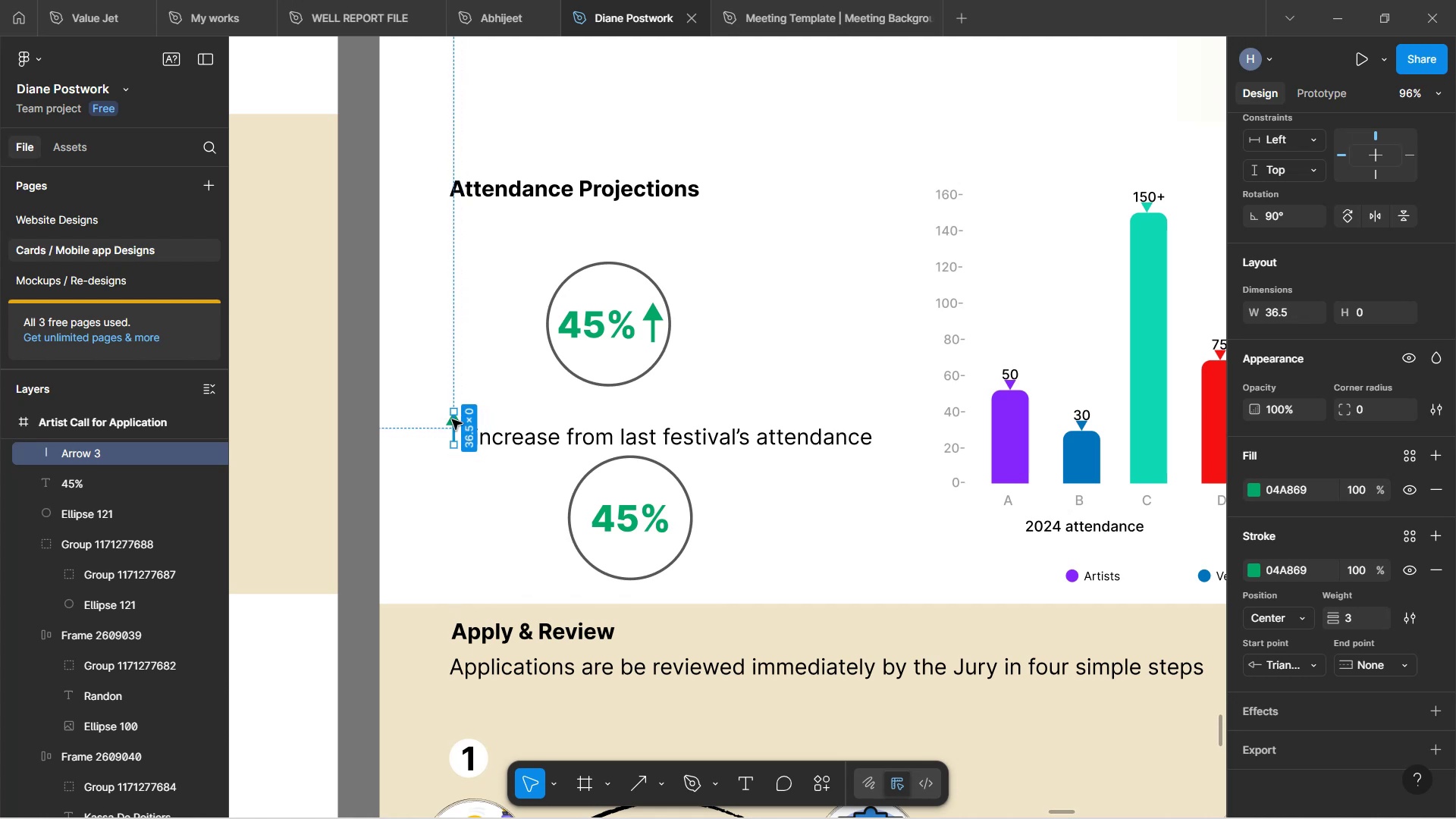 
key(Control+Z)
 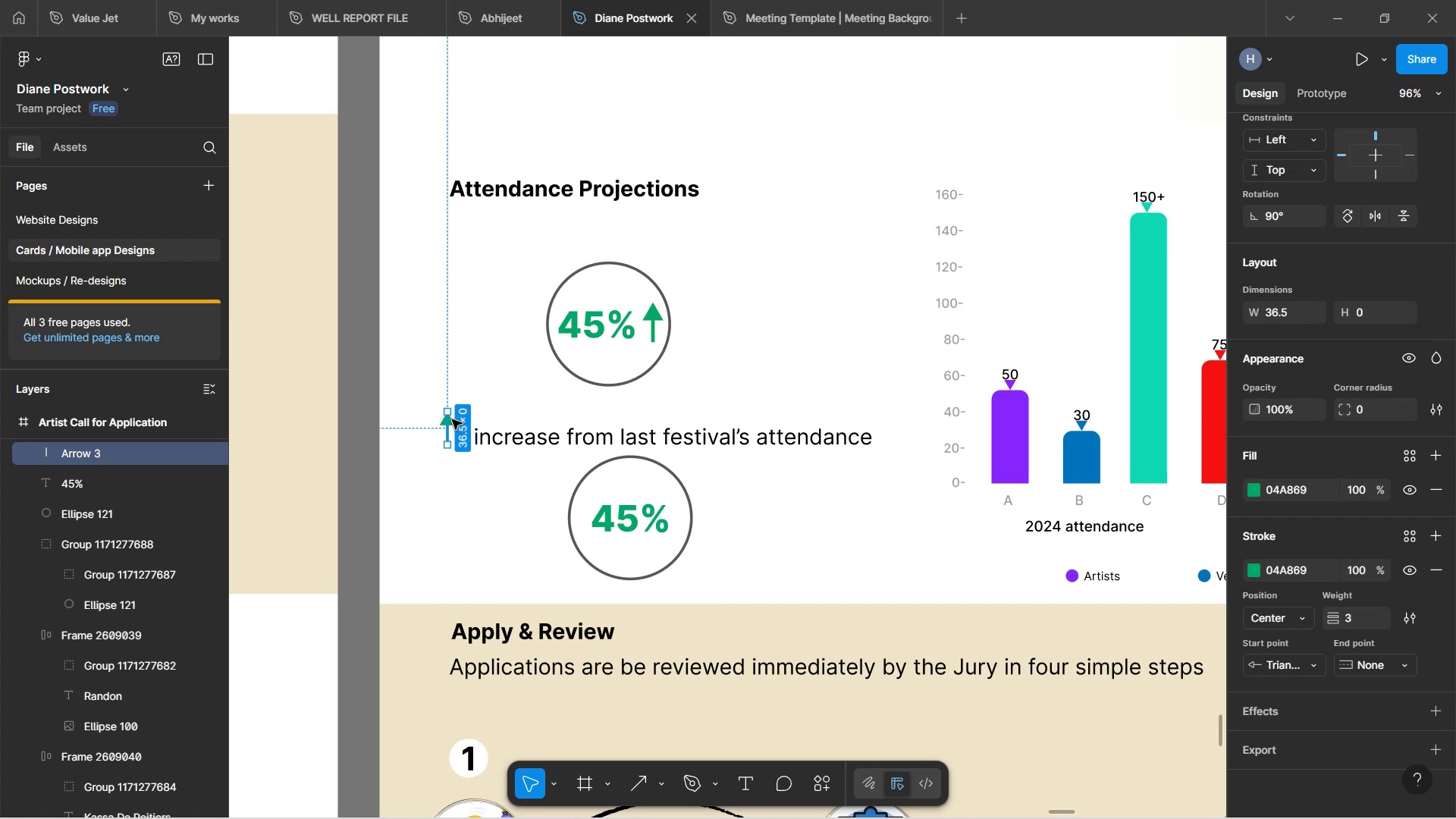 
key(Control+Z)
 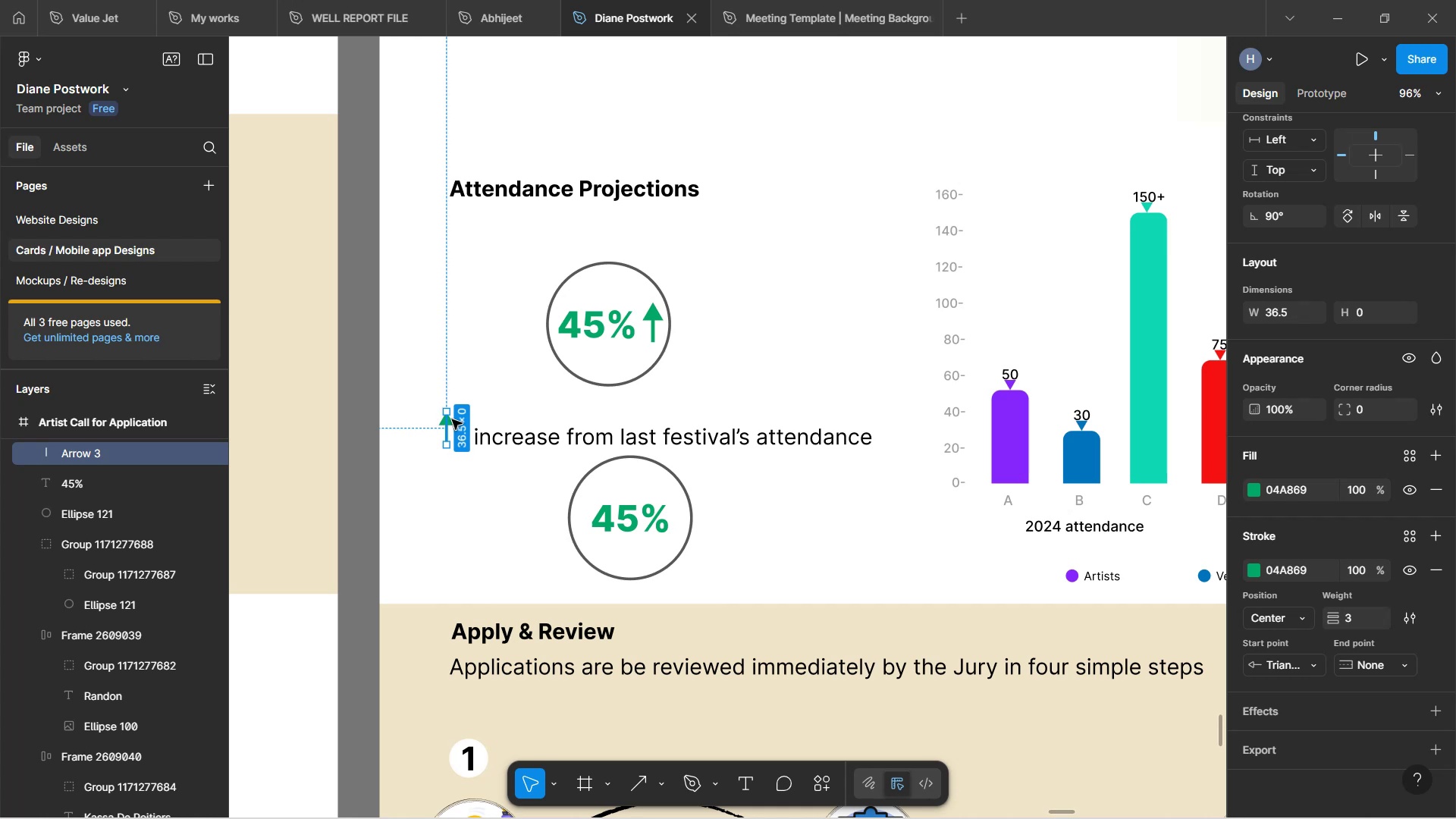 
key(Control+Z)
 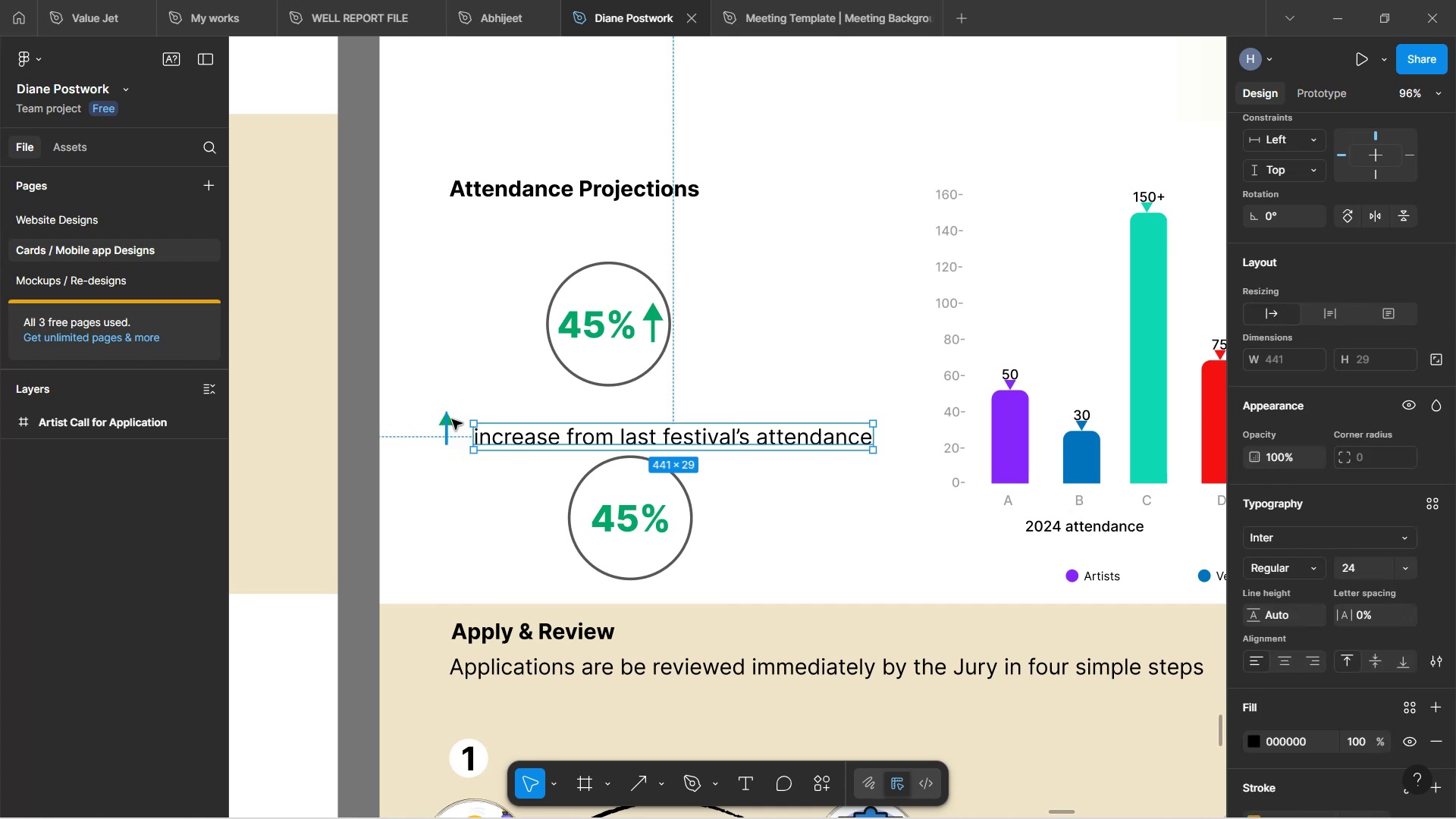 
key(Control+Z)
 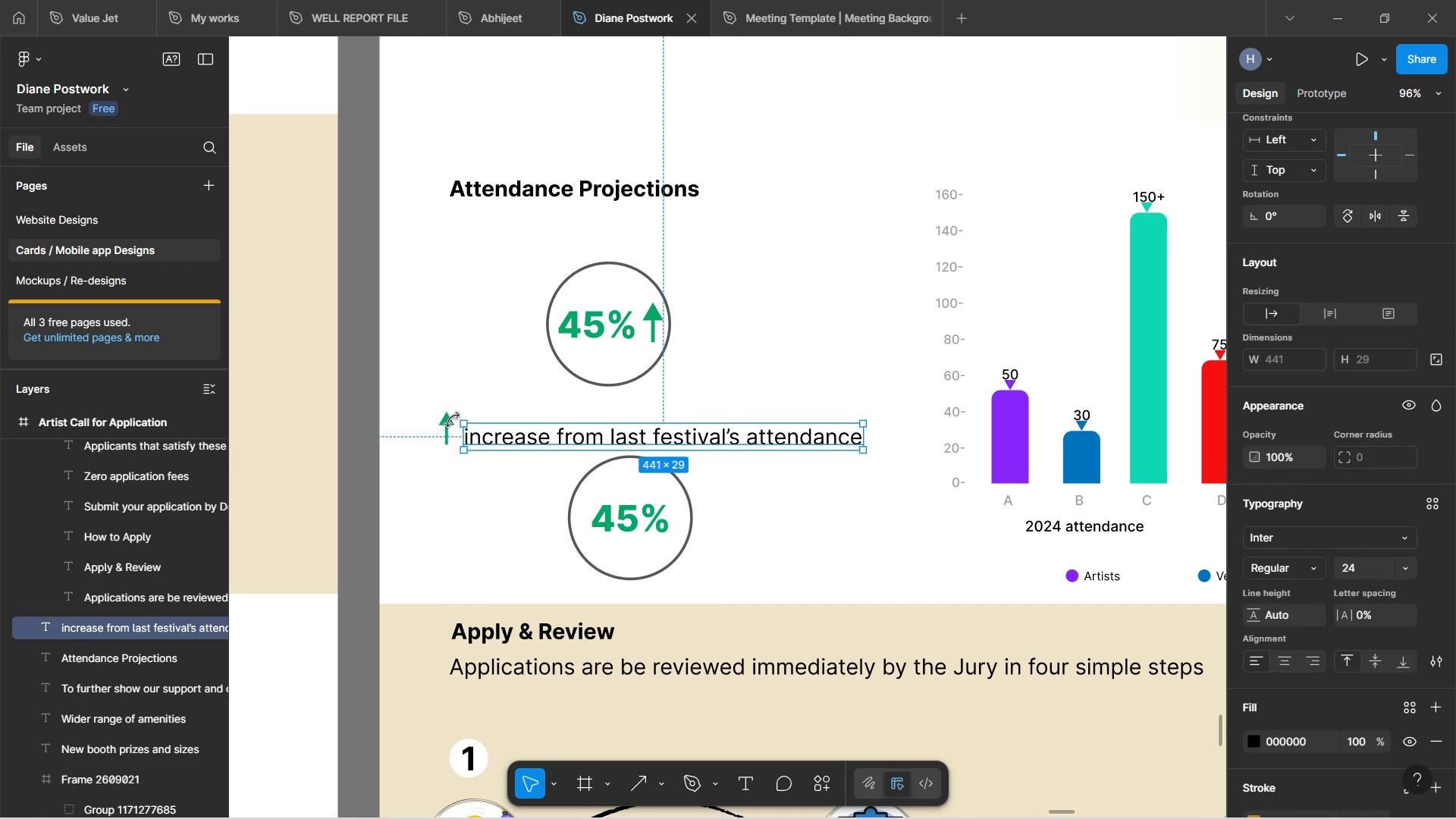 
key(Control+Z)
 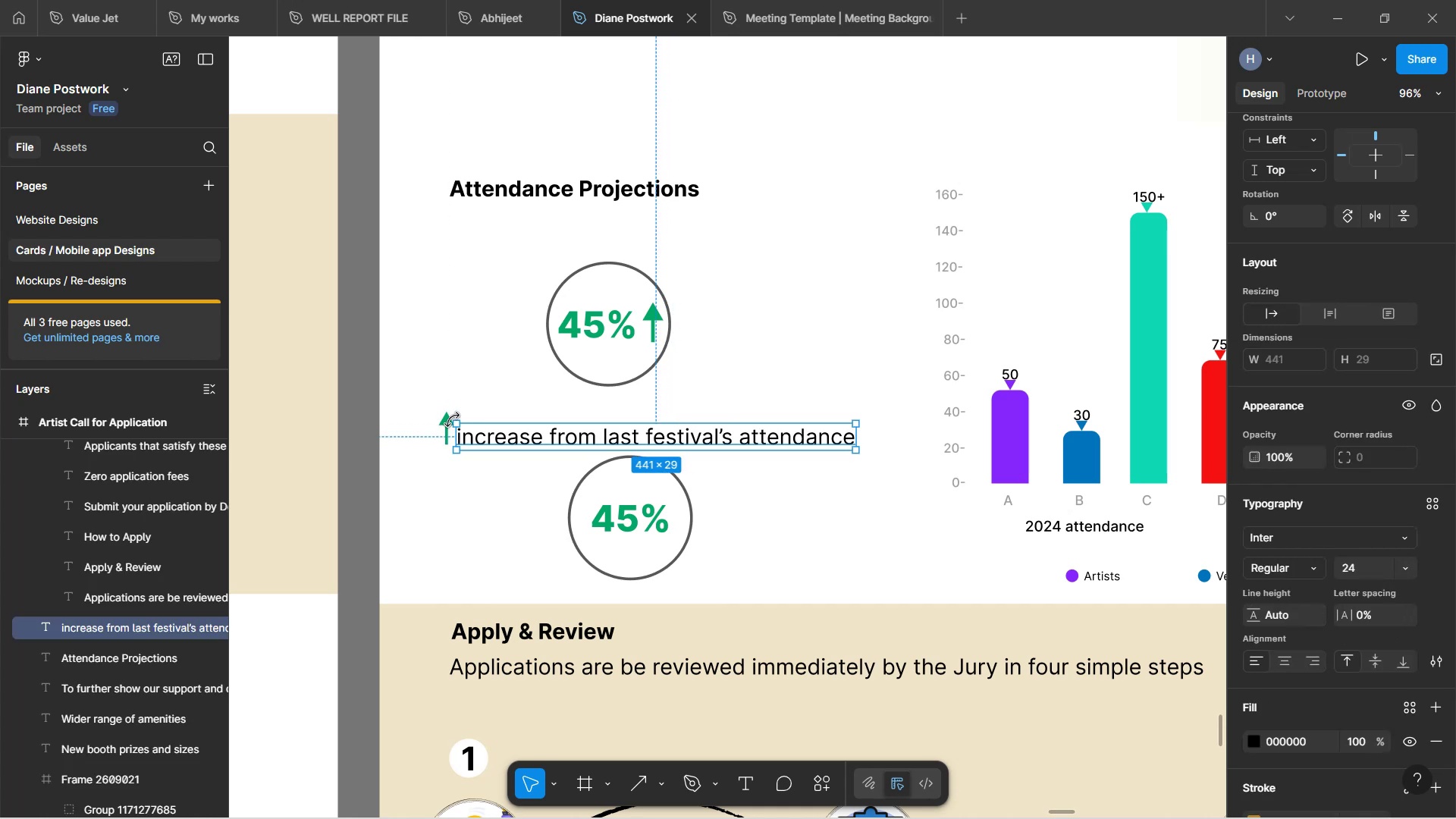 
key(Control+Z)
 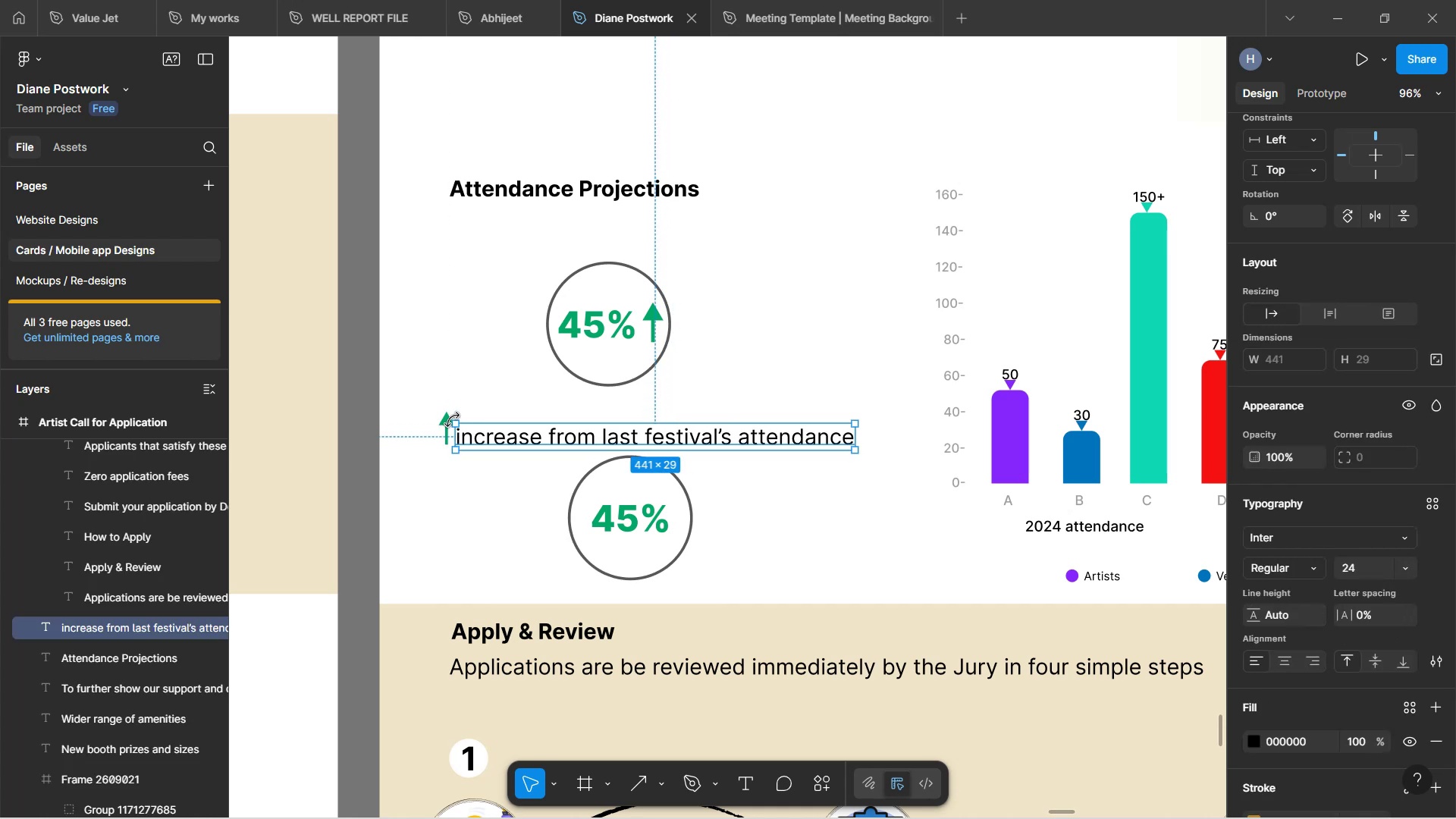 
key(Control+Z)
 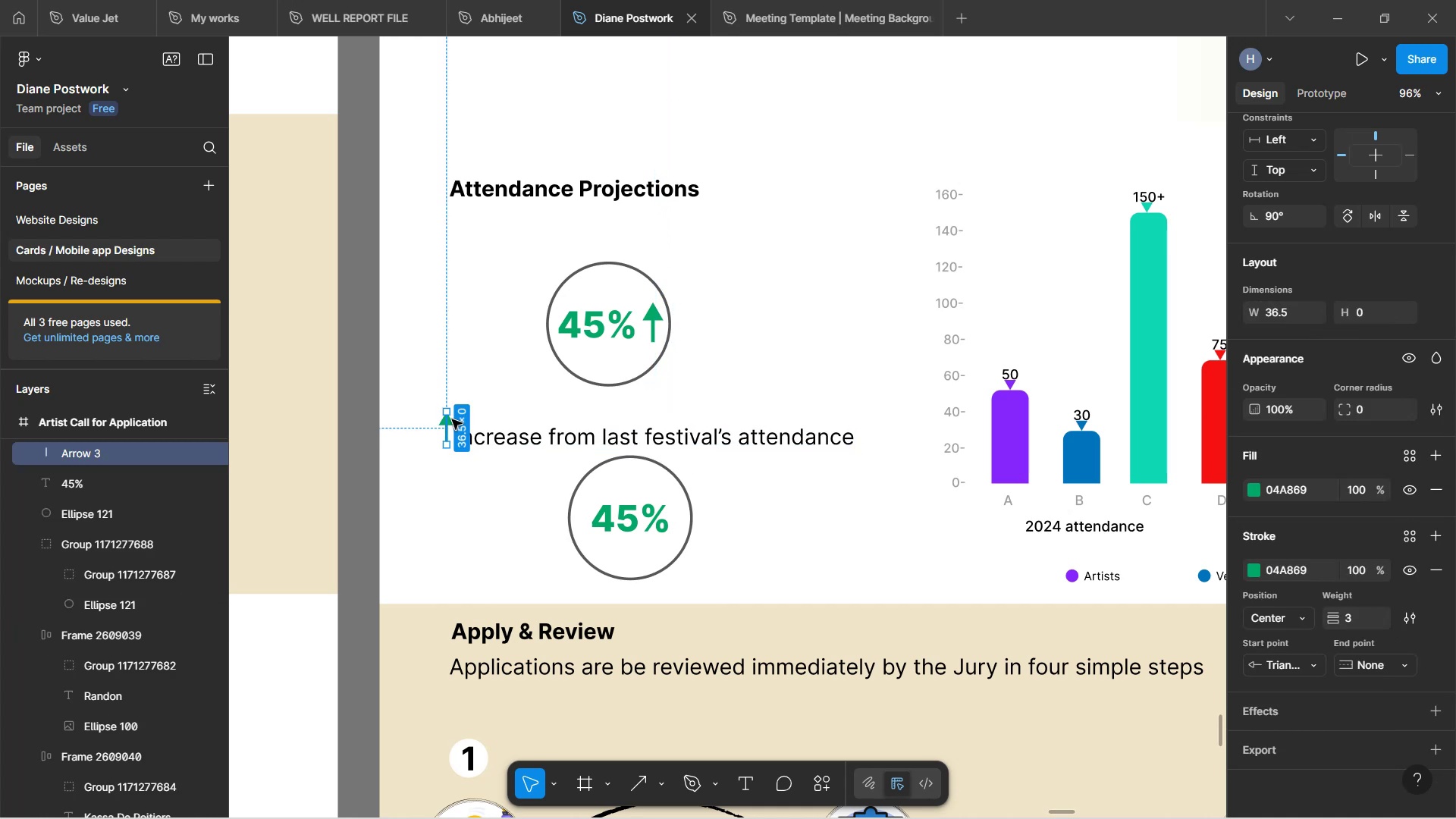 
key(Control+Z)
 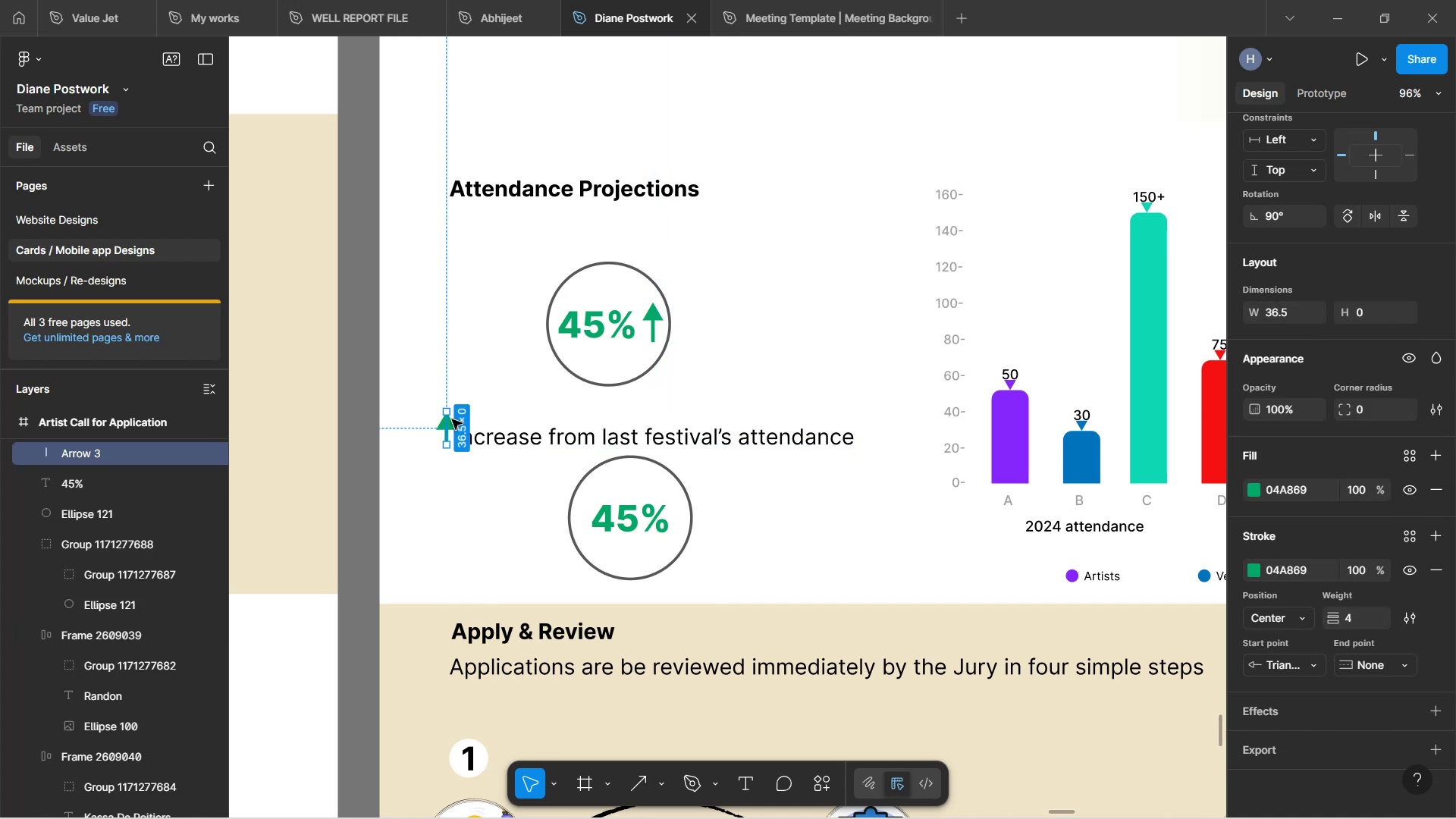 
key(Control+Z)
 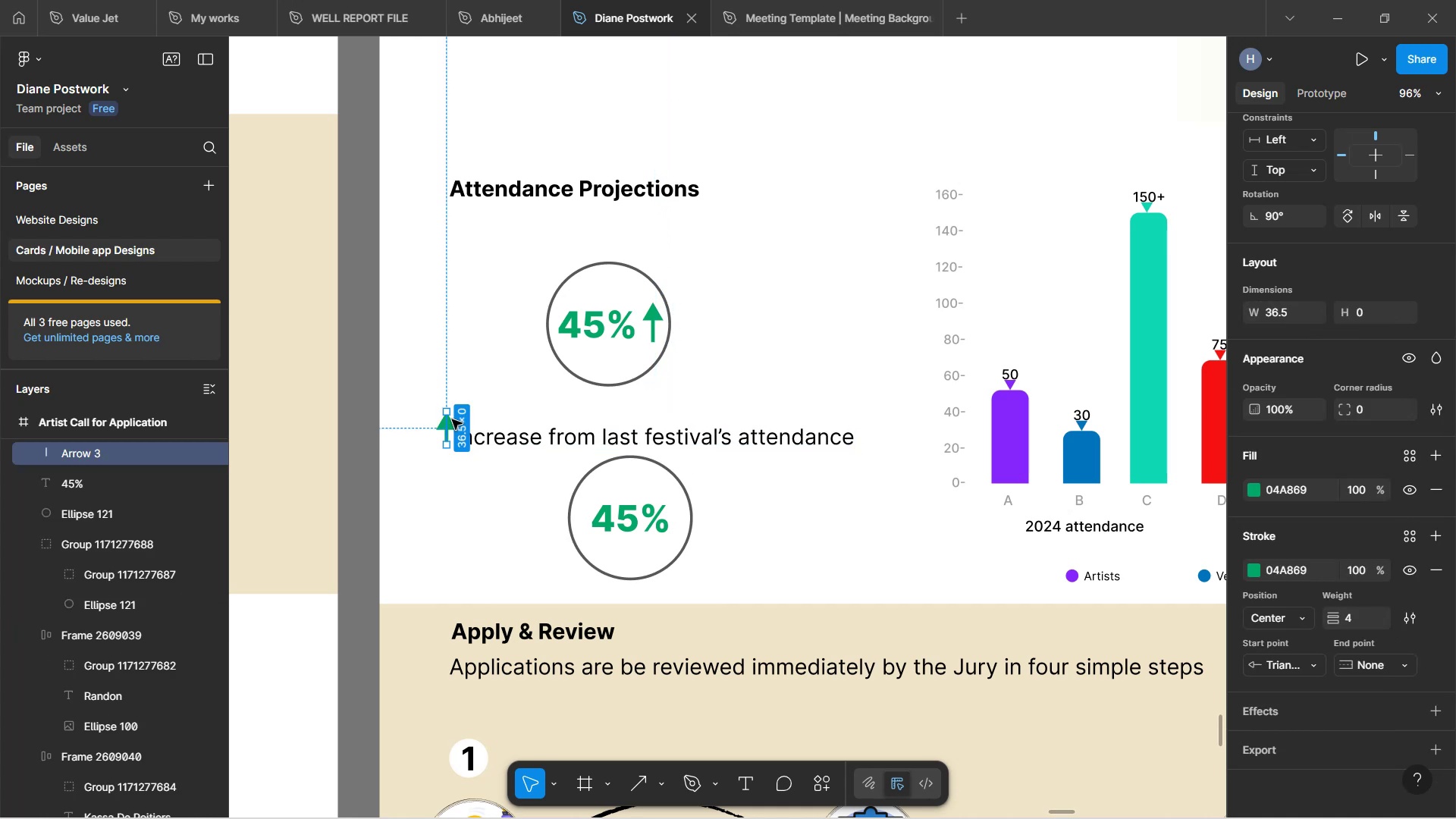 
key(Backspace)
 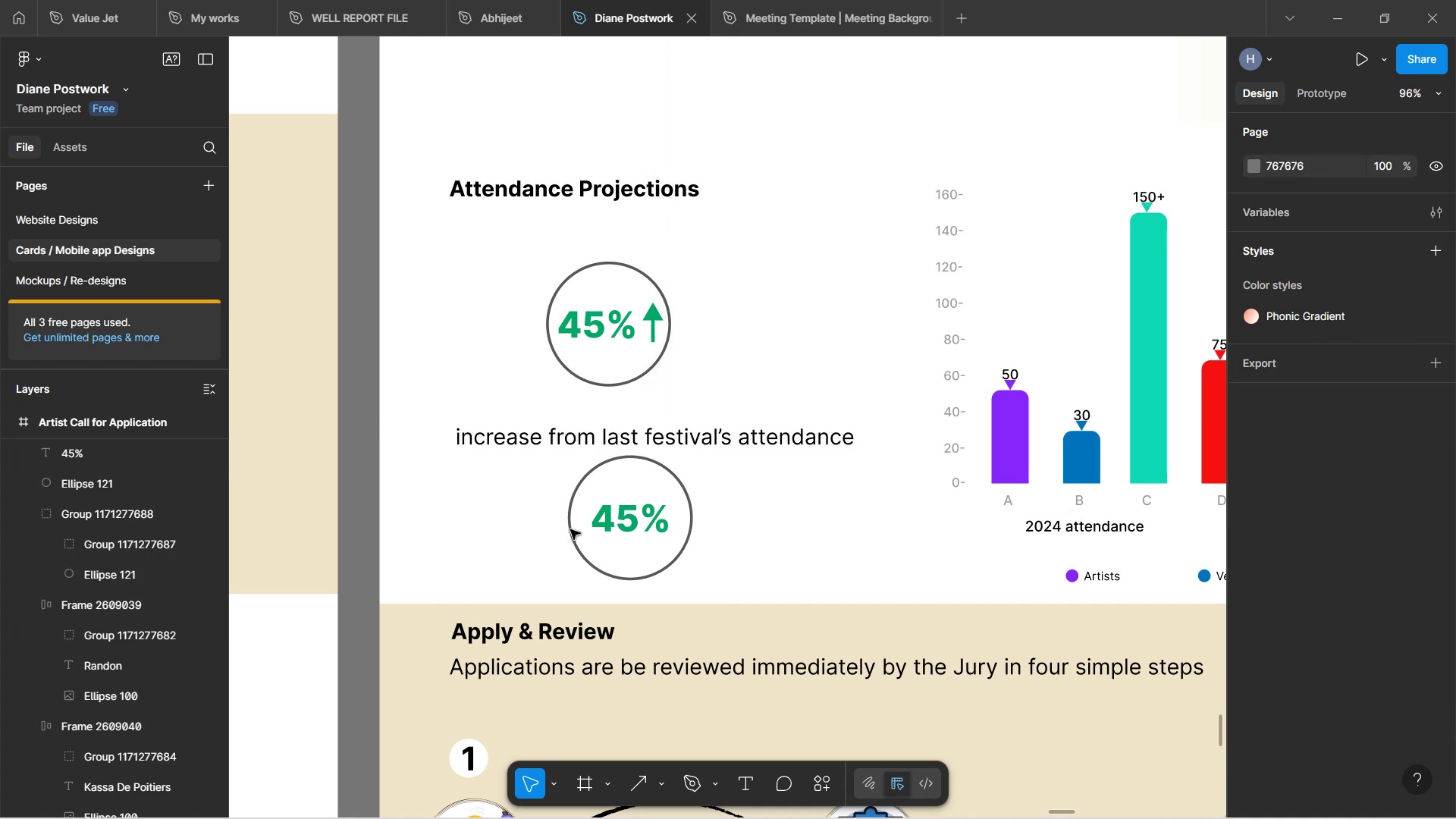 
left_click([645, 519])
 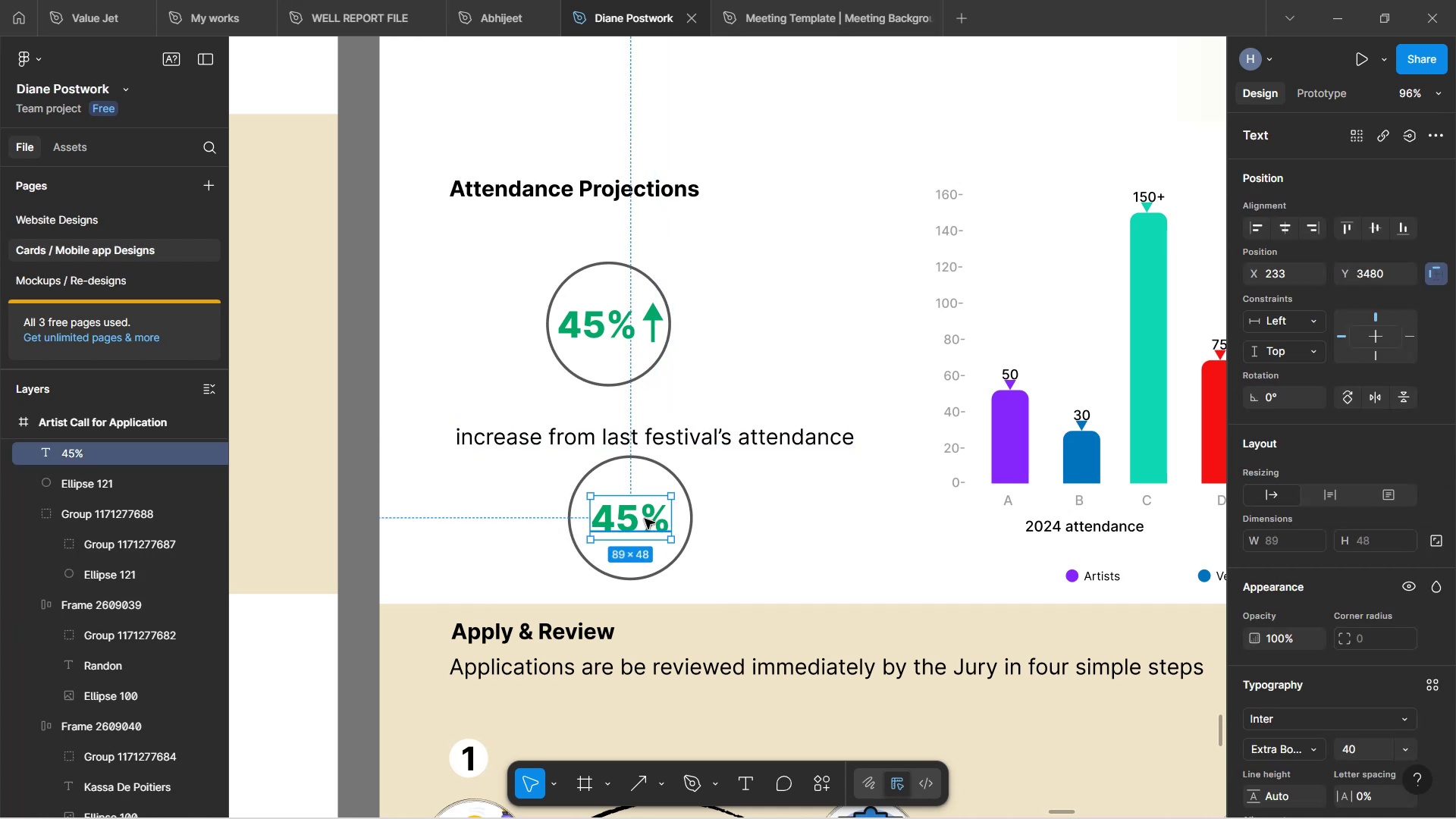 
key(Backspace)
 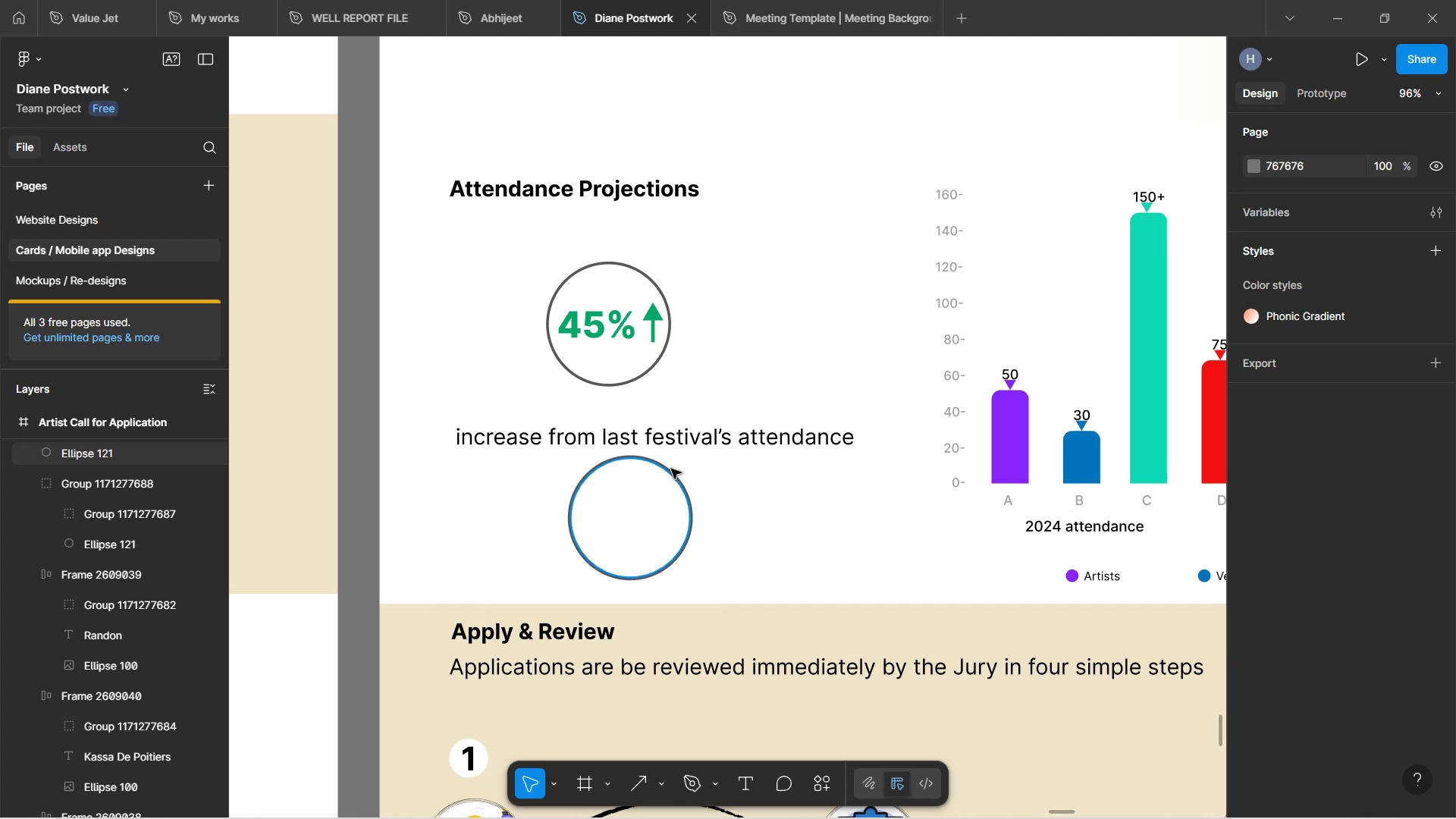 
key(Backspace)
 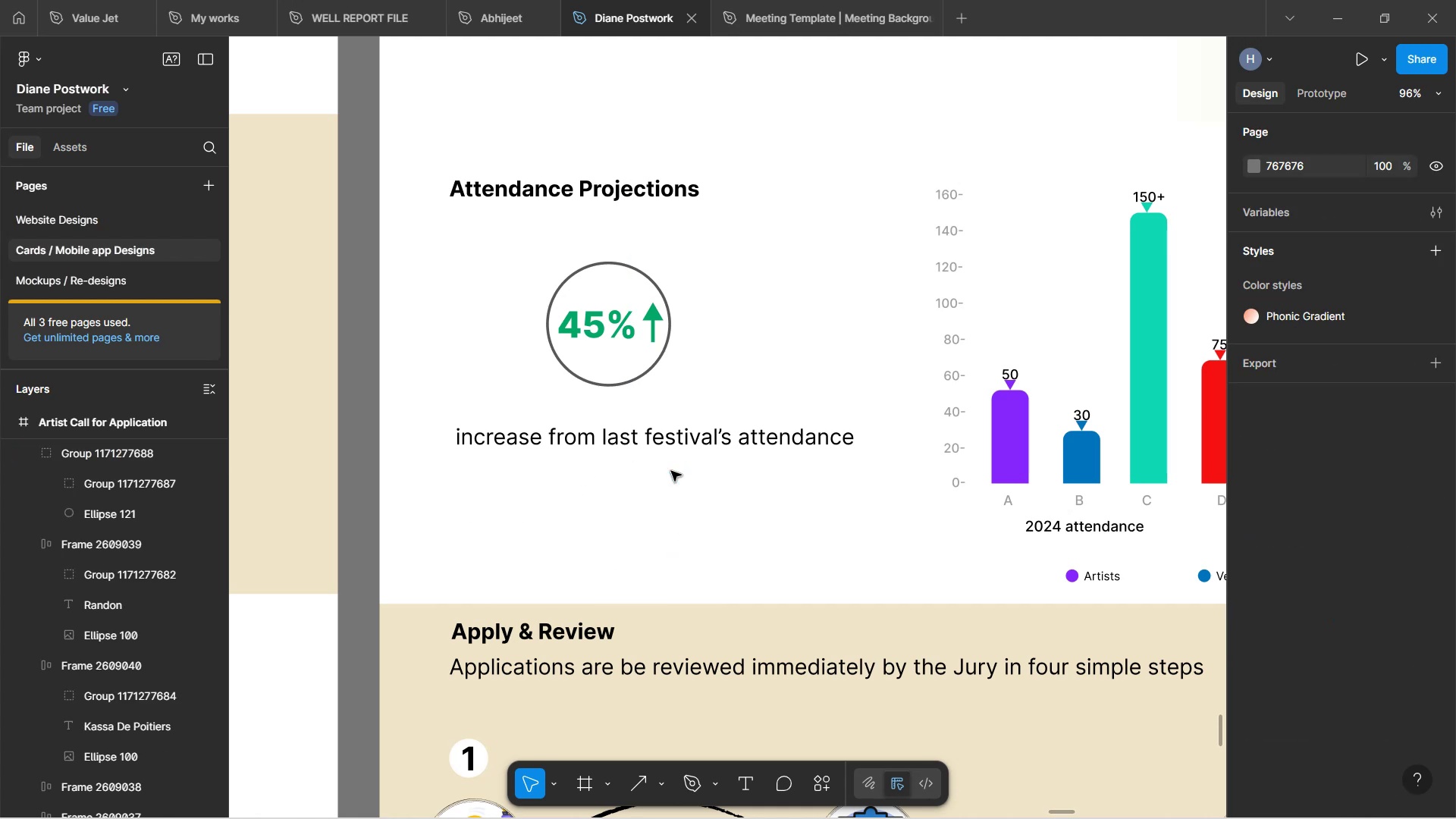 
hold_key(key=ControlLeft, duration=0.83)
scroll: coordinate [582, 464], scroll_direction: down, amount: 7.0
 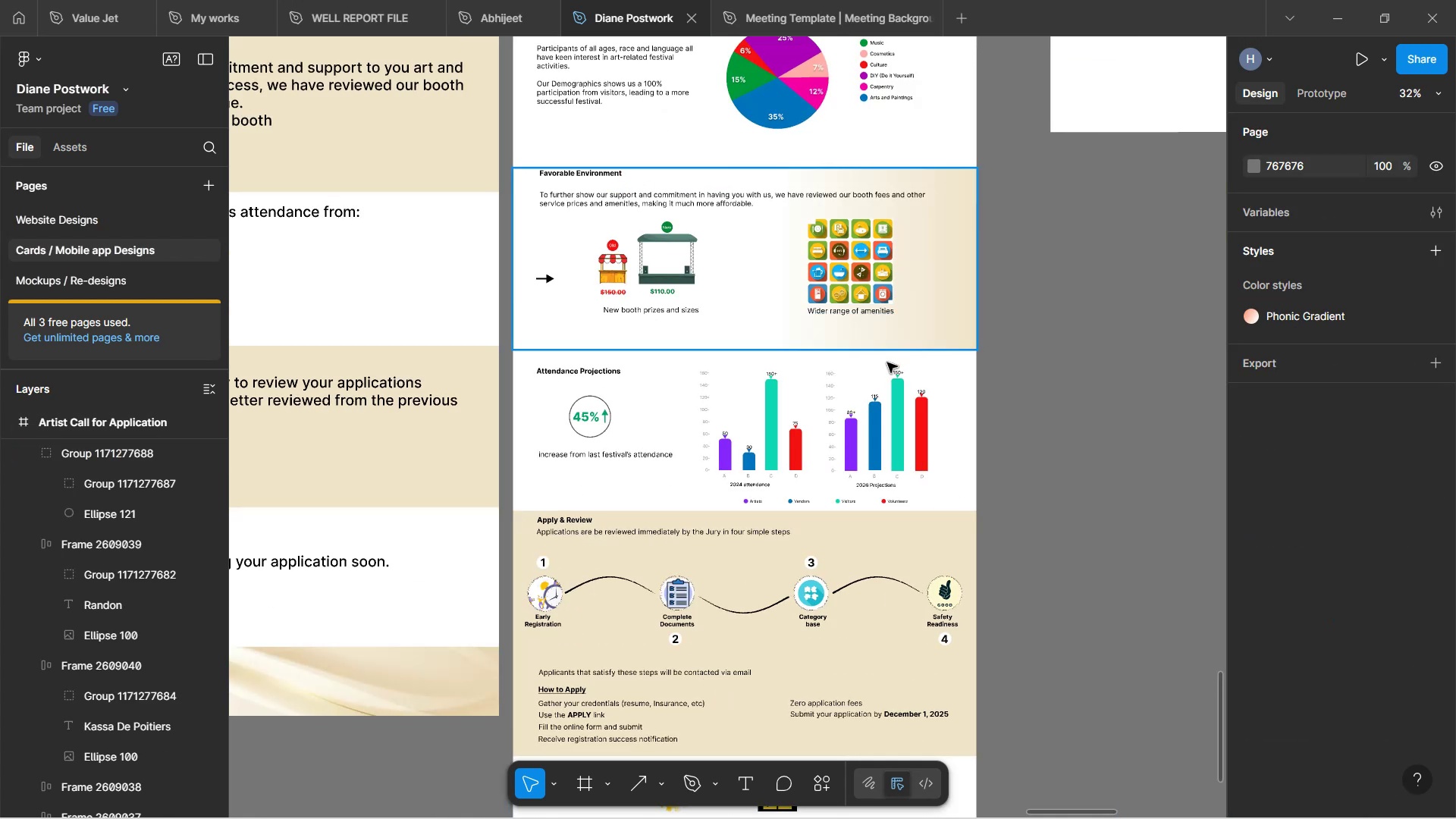 
scroll: coordinate [897, 362], scroll_direction: up, amount: 2.0
 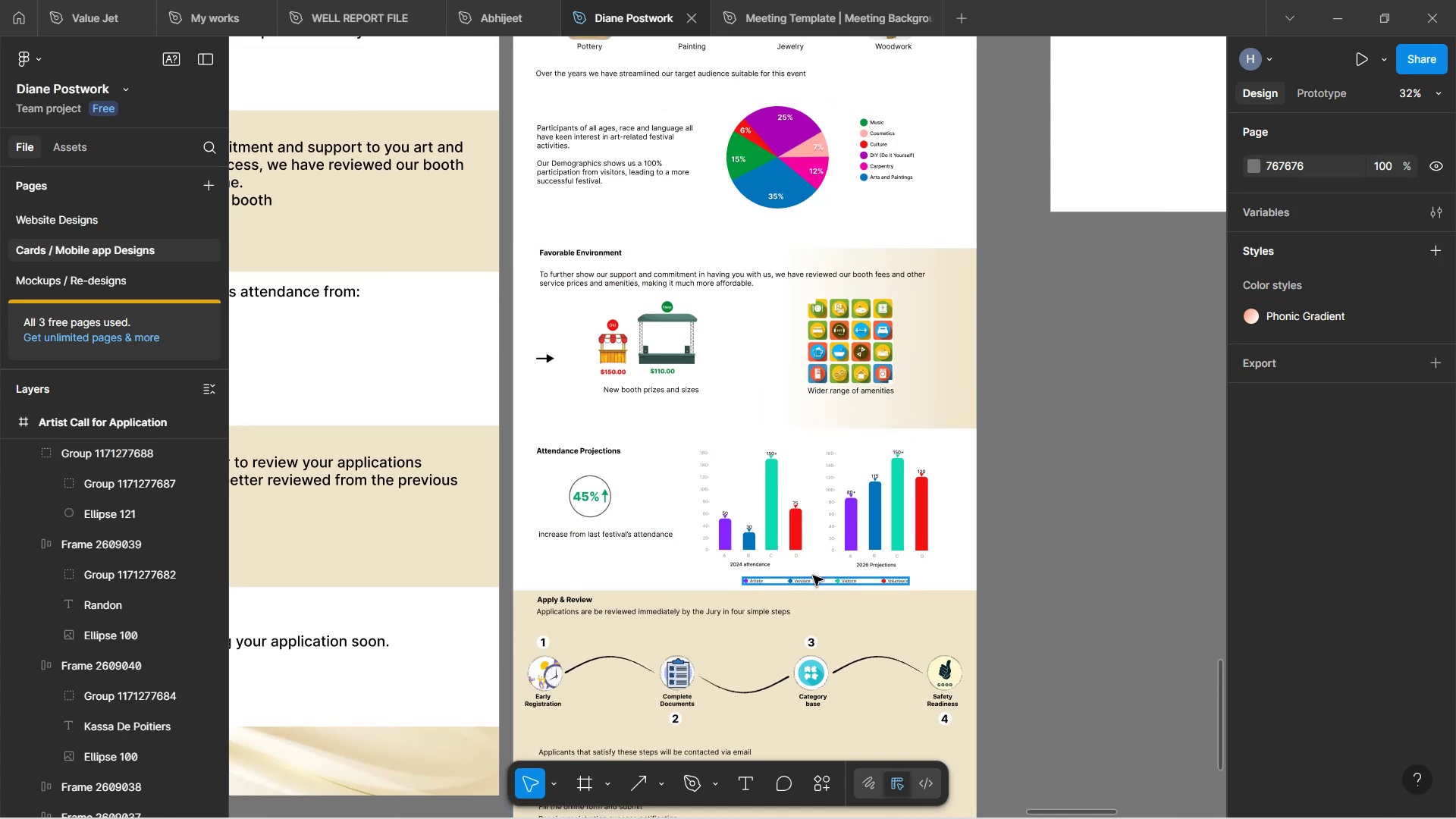 
hold_key(key=ControlLeft, duration=1.51)
scroll: coordinate [793, 527], scroll_direction: up, amount: 3.0
 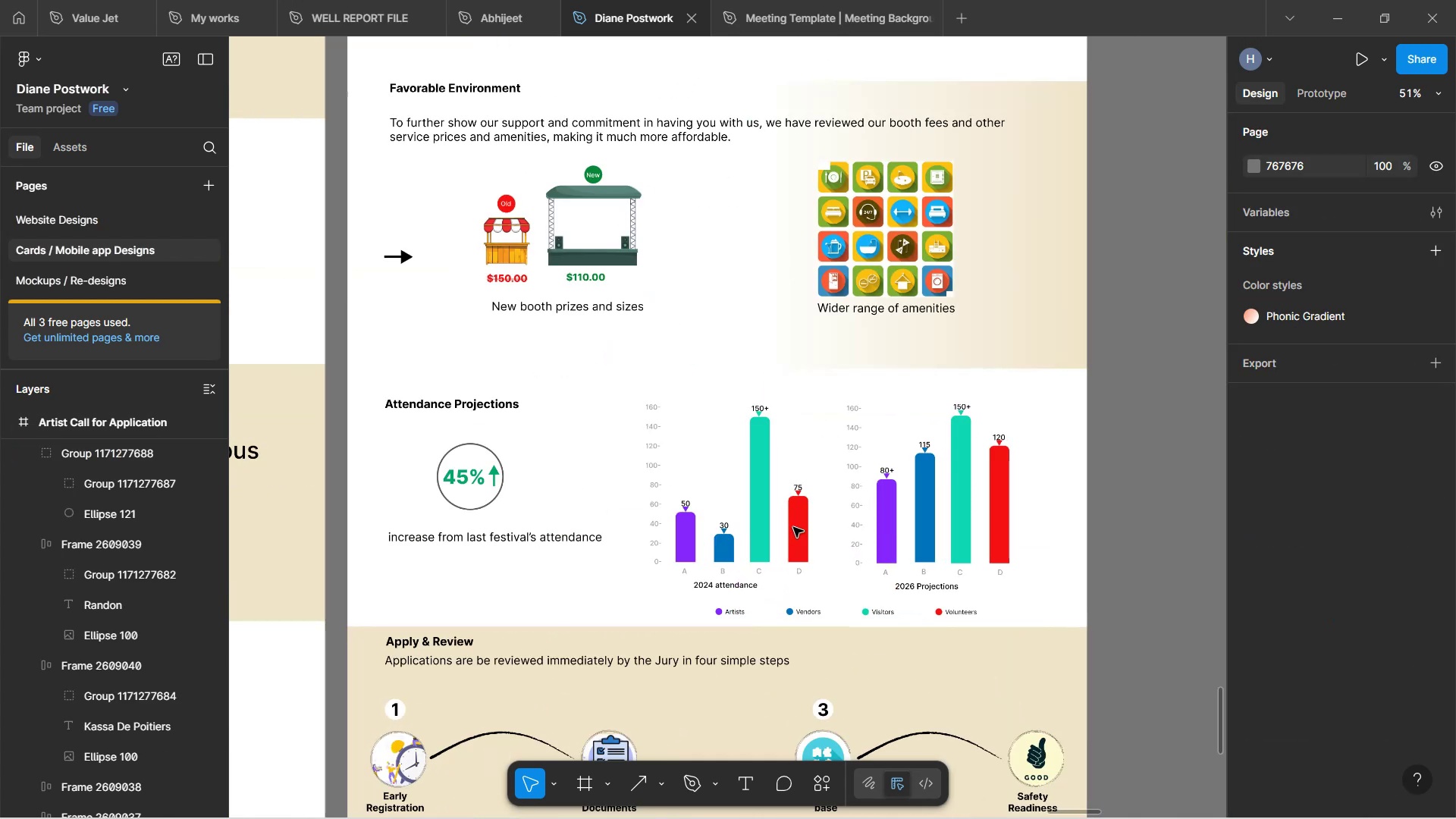 
hold_key(key=ControlLeft, duration=1.51)
scroll: coordinate [793, 523], scroll_direction: up, amount: 1.0
 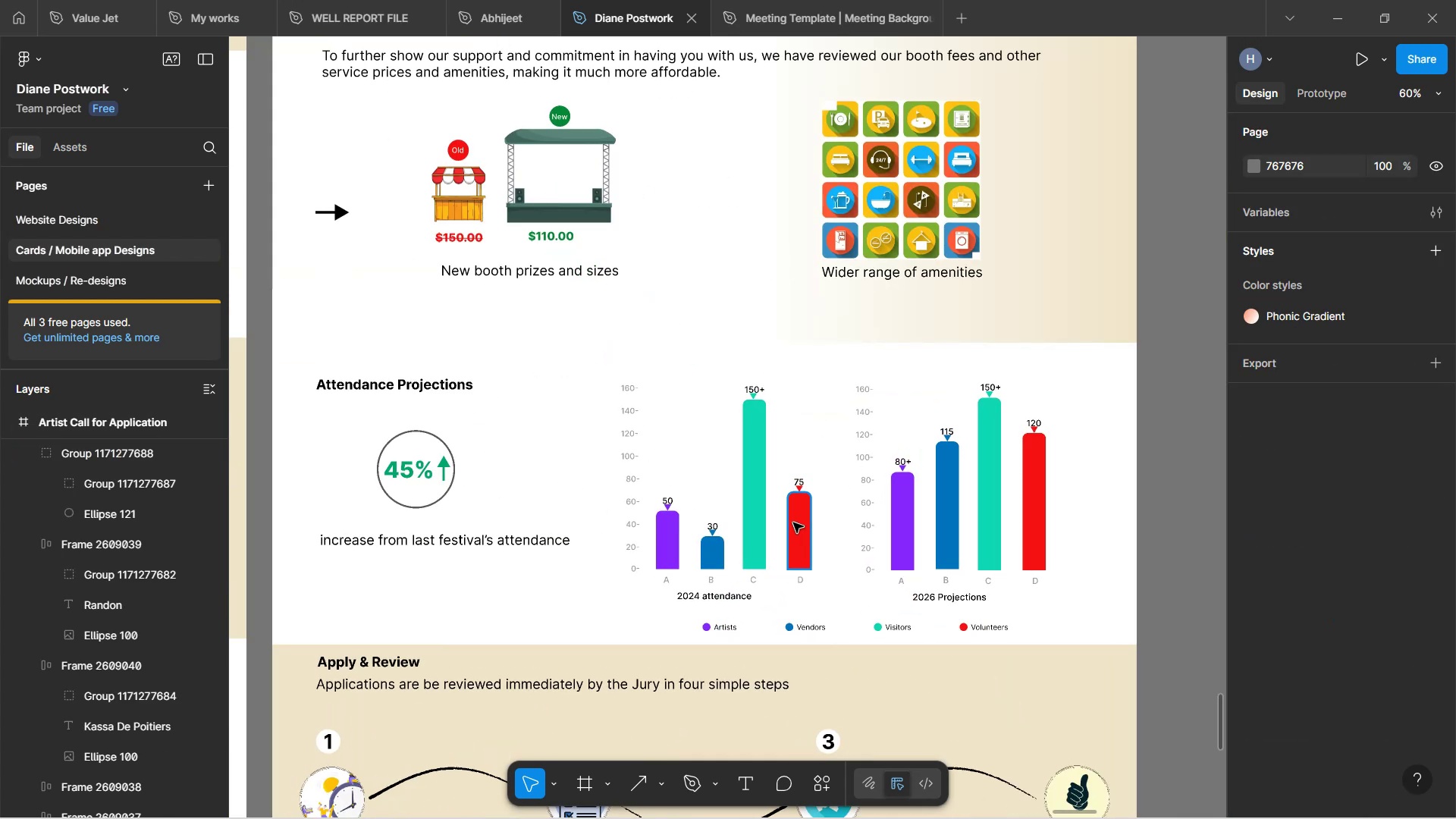 
hold_key(key=ControlLeft, duration=1.12)
 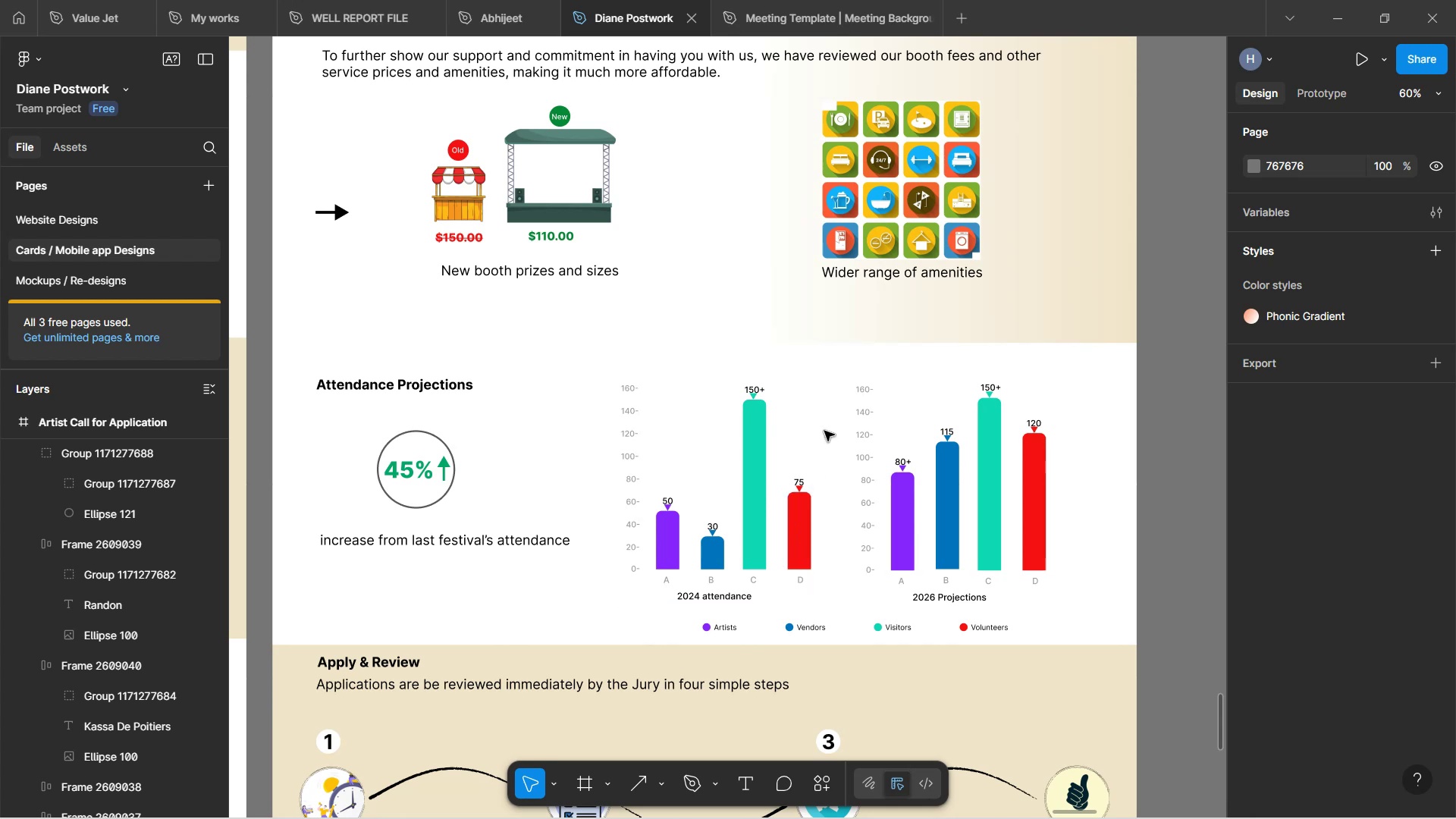 
scroll: coordinate [836, 470], scroll_direction: up, amount: 16.0
 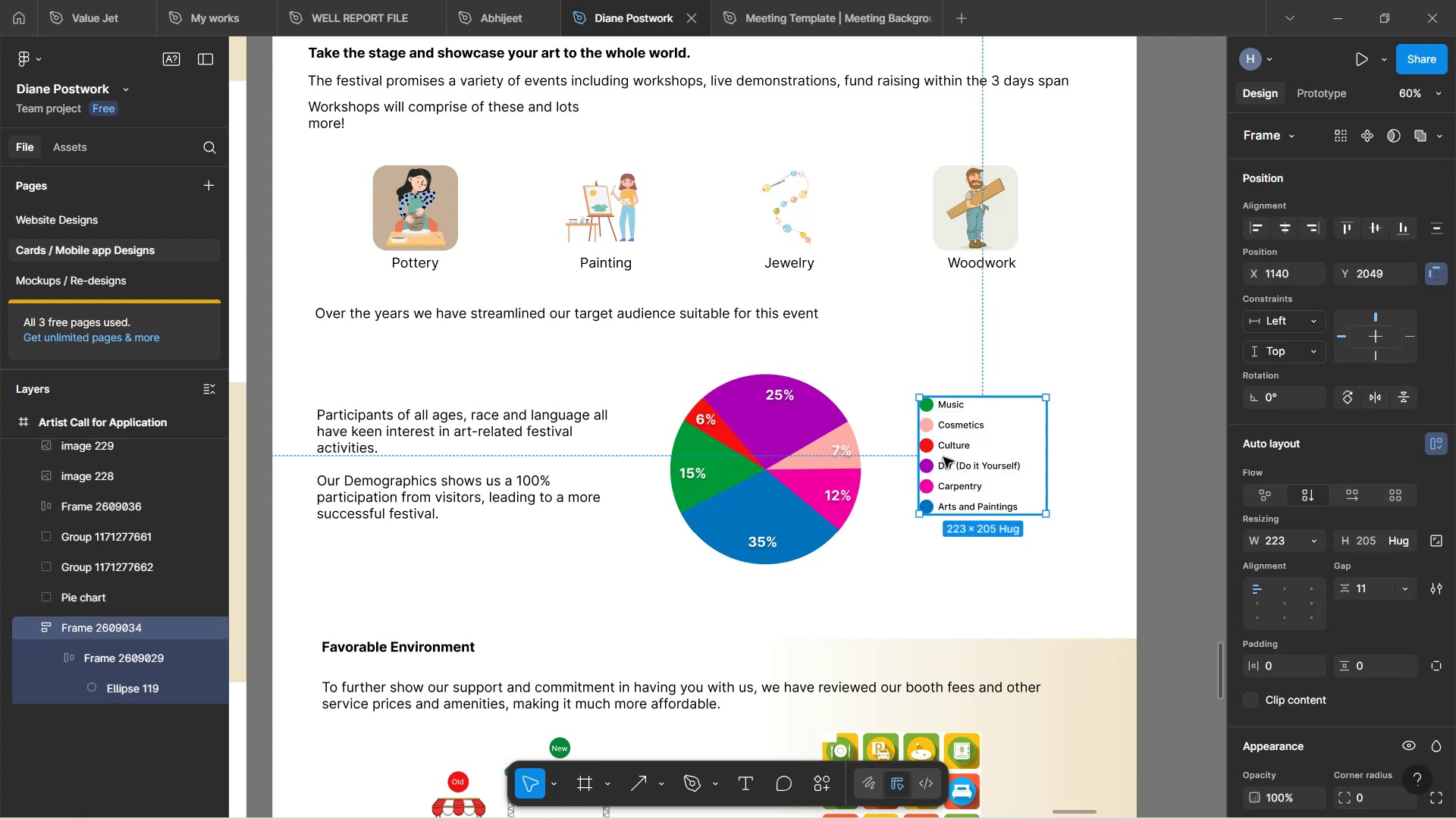 
hold_key(key=ArrowDown, duration=0.94)
 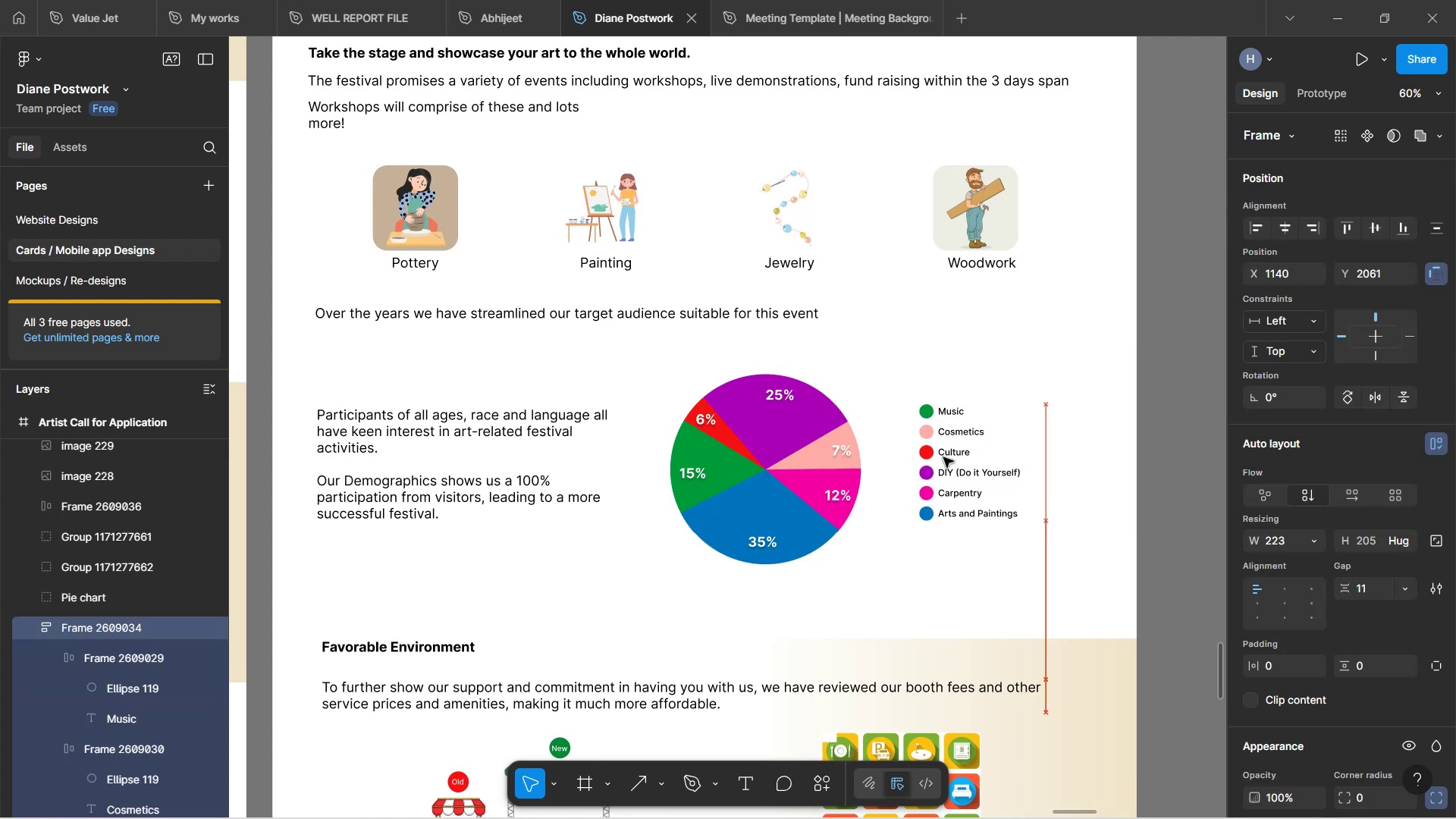 
hold_key(key=ArrowDown, duration=0.81)
 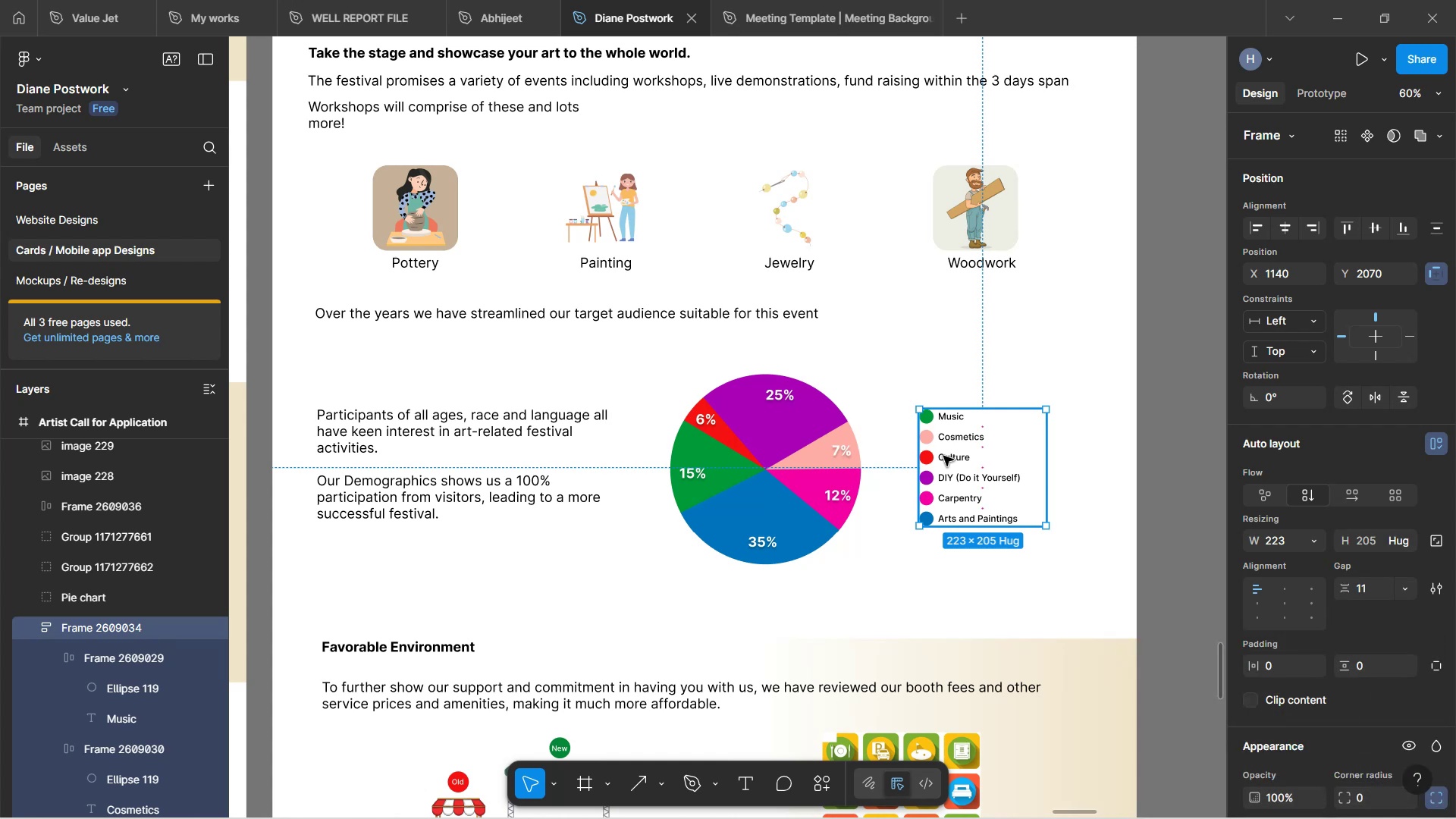 
wait(57.3)
 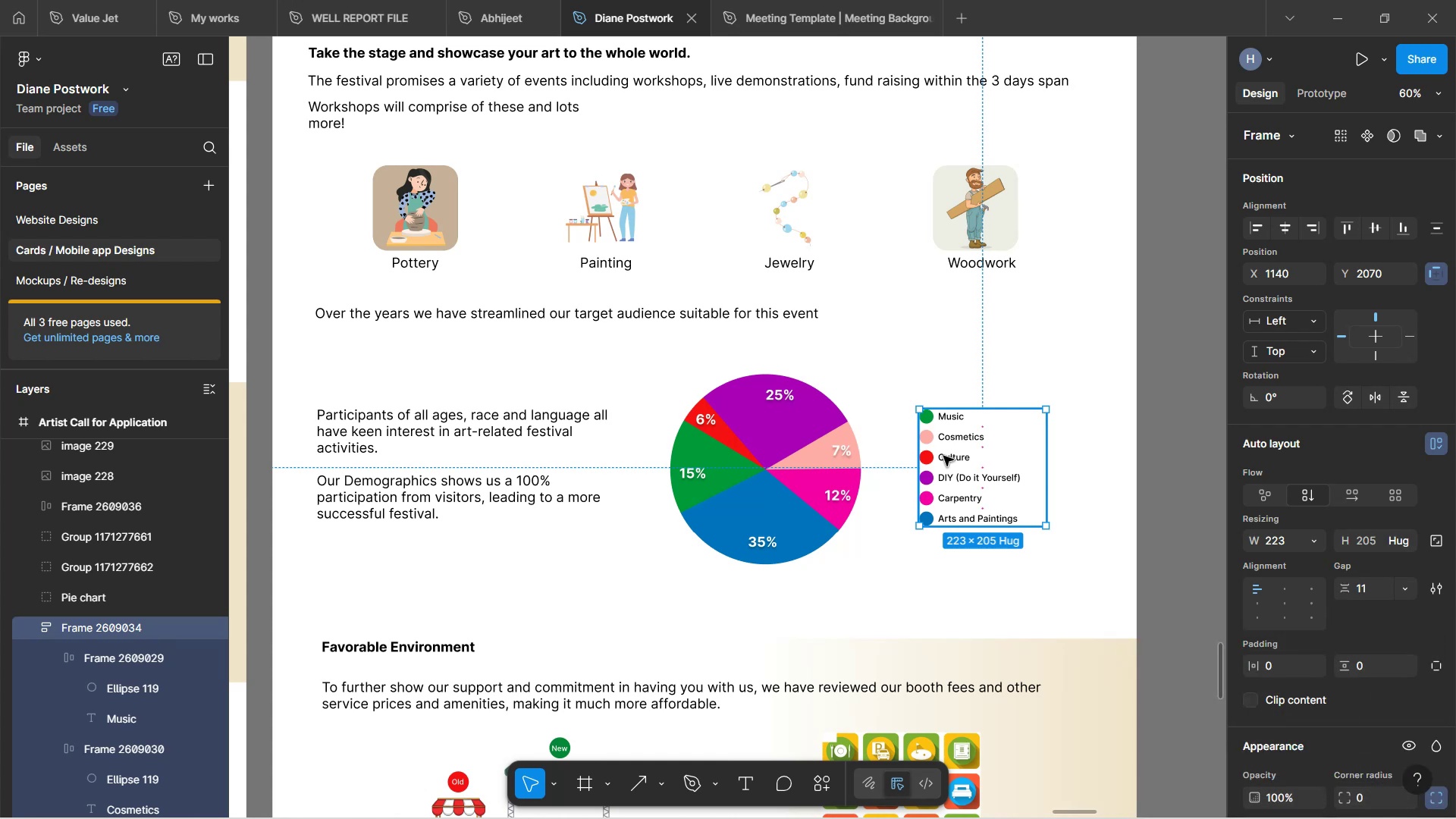 
left_click([905, 585])
 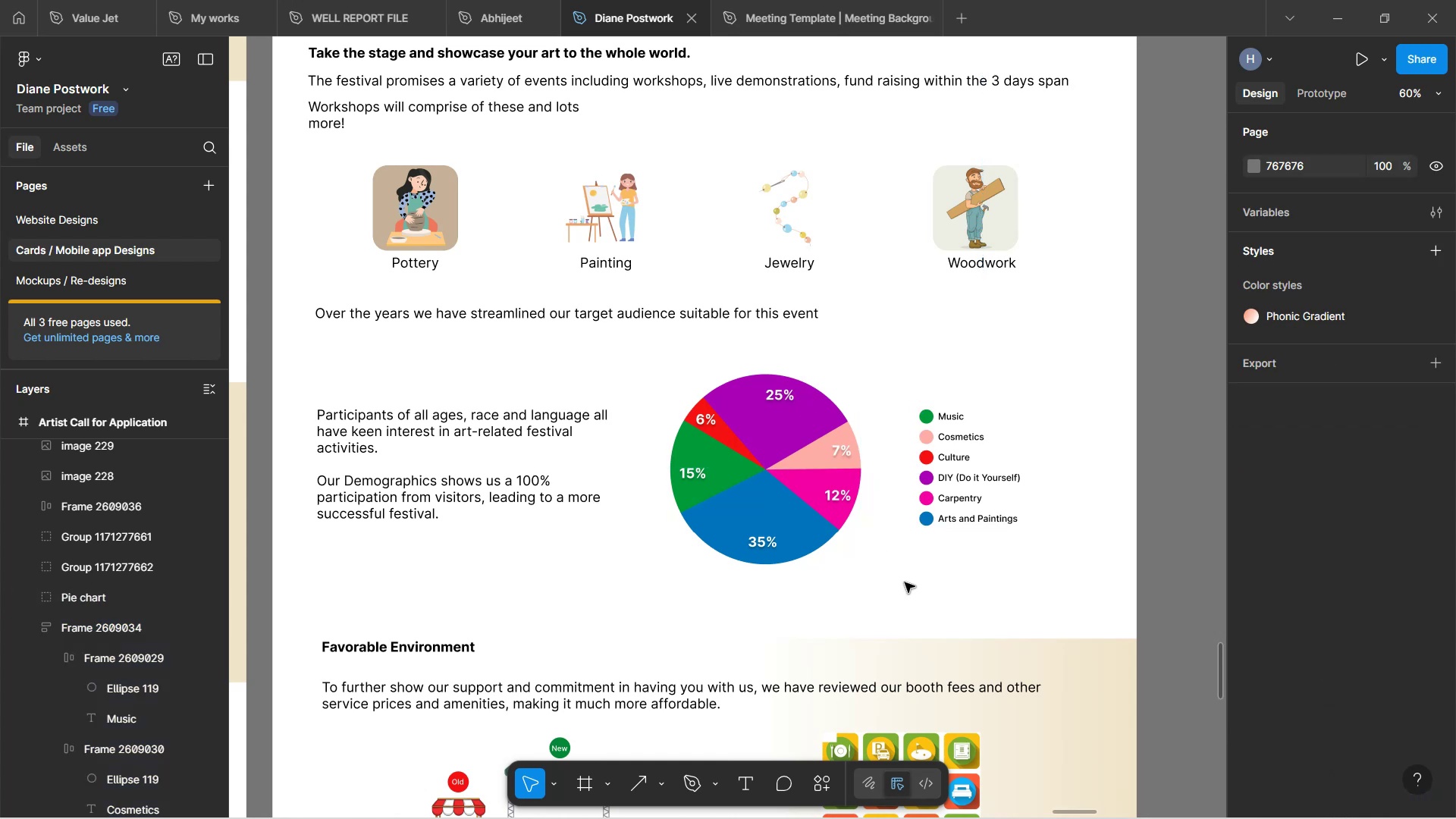 
scroll: coordinate [905, 574], scroll_direction: up, amount: 8.0
 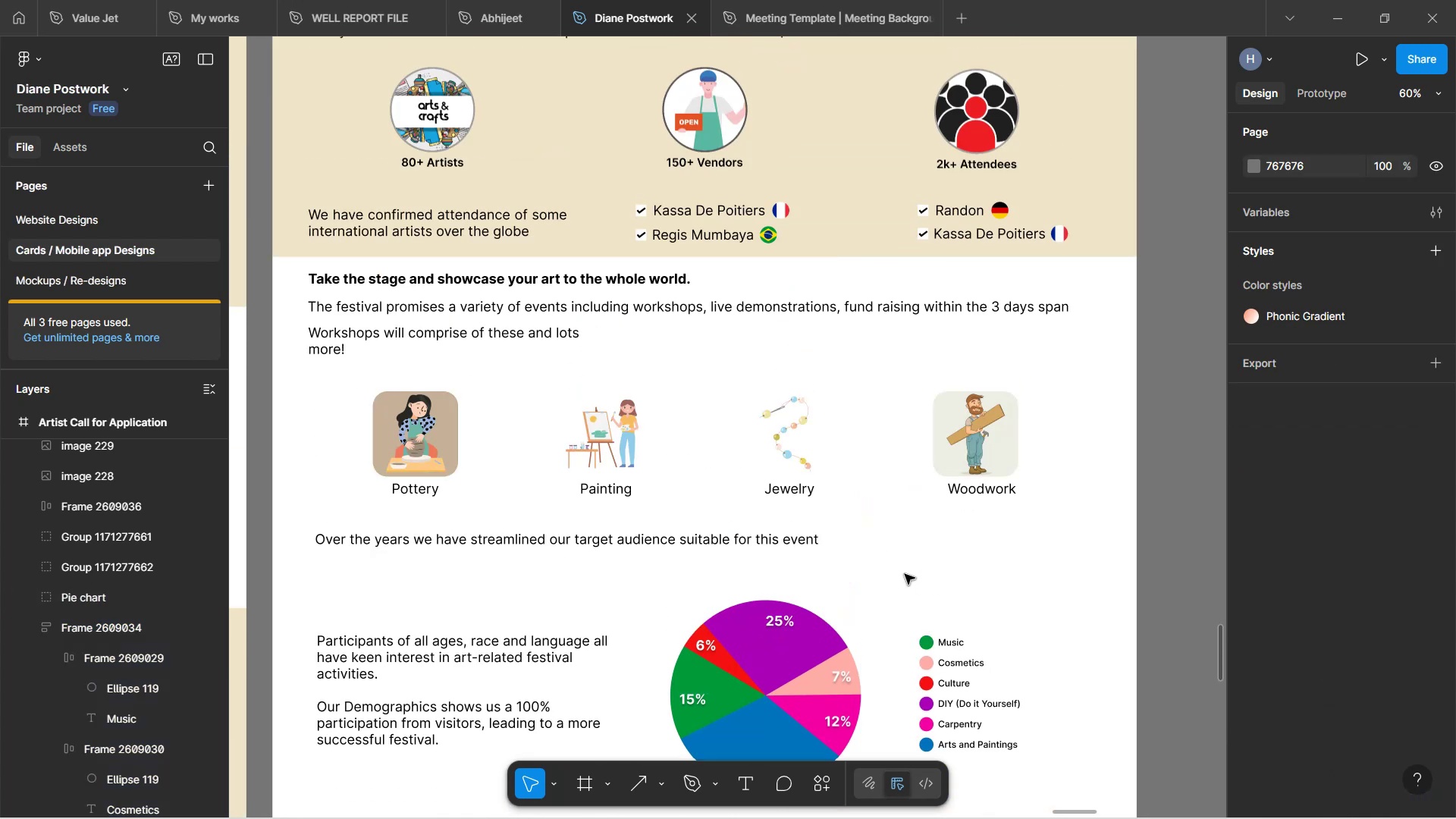 
scroll: coordinate [885, 571], scroll_direction: down, amount: 31.0
 